 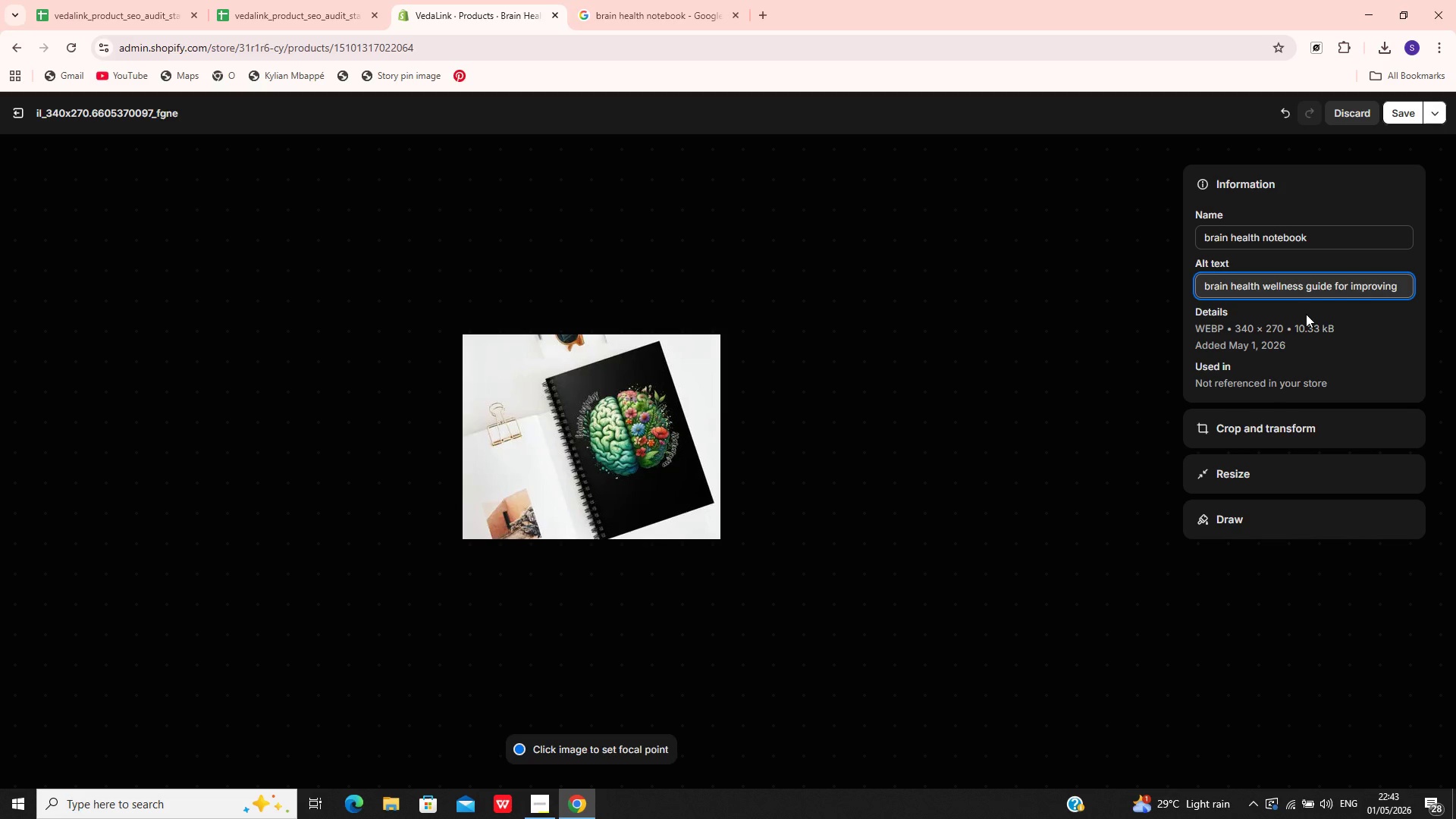 
type(focus memory and cognitive performance)
 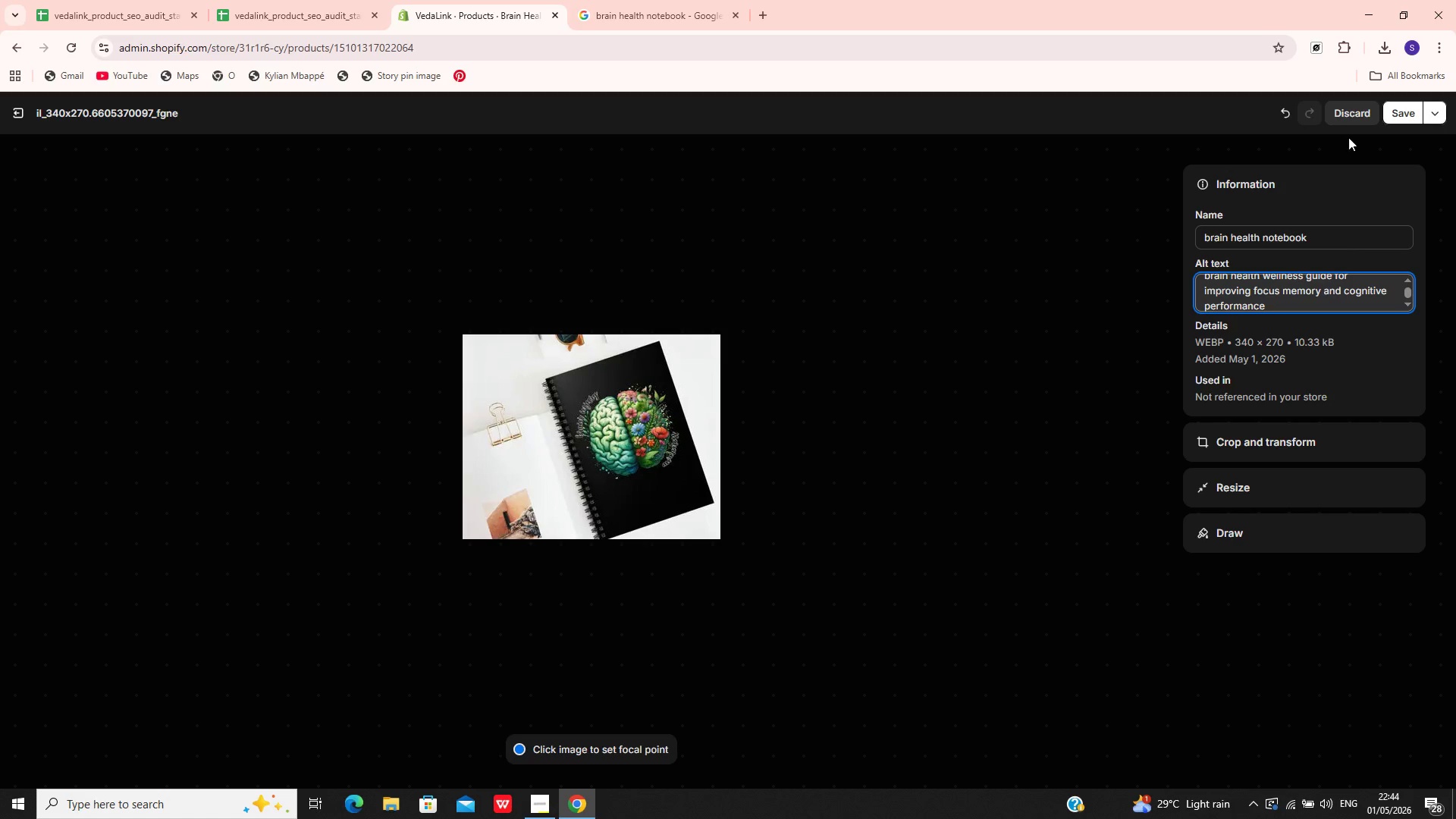 
left_click([1387, 124])
 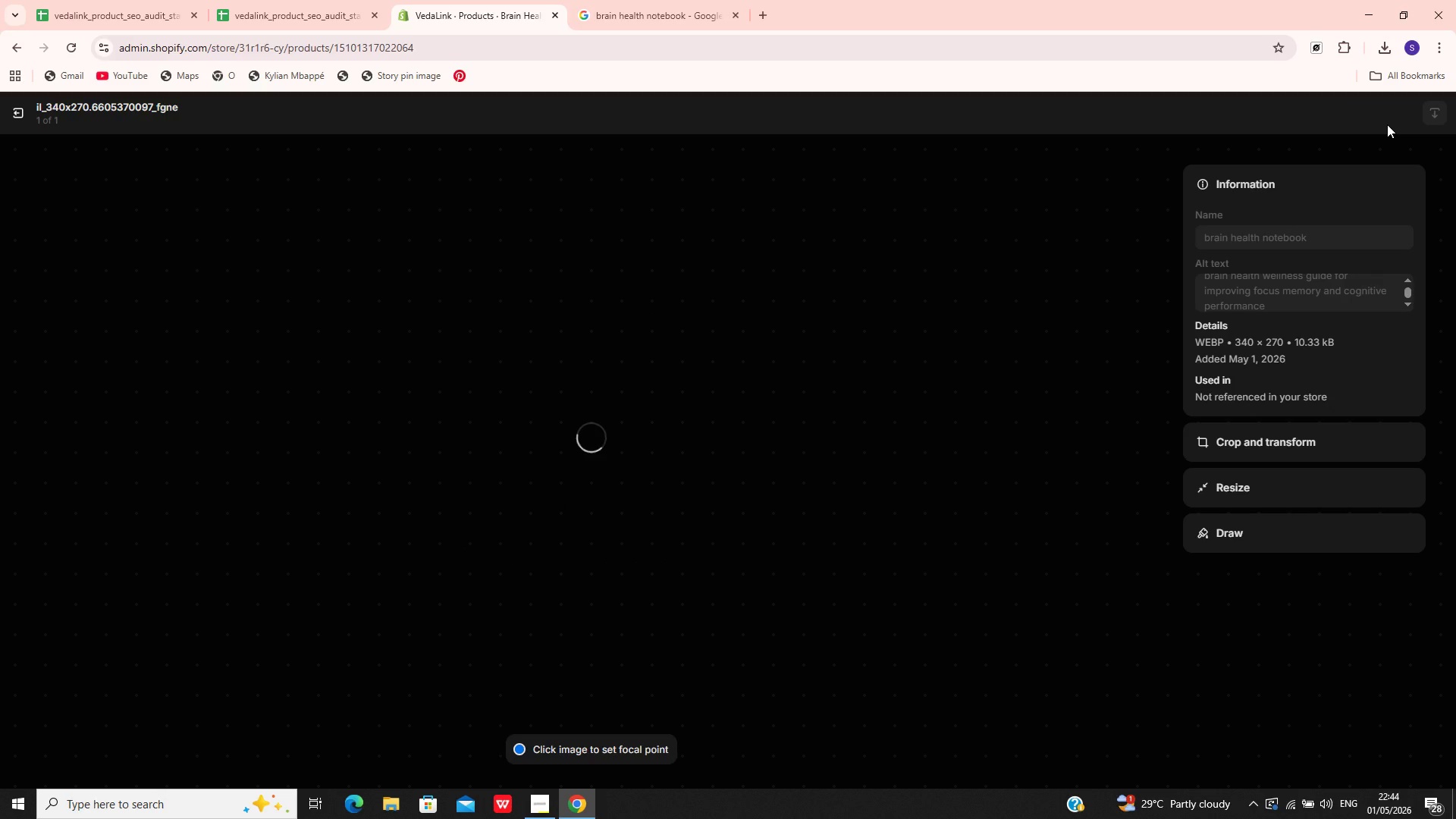 
wait(8.03)
 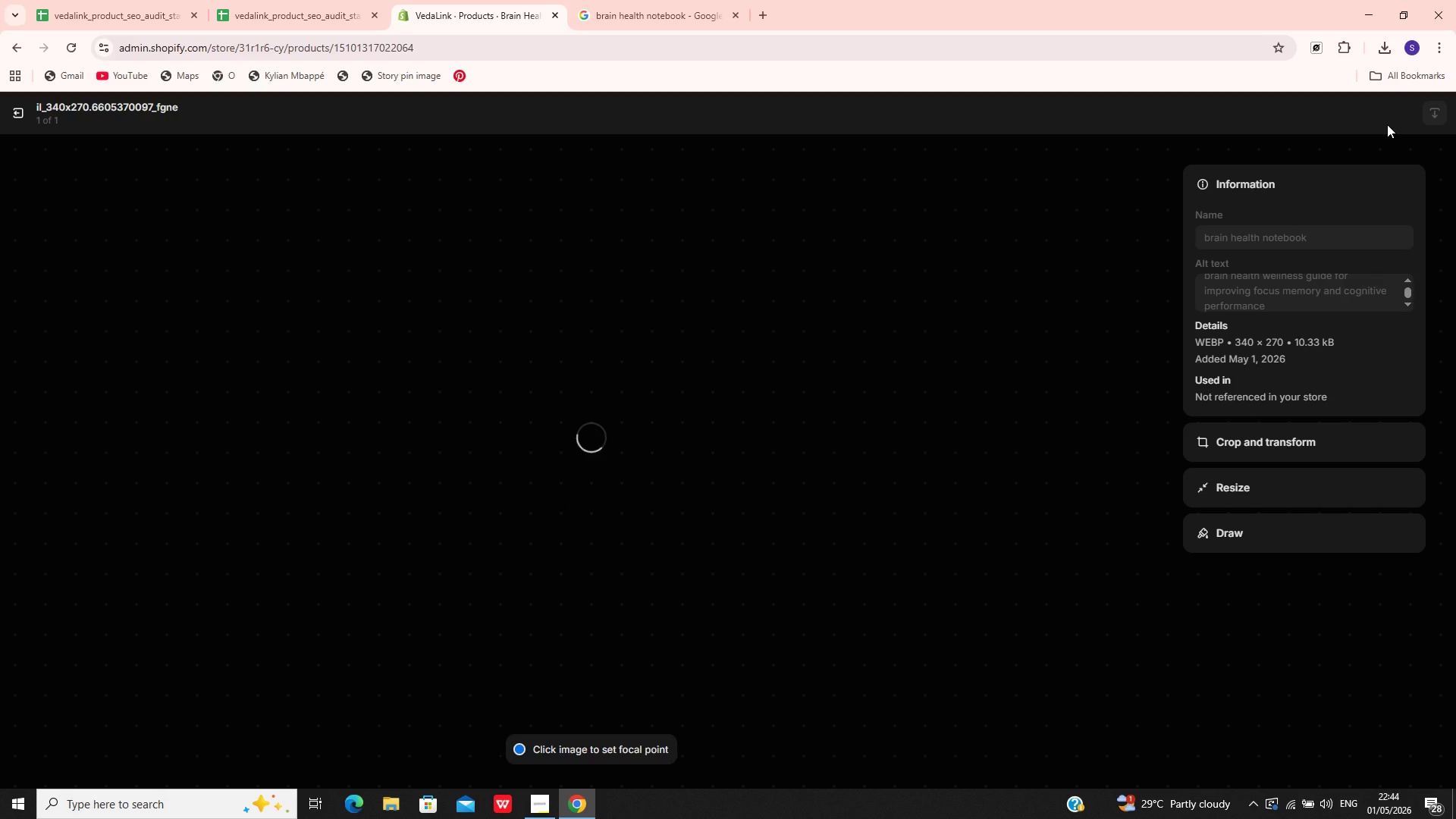 
left_click([17, 123])
 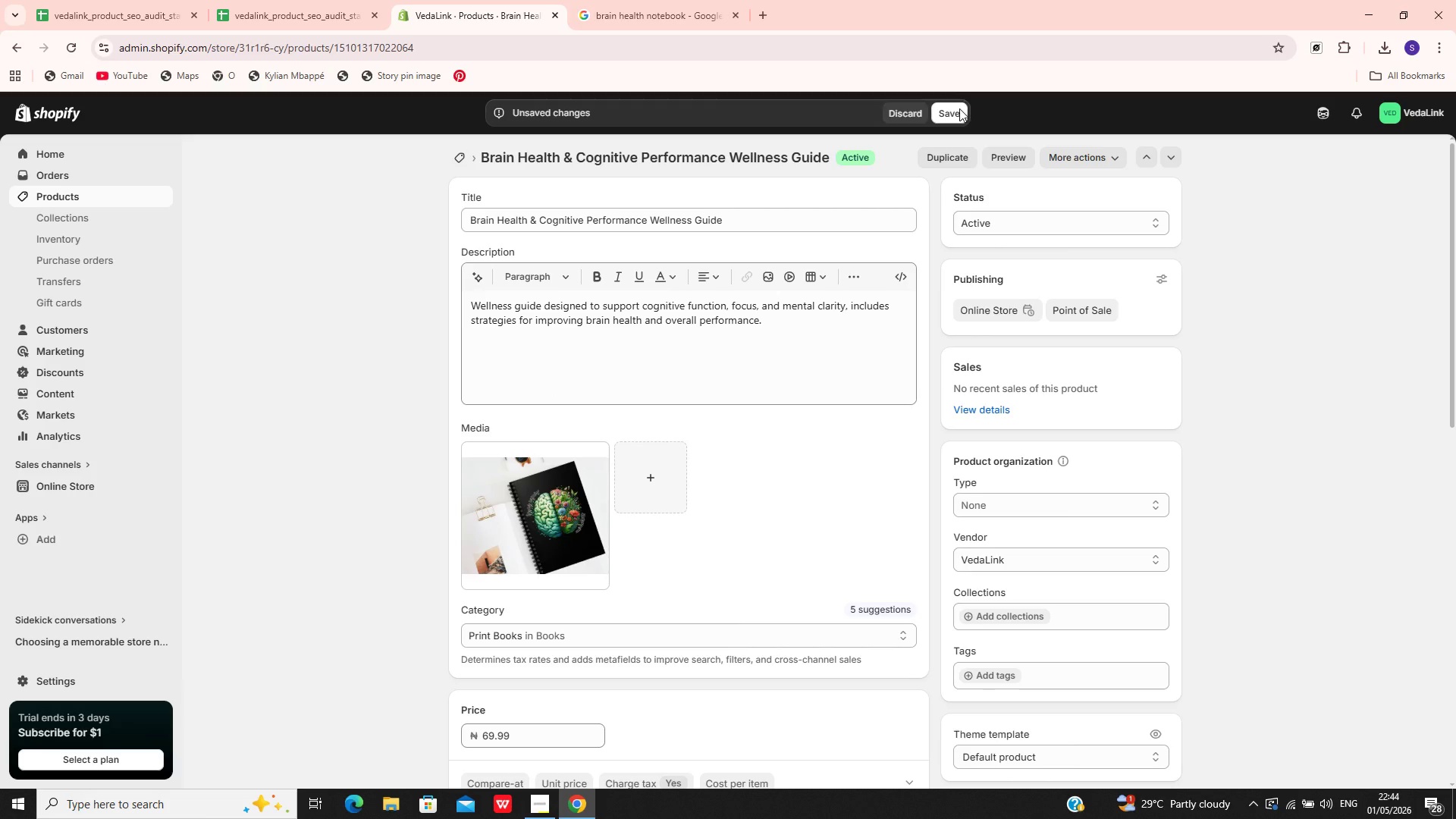 
left_click([957, 124])
 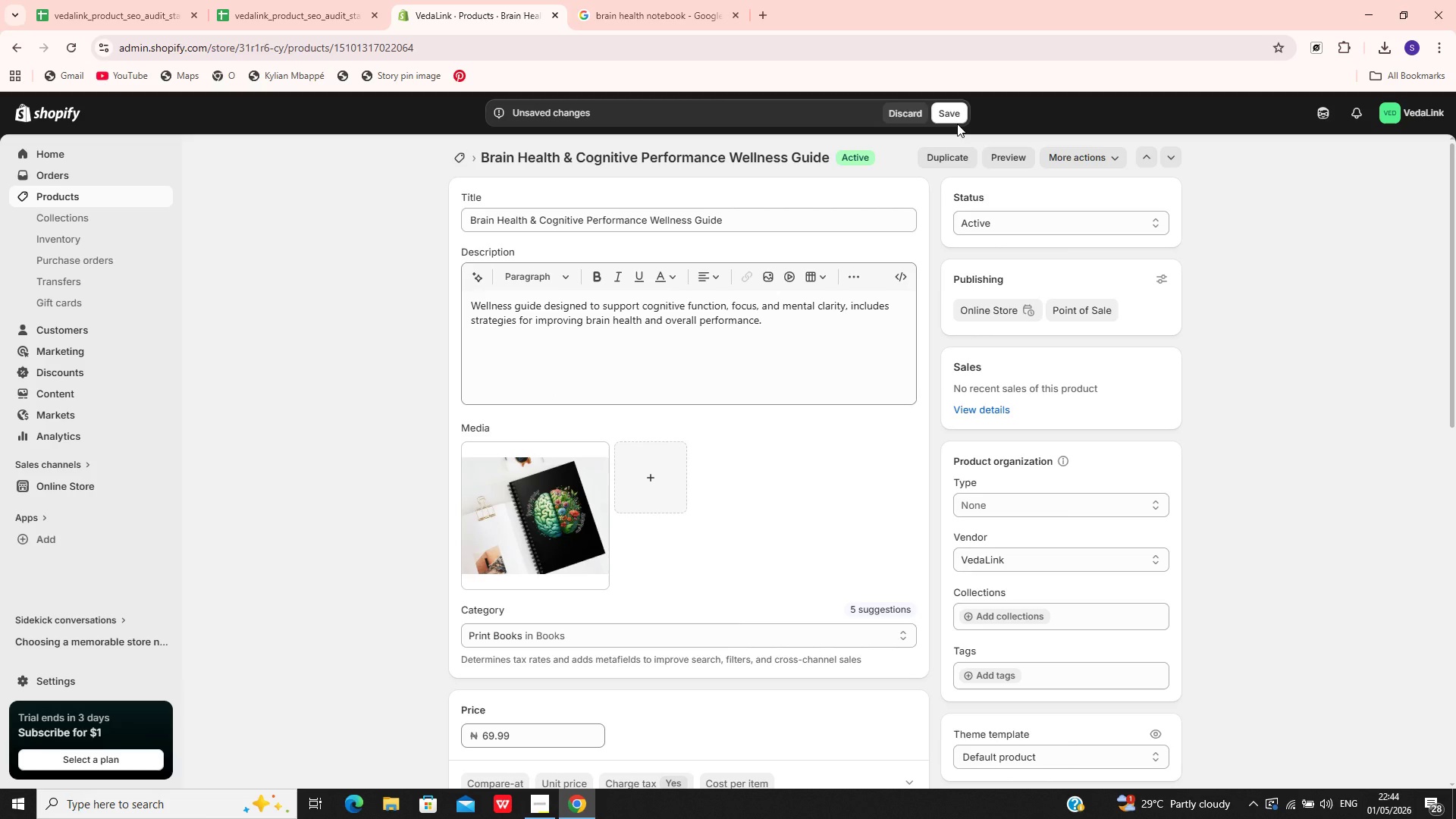 
left_click([957, 124])
 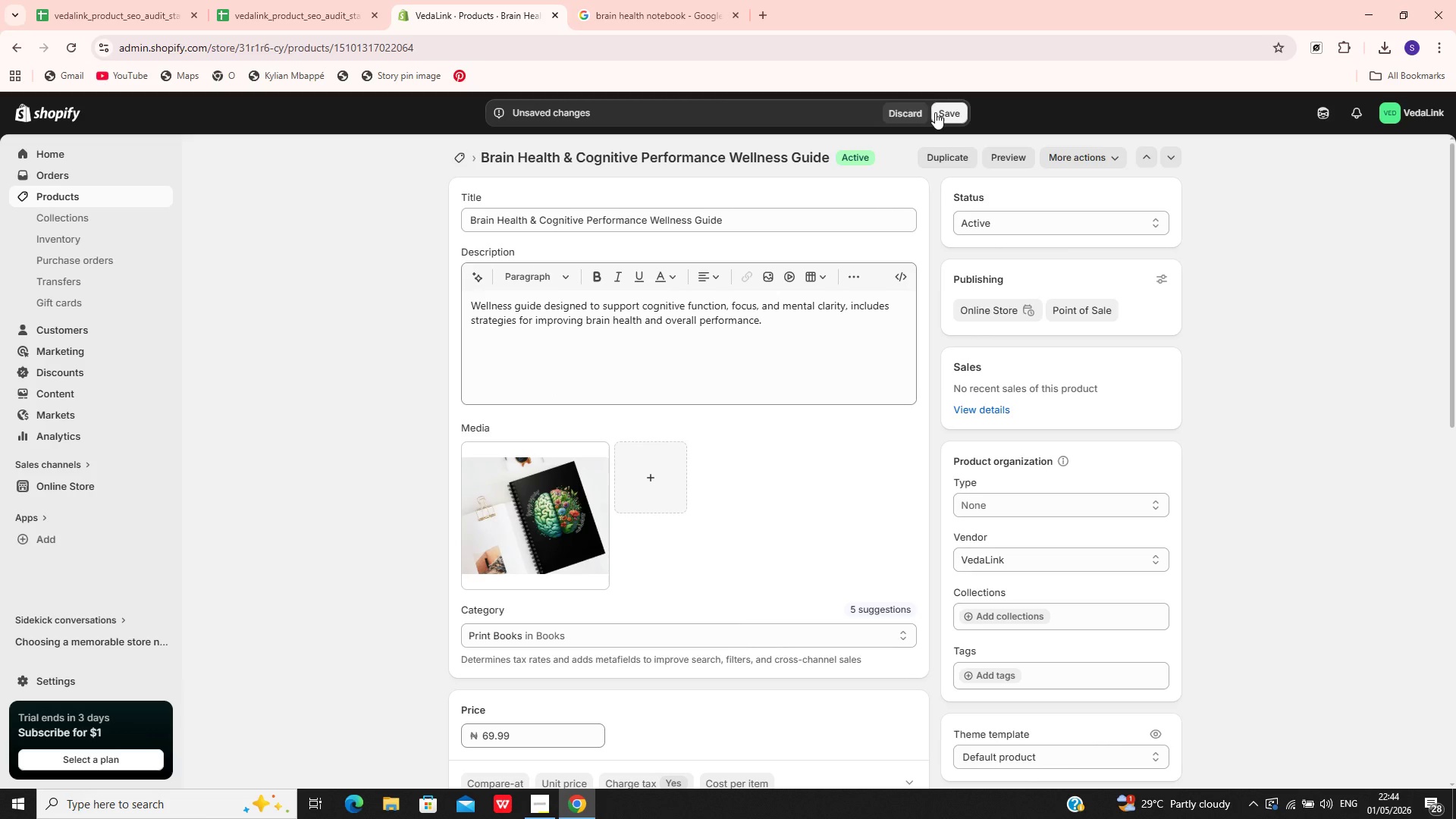 
left_click([935, 112])
 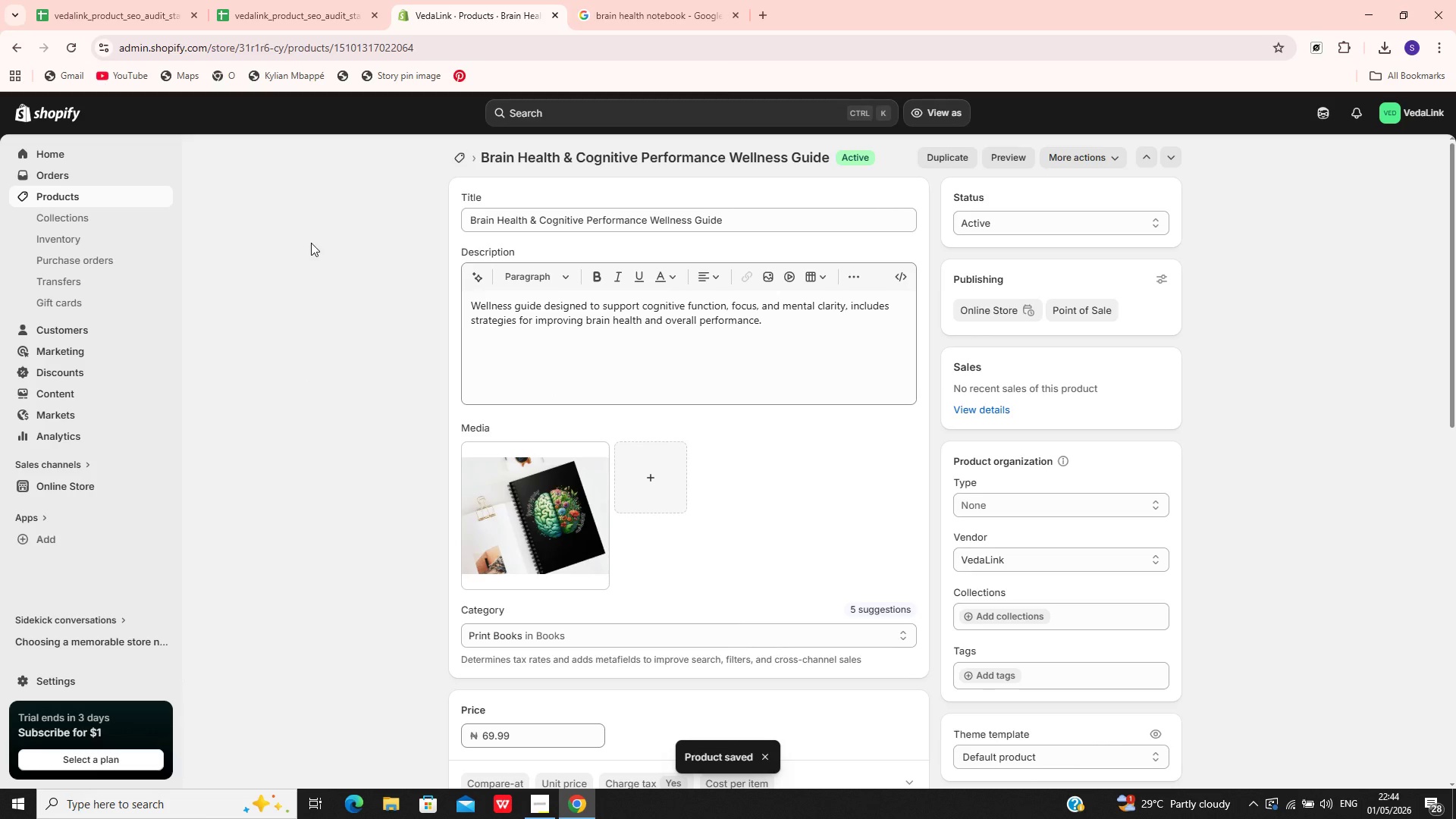 
wait(6.33)
 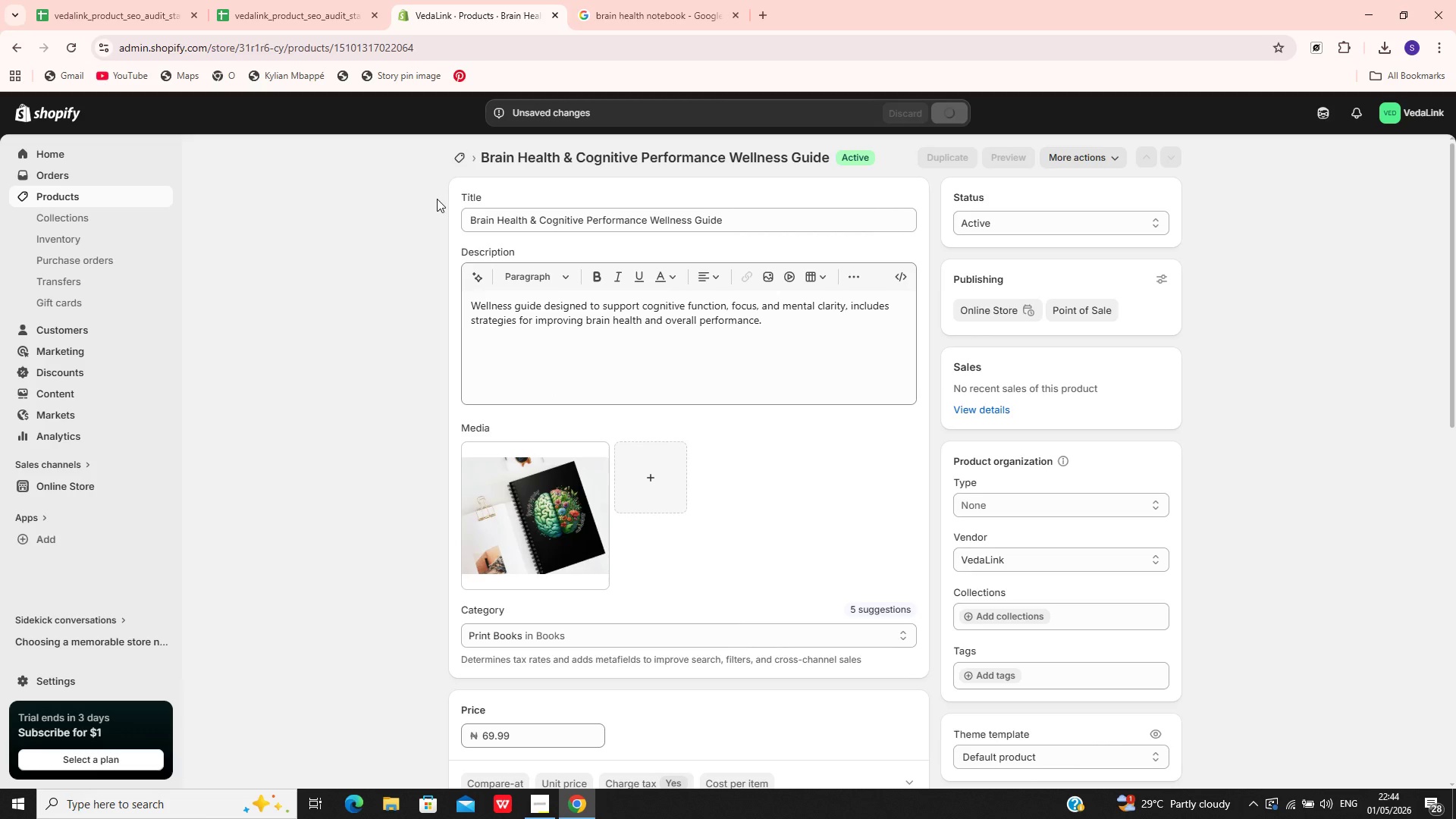 
left_click([83, 196])
 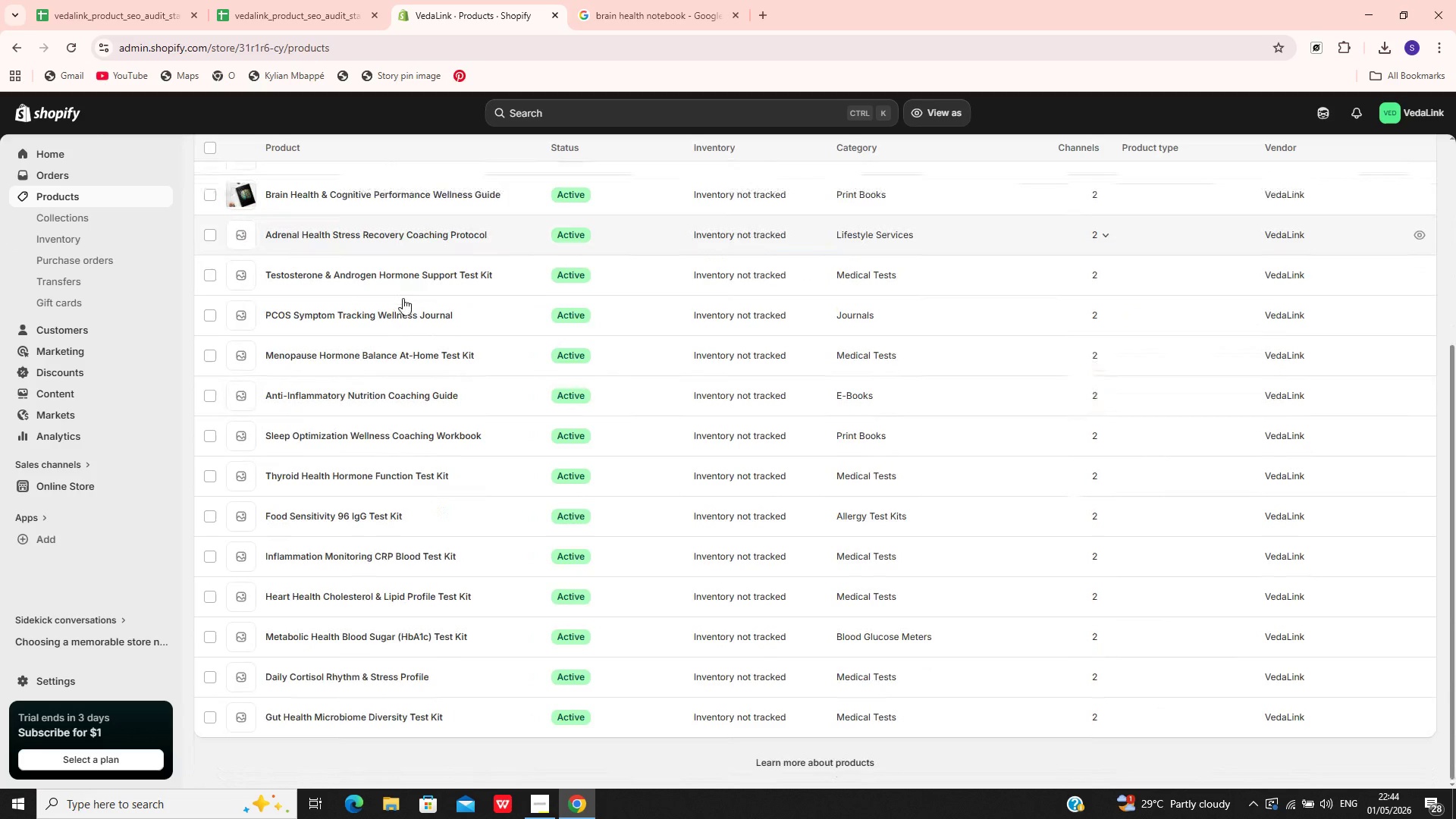 
wait(6.44)
 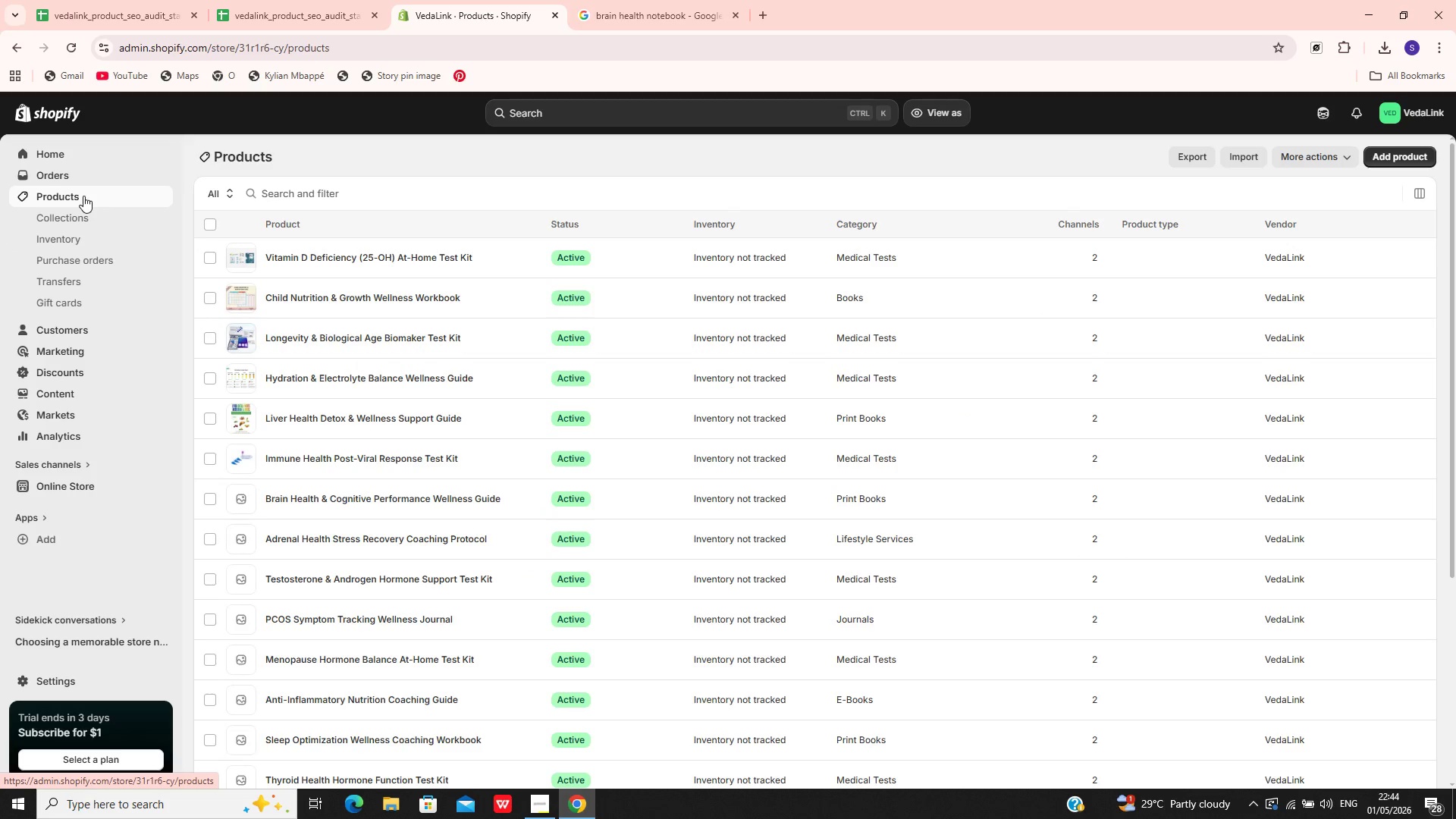 
left_click([396, 235])
 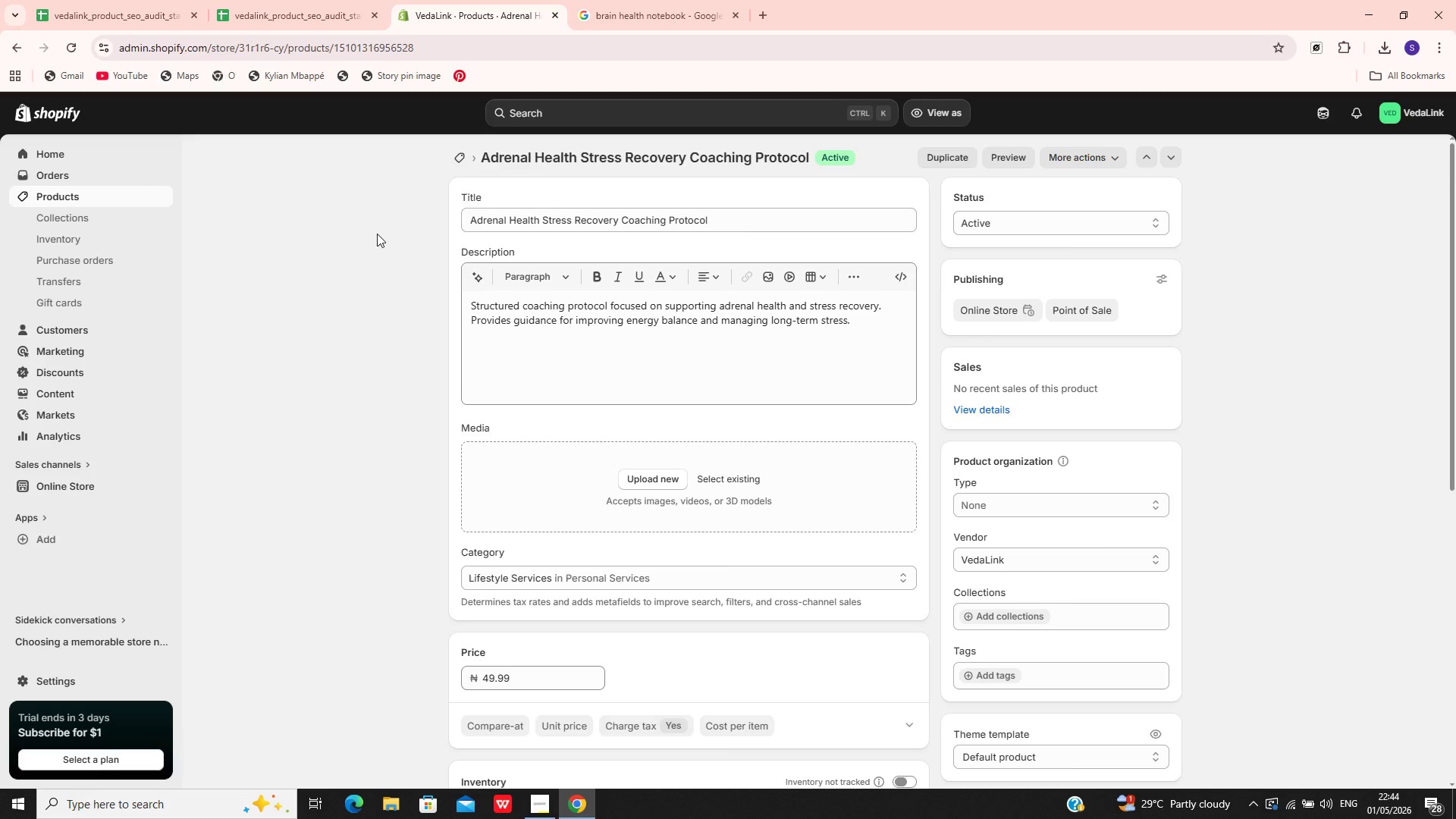 
wait(7.19)
 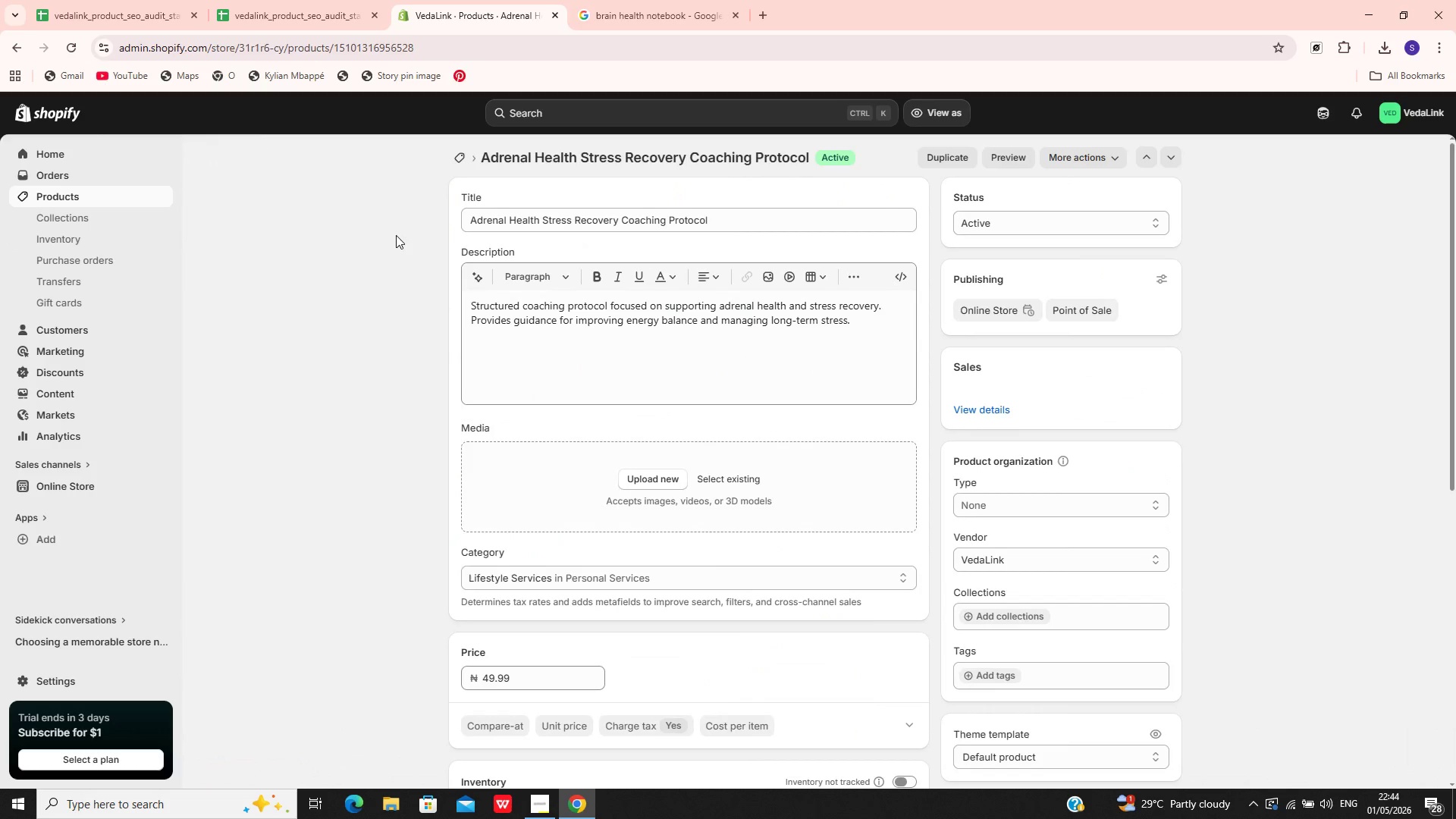 
left_click([752, 34])
 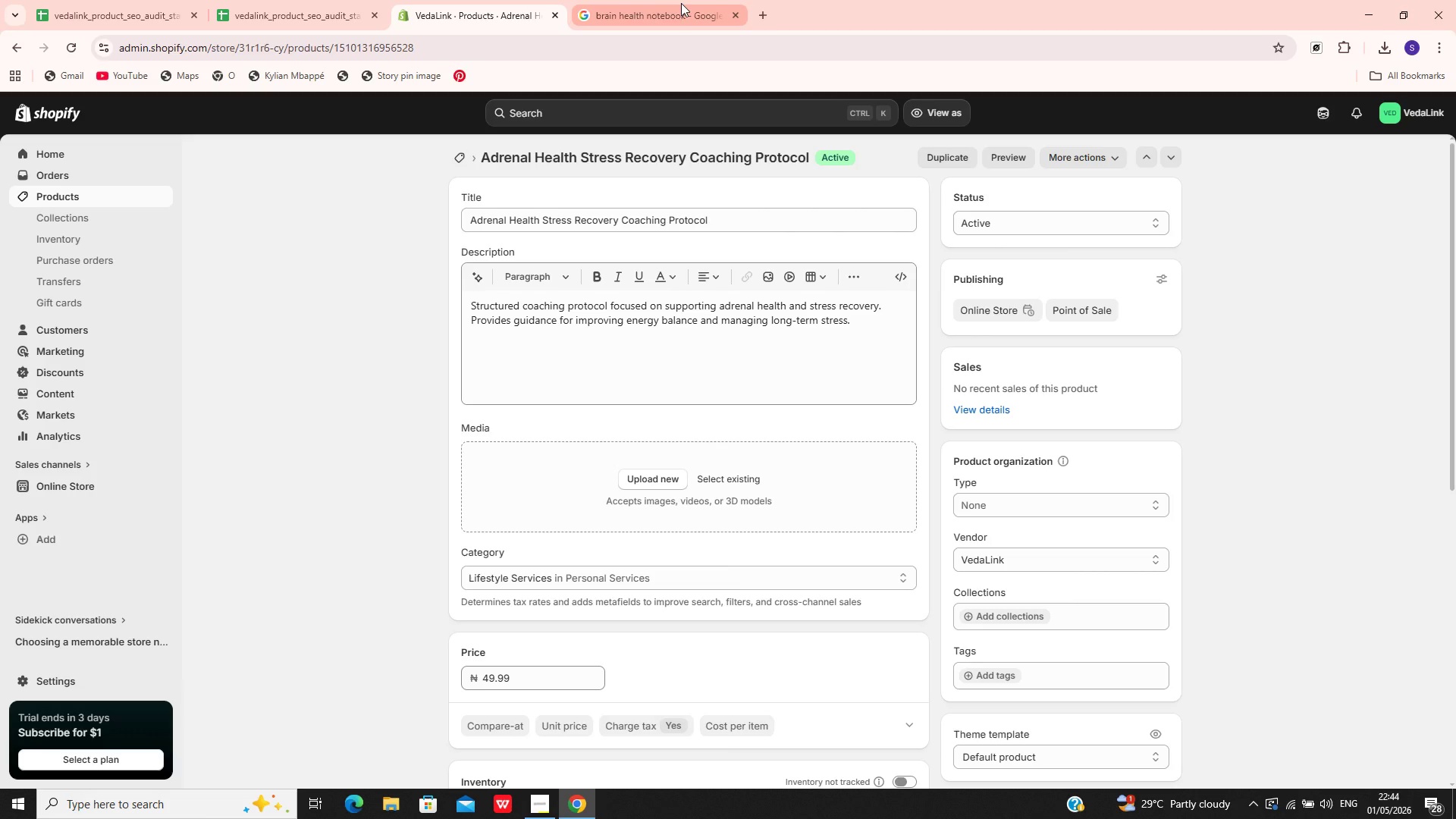 
left_click([679, 3])
 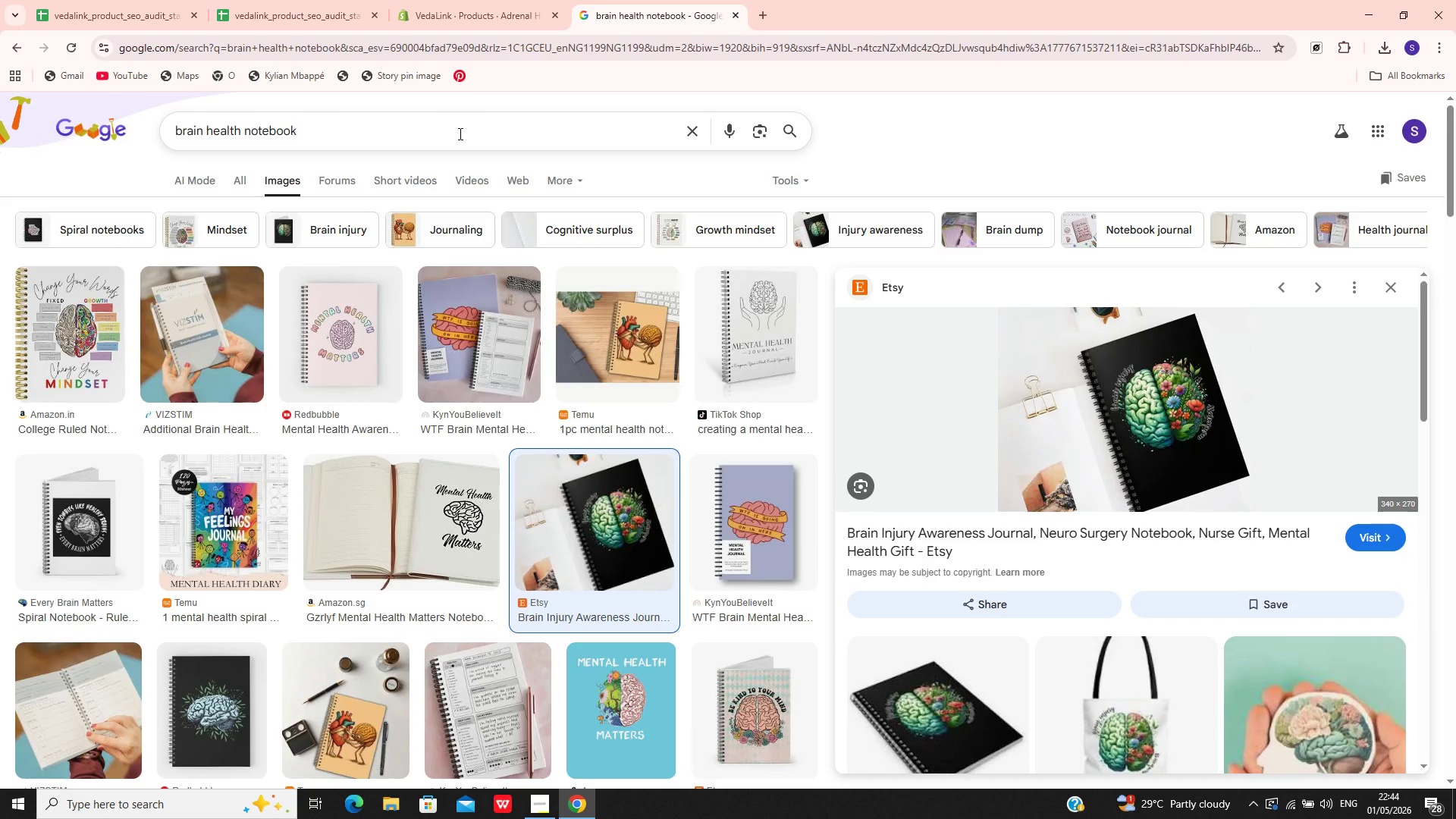 
left_click([459, 133])
 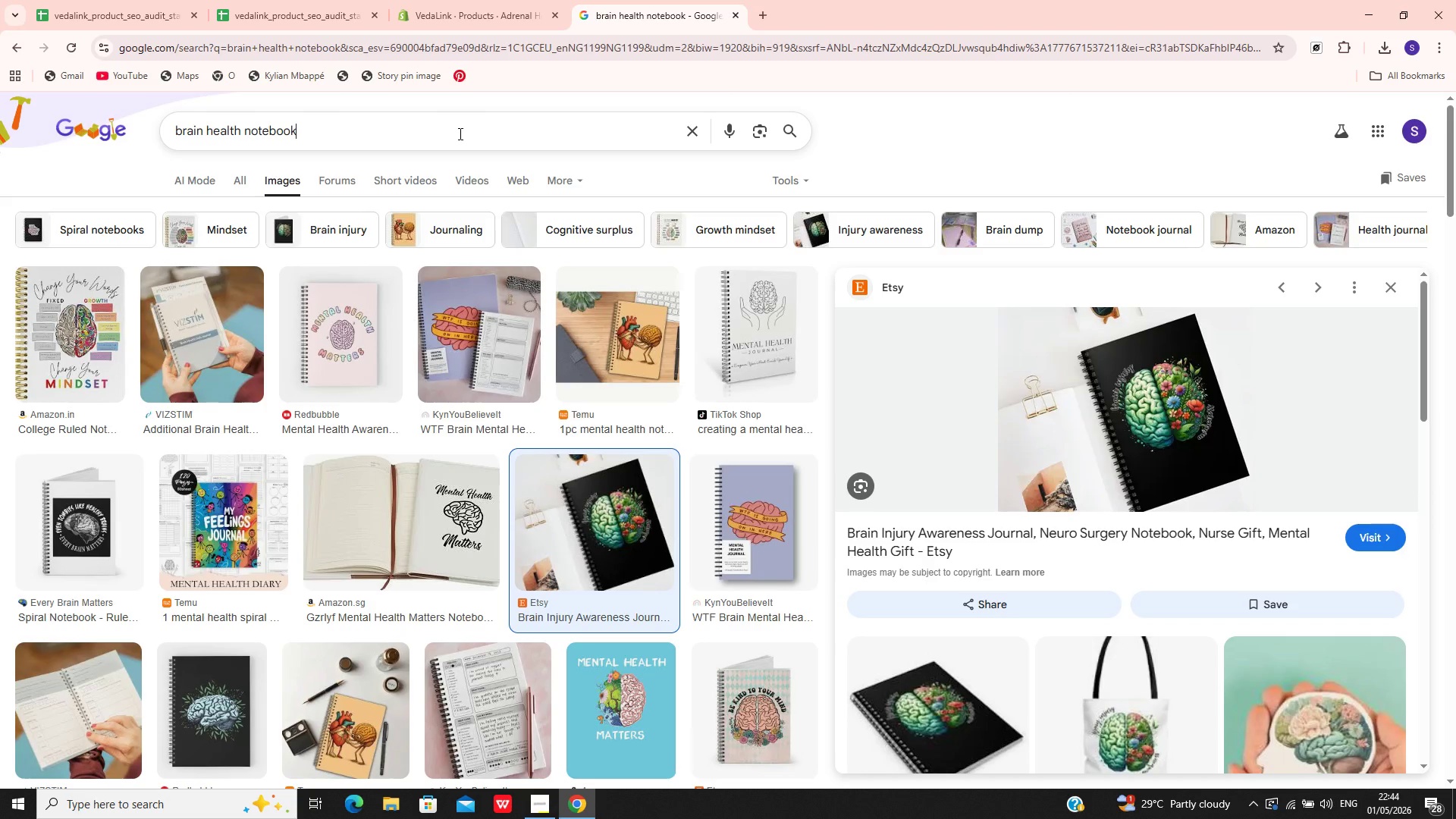 
key(Control+A)
 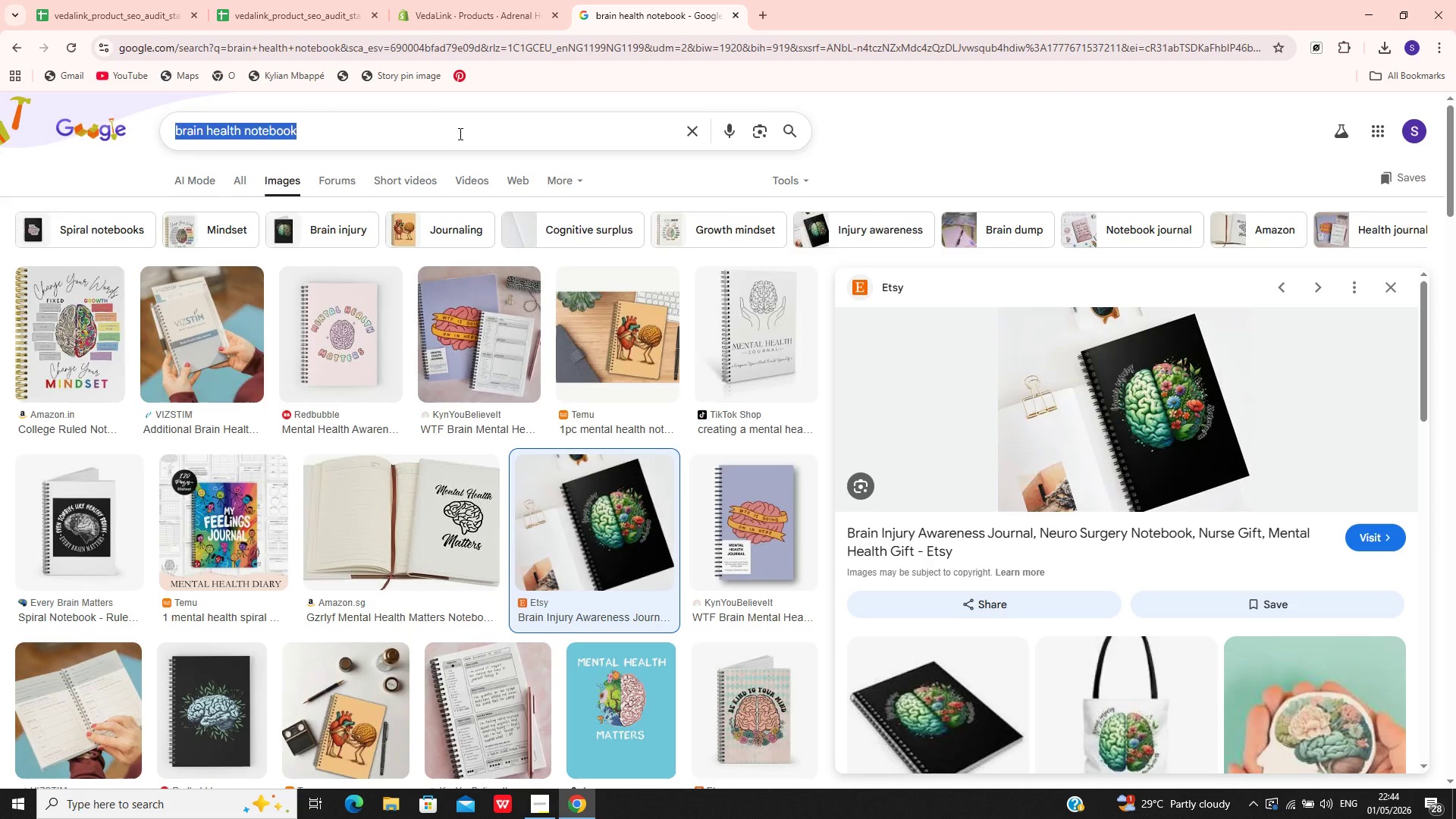 
type(stress recovery guide book)
 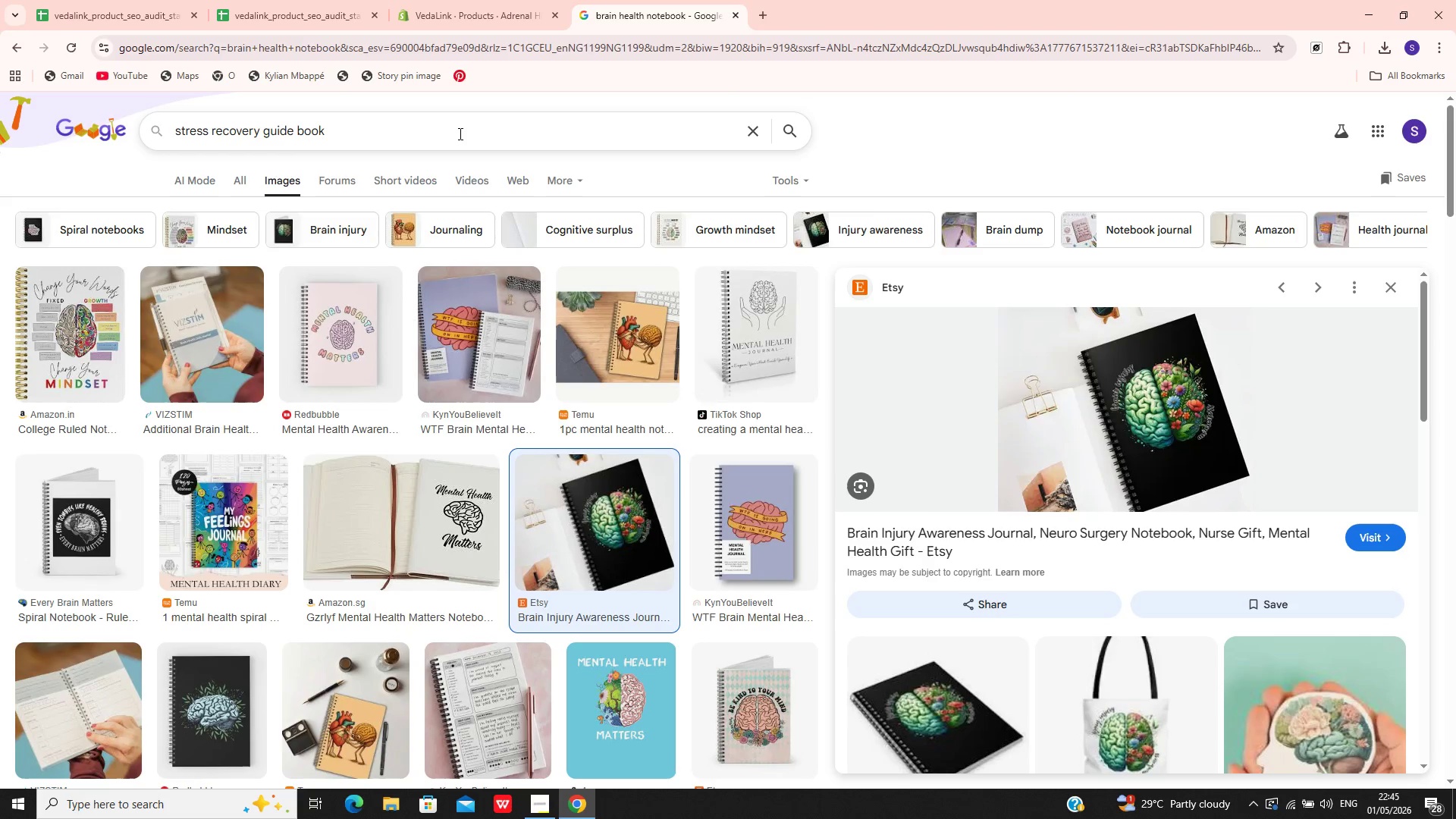 
key(Enter)
 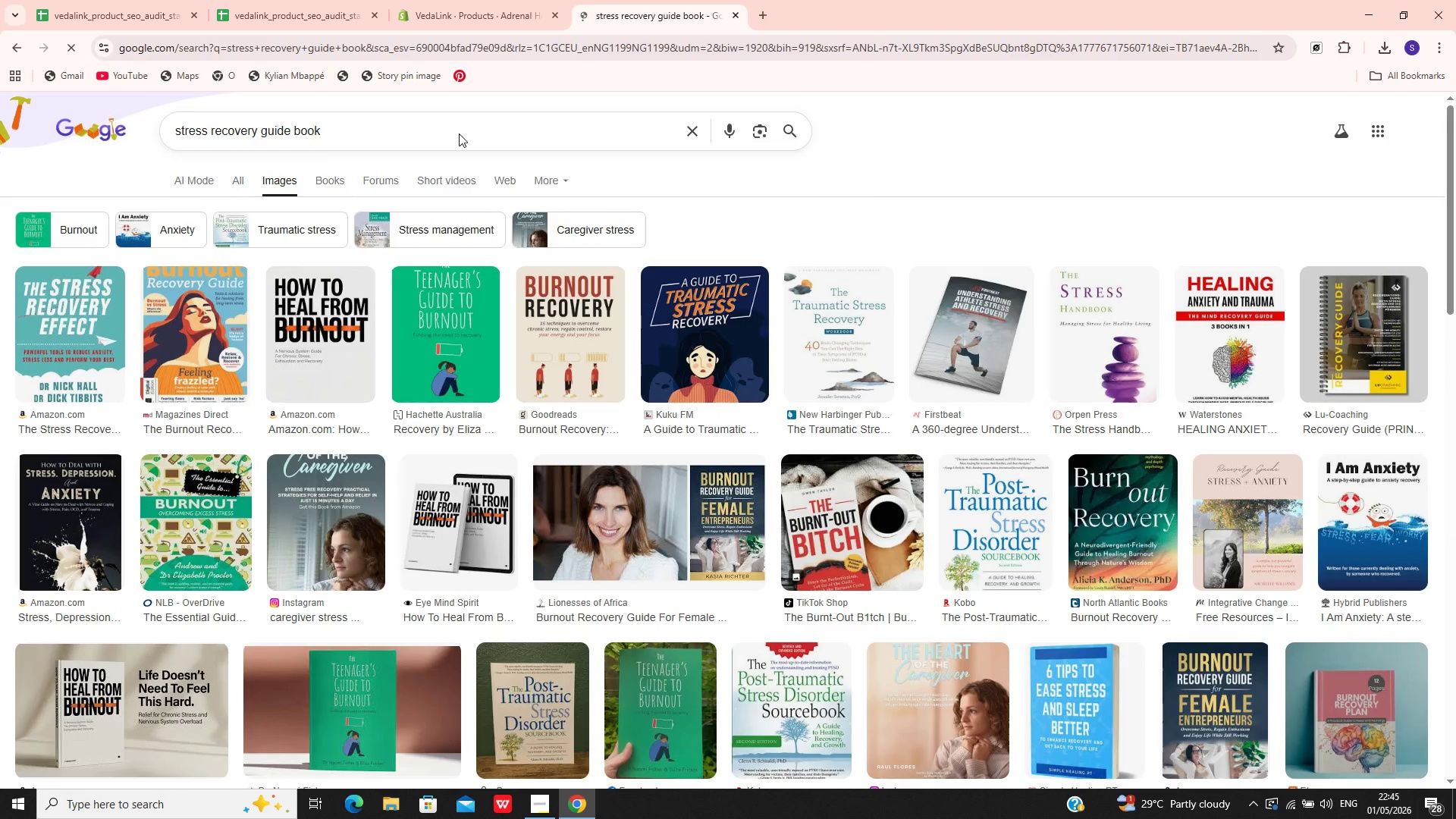 
left_click([459, 133])
 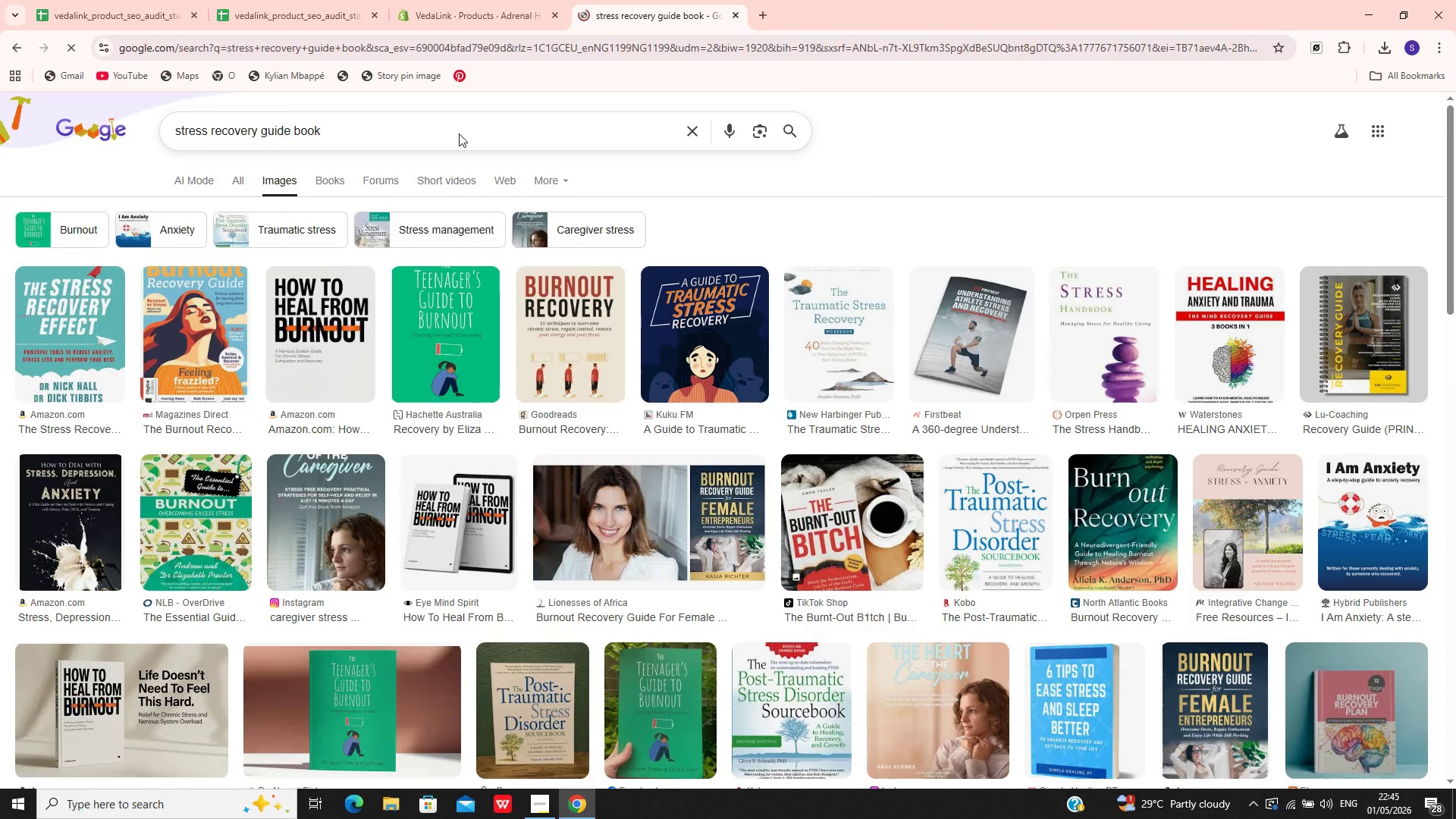 
key(Control+A)
 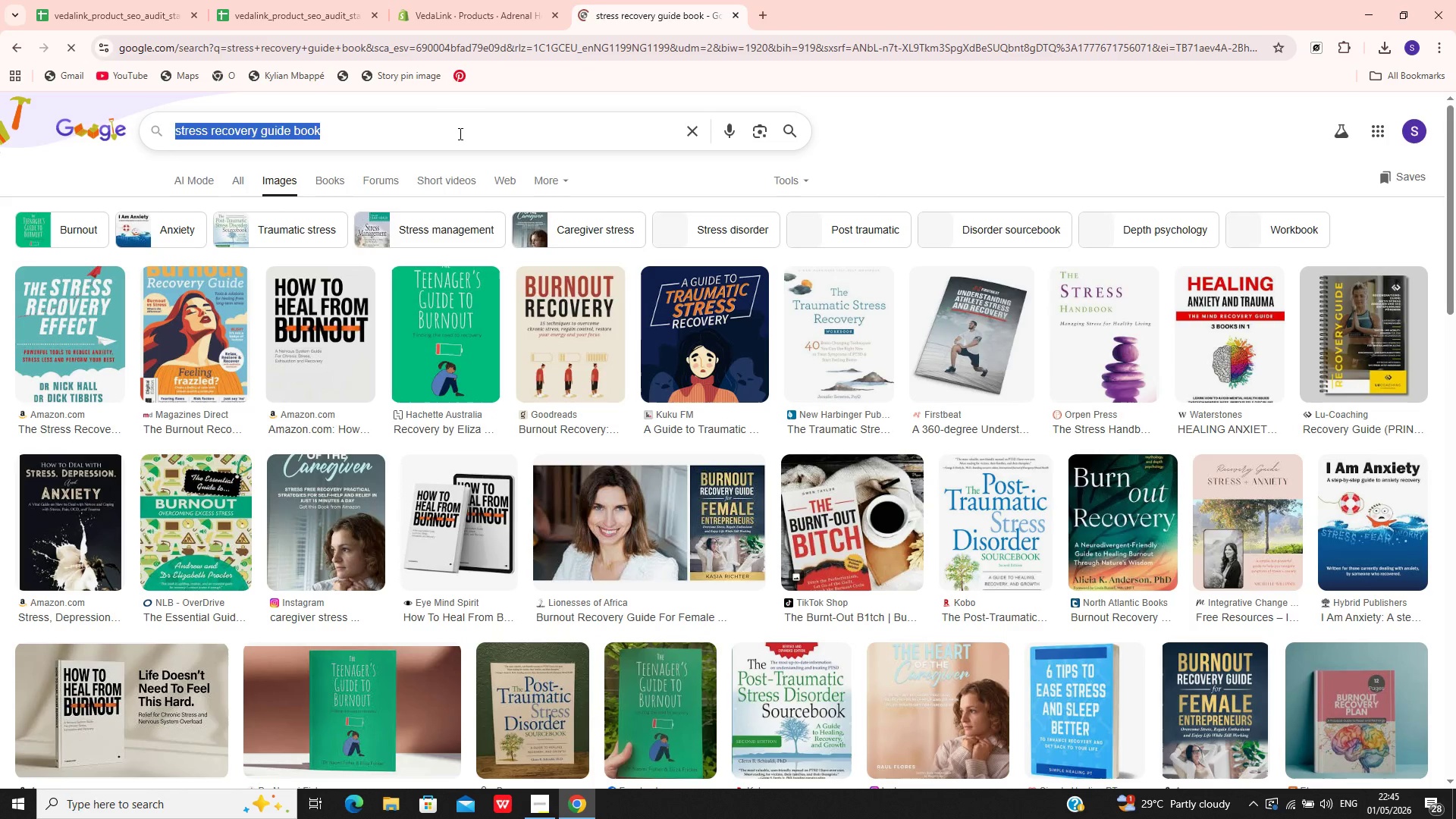 
key(Control+C)
 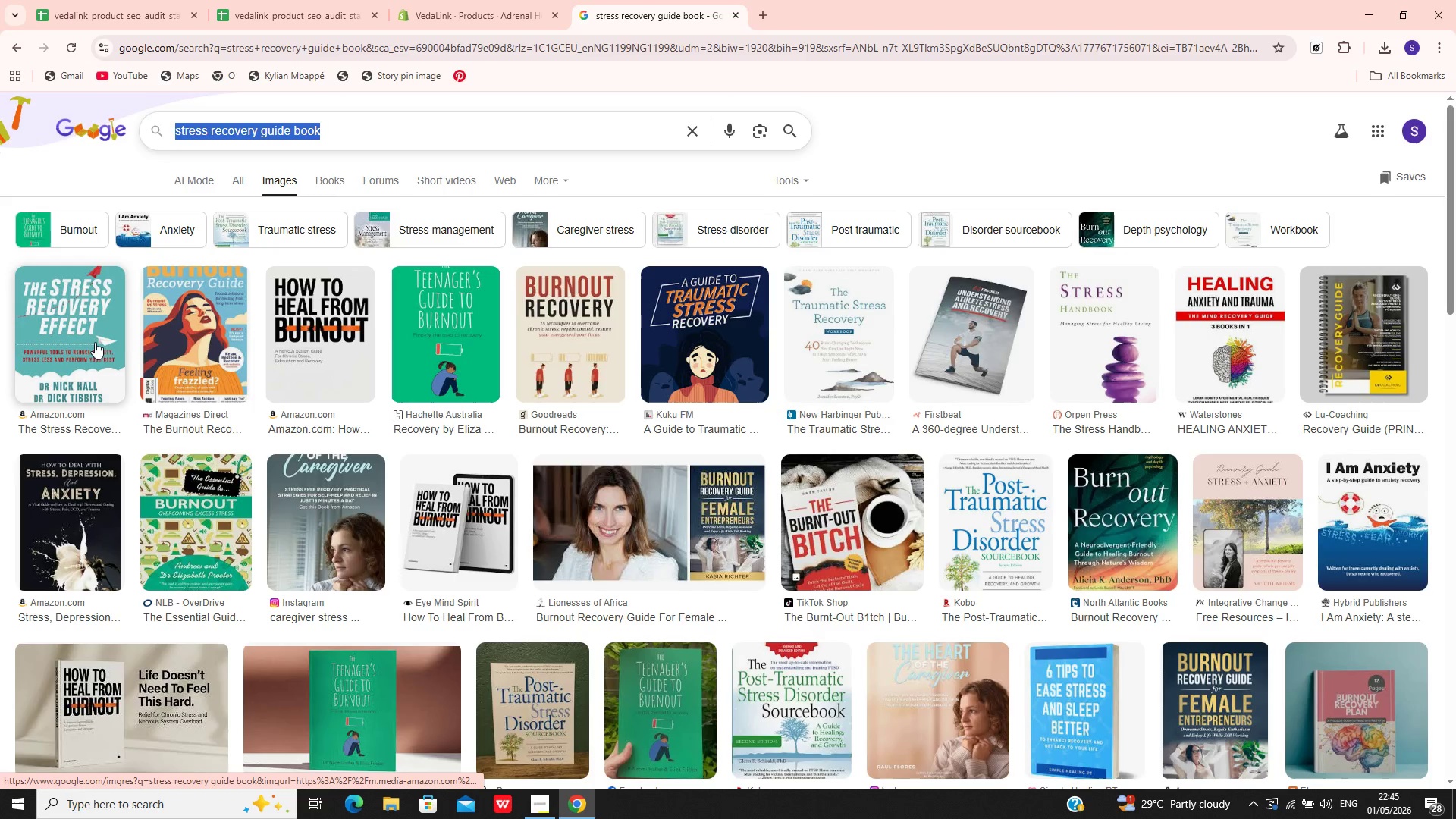 
left_click([193, 324])
 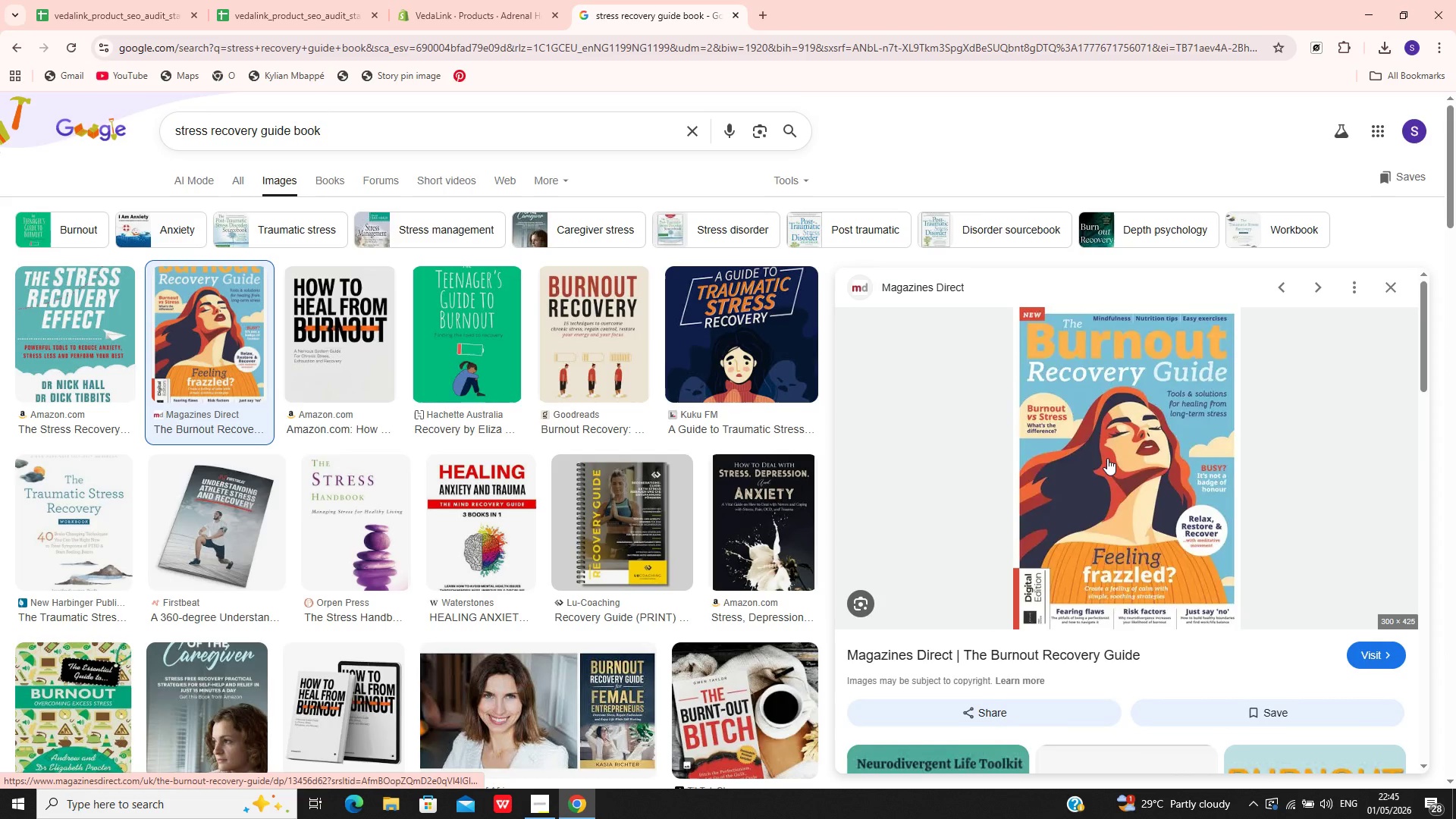 
right_click([1172, 437])
 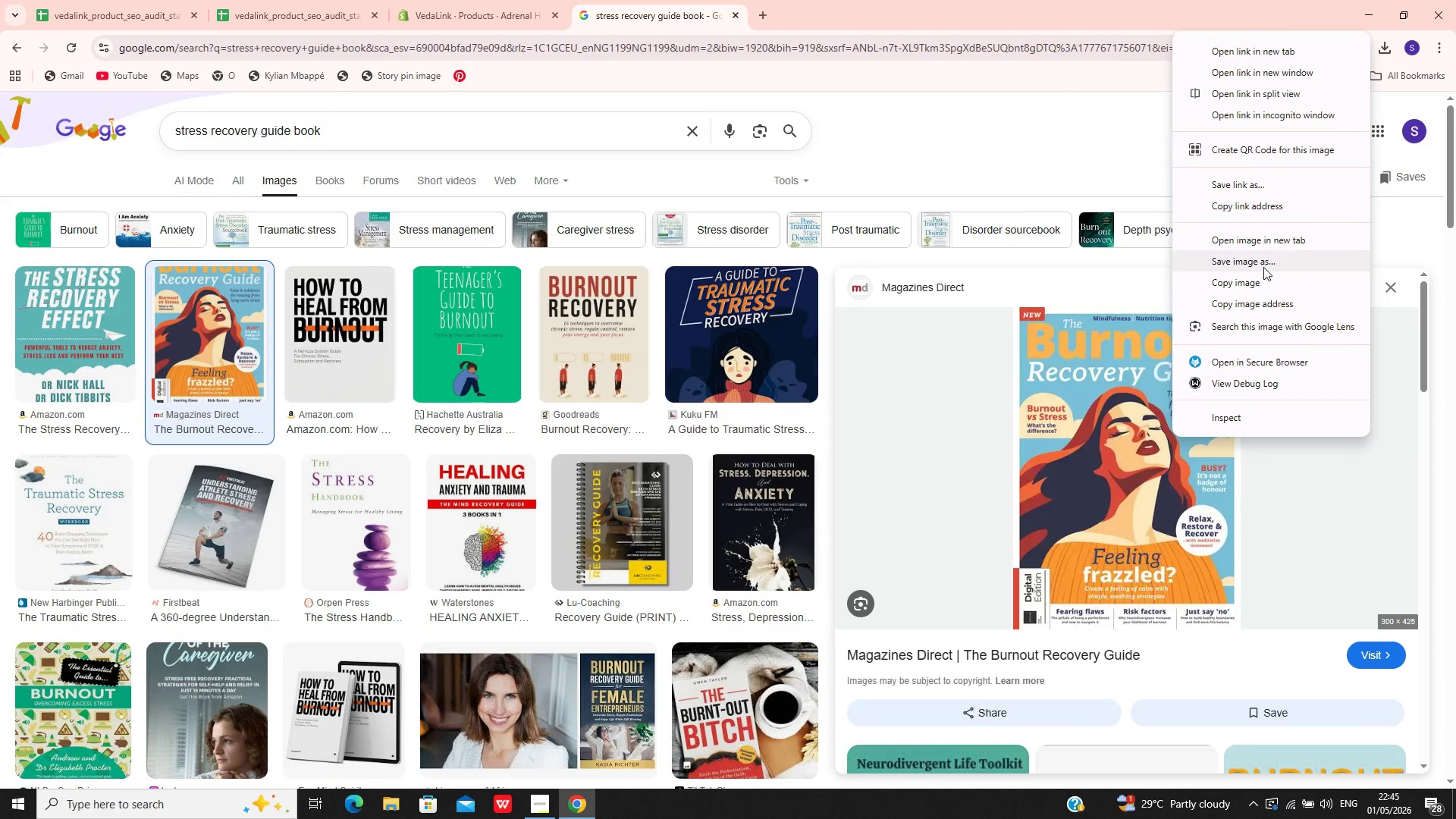 
left_click([1263, 265])
 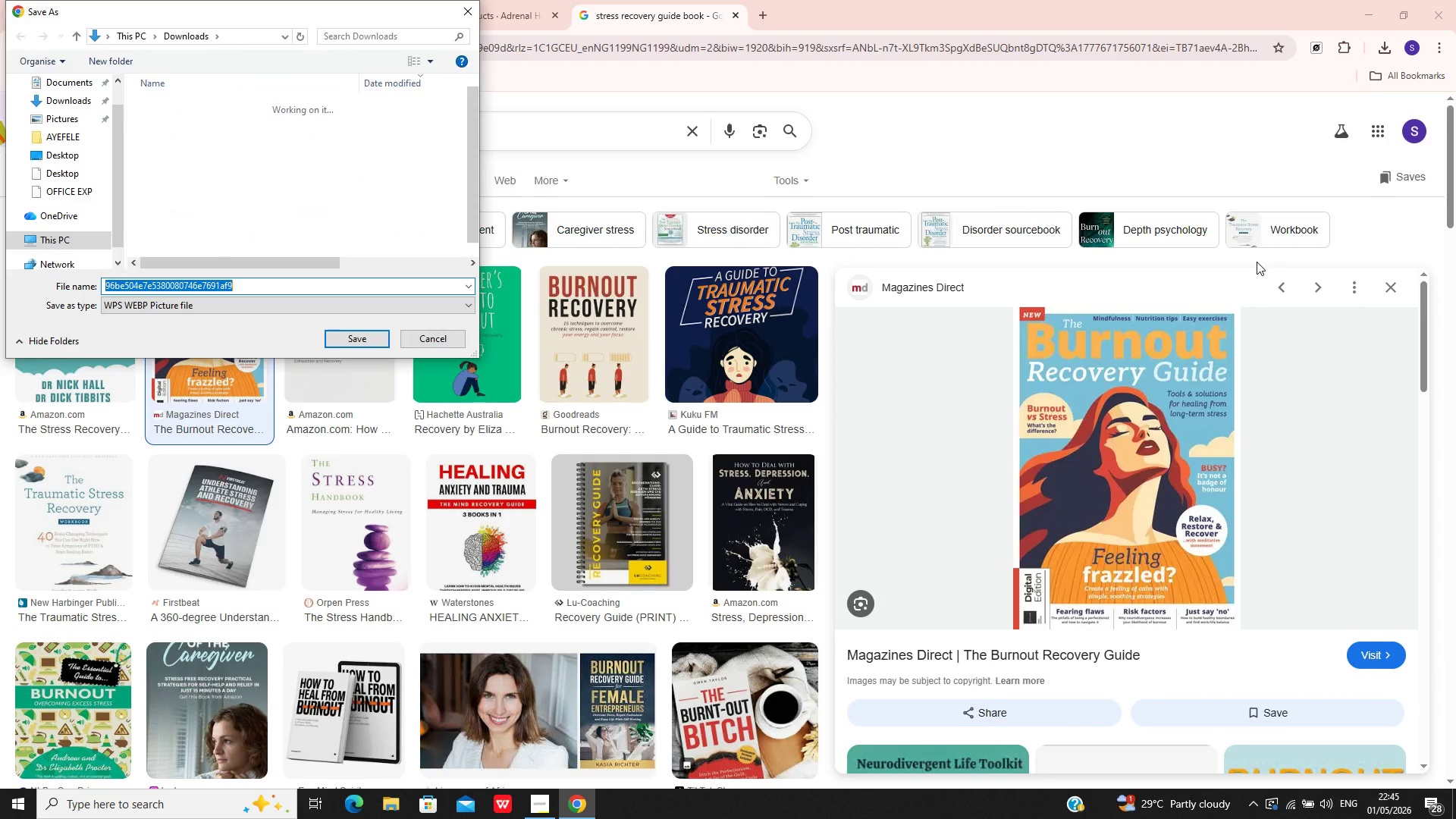 
key(Enter)
 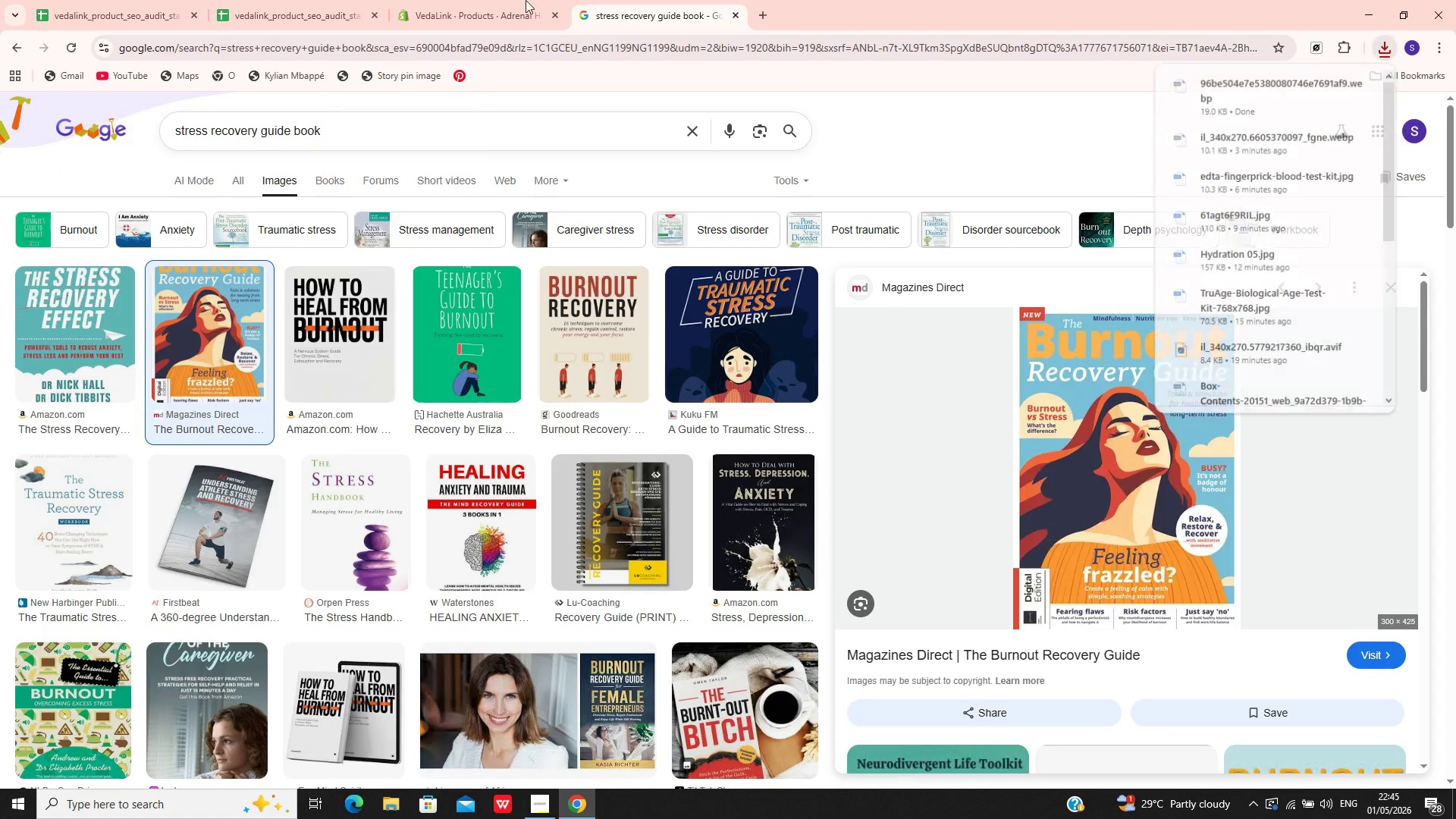 
left_click([469, 0])
 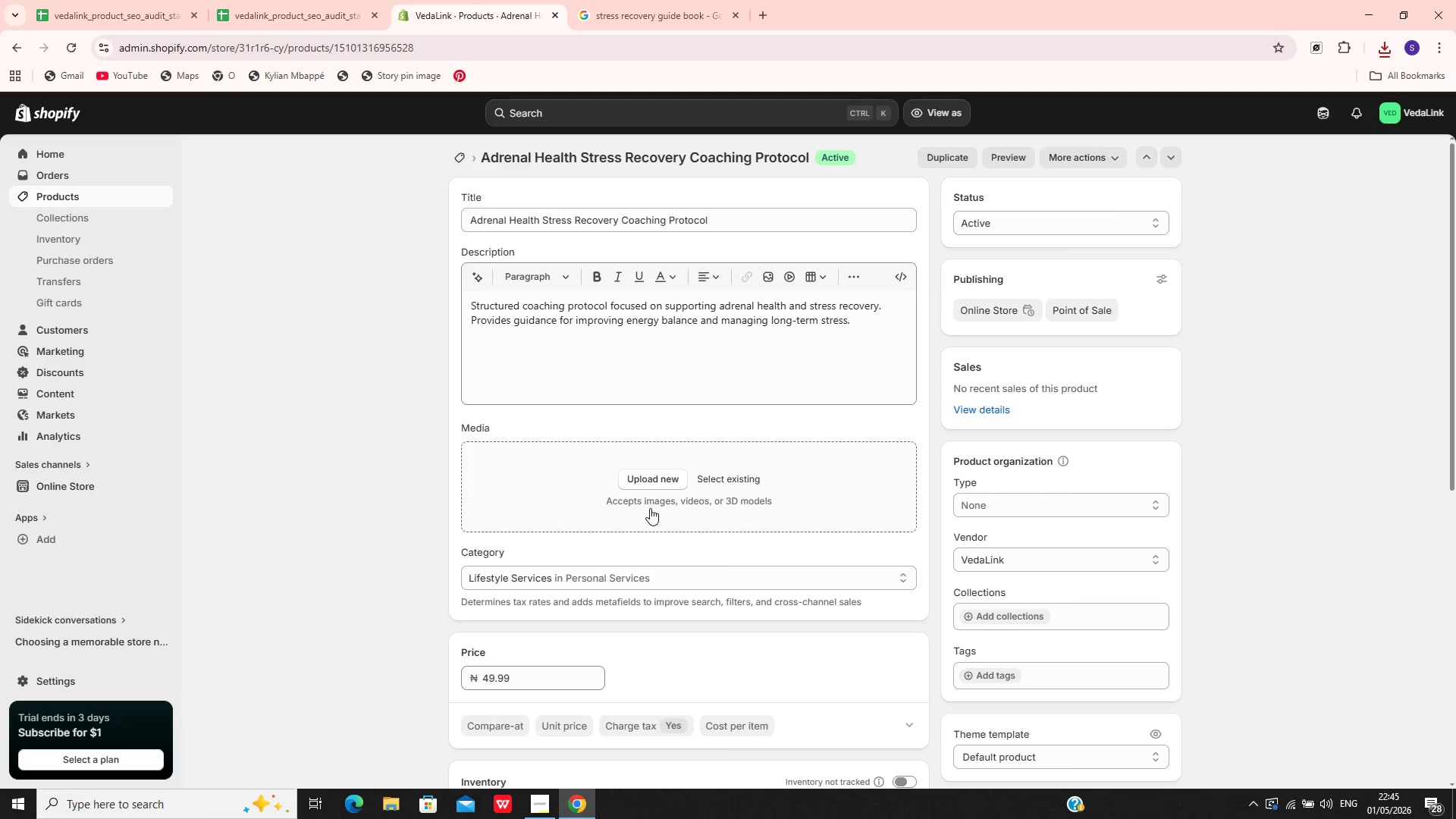 
left_click([649, 508])
 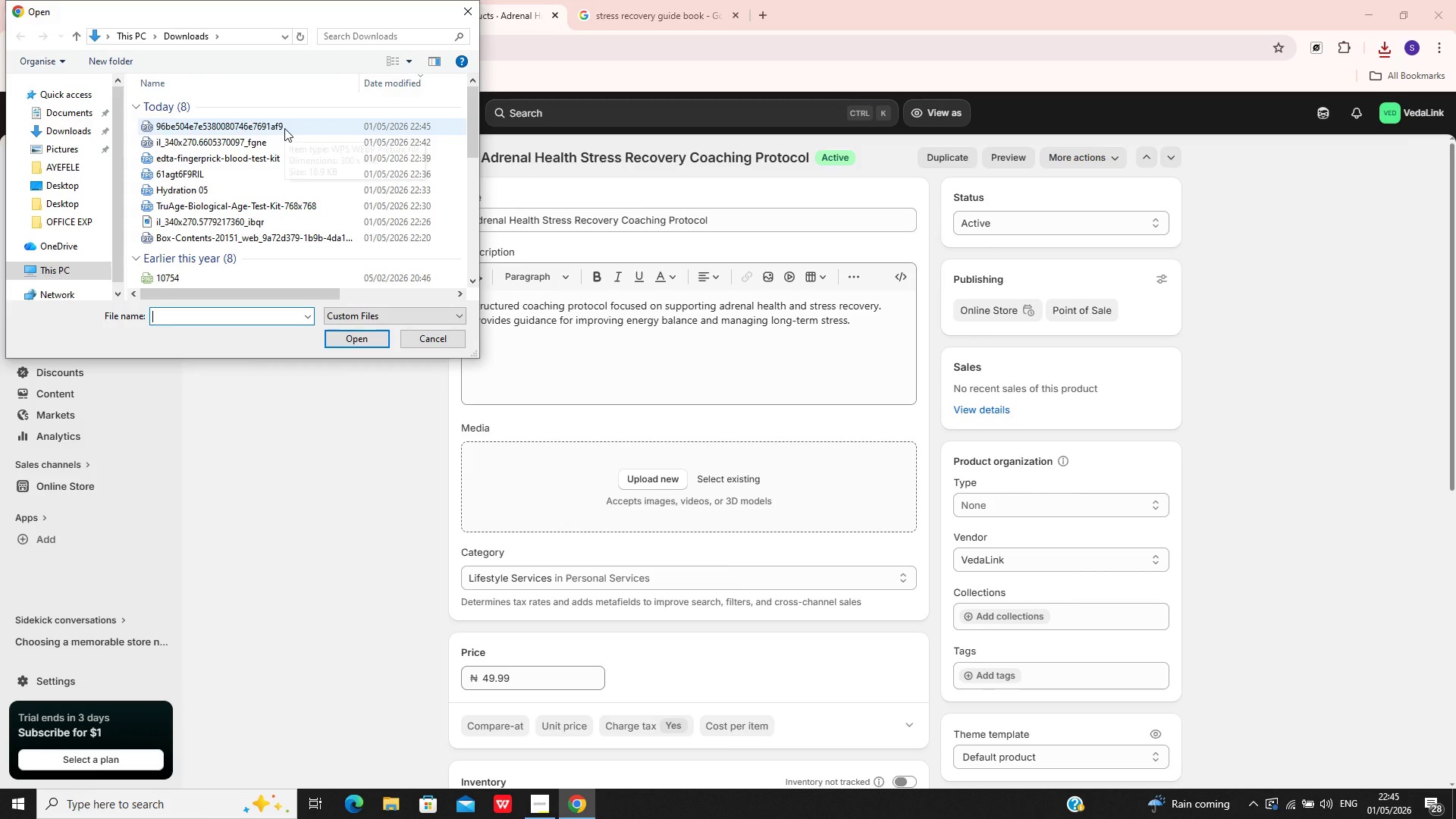 
left_click([284, 128])
 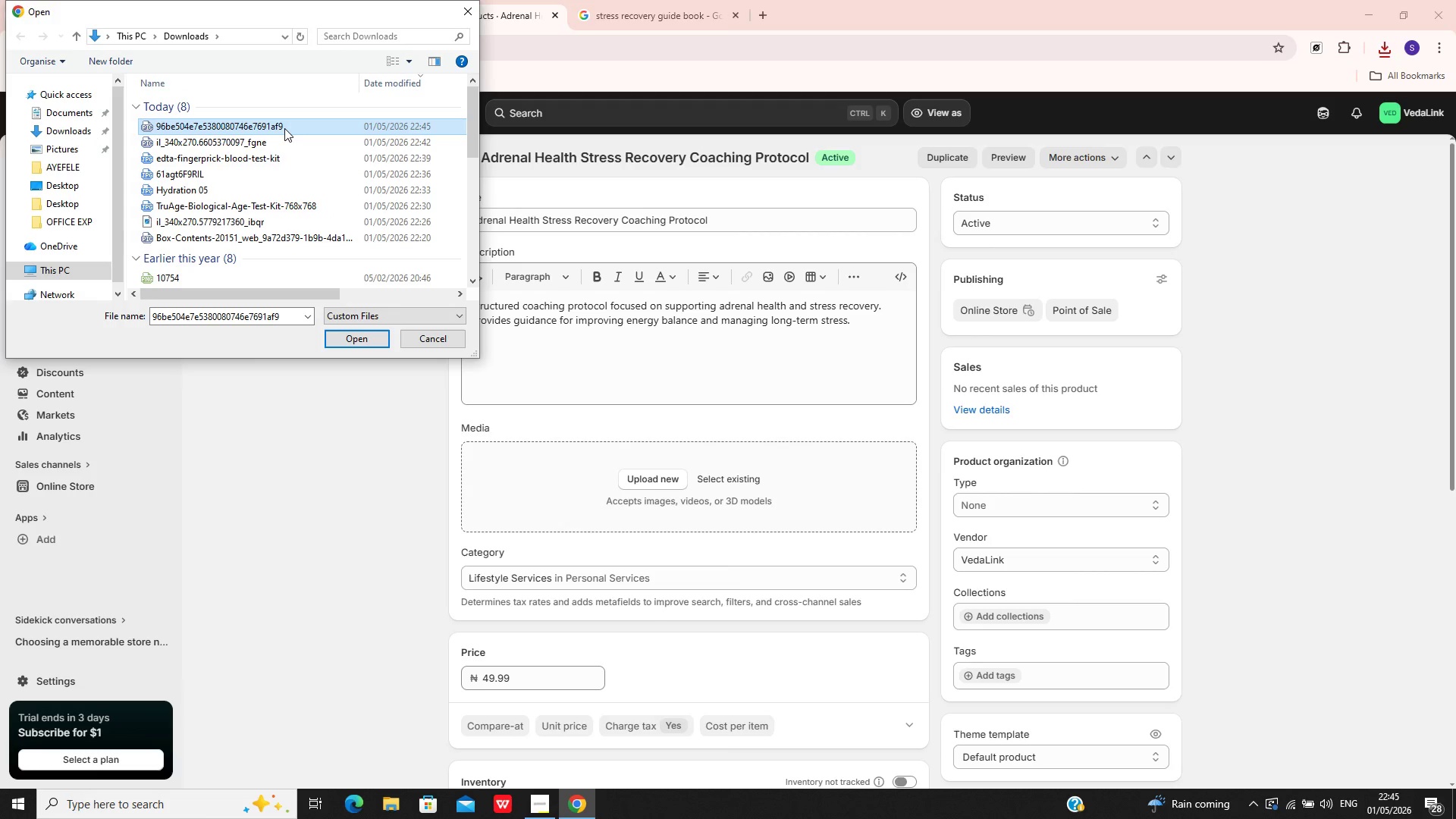 
key(Enter)
 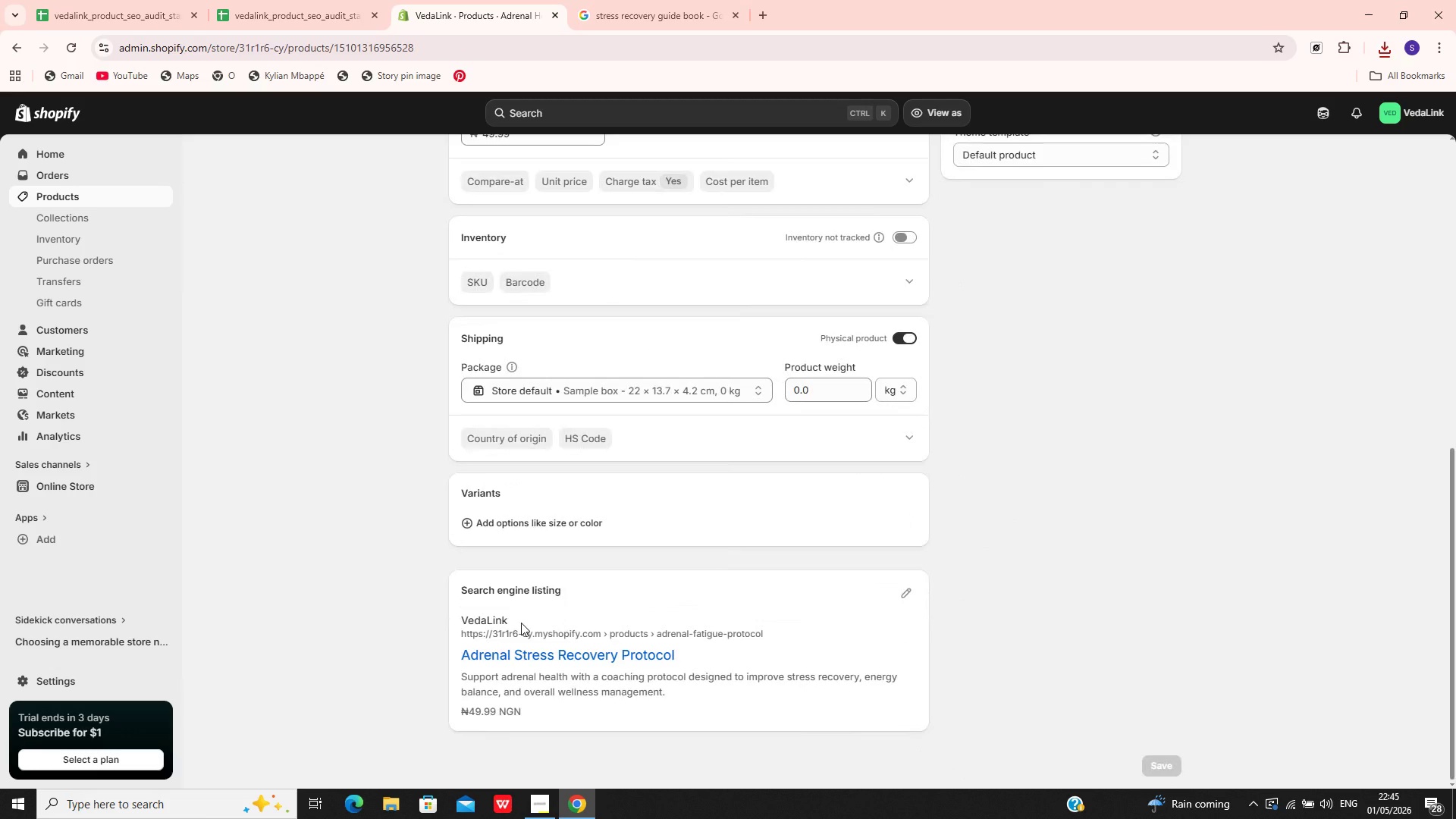 
left_click([909, 588])
 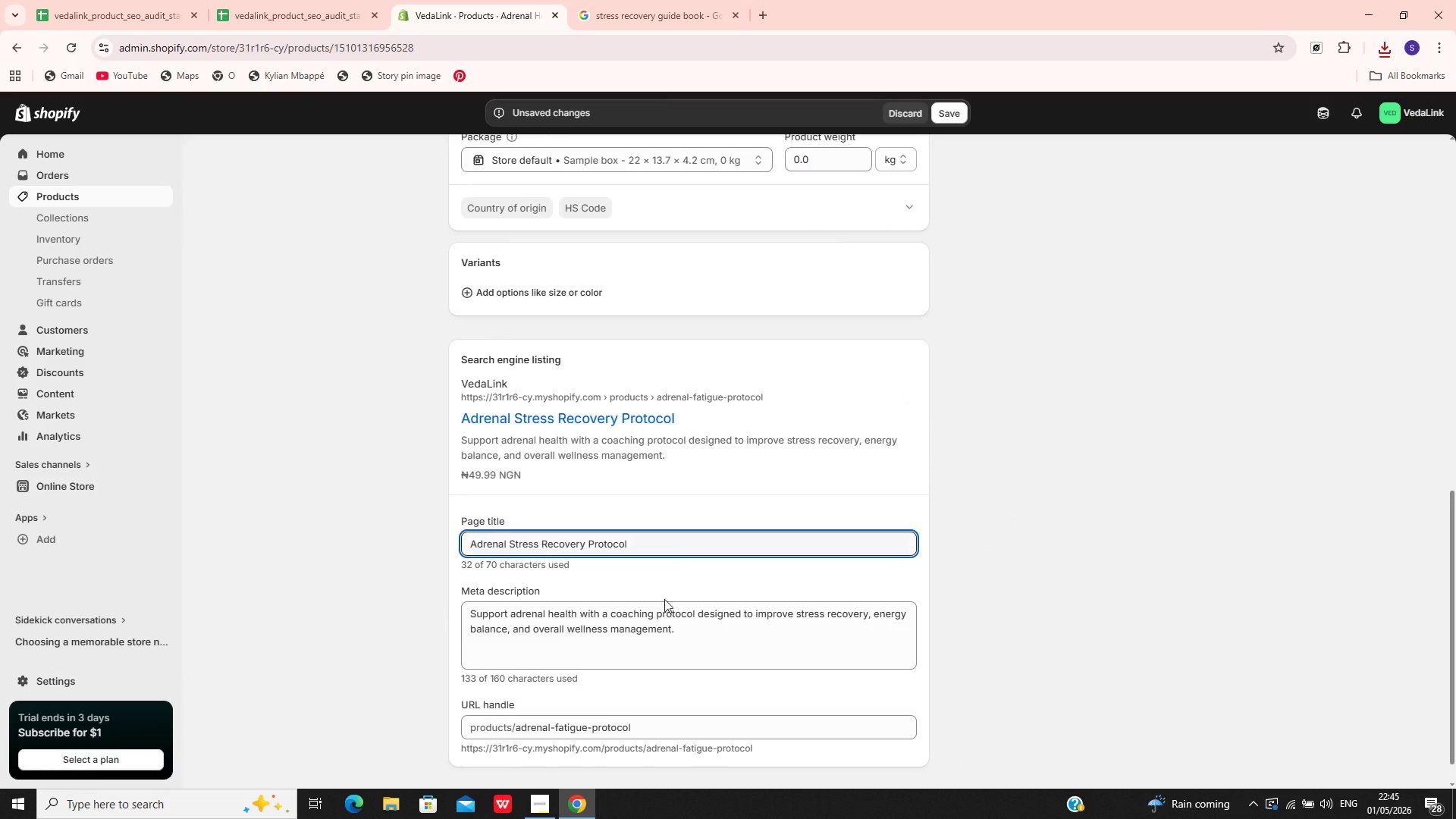 
left_click([647, 648])
 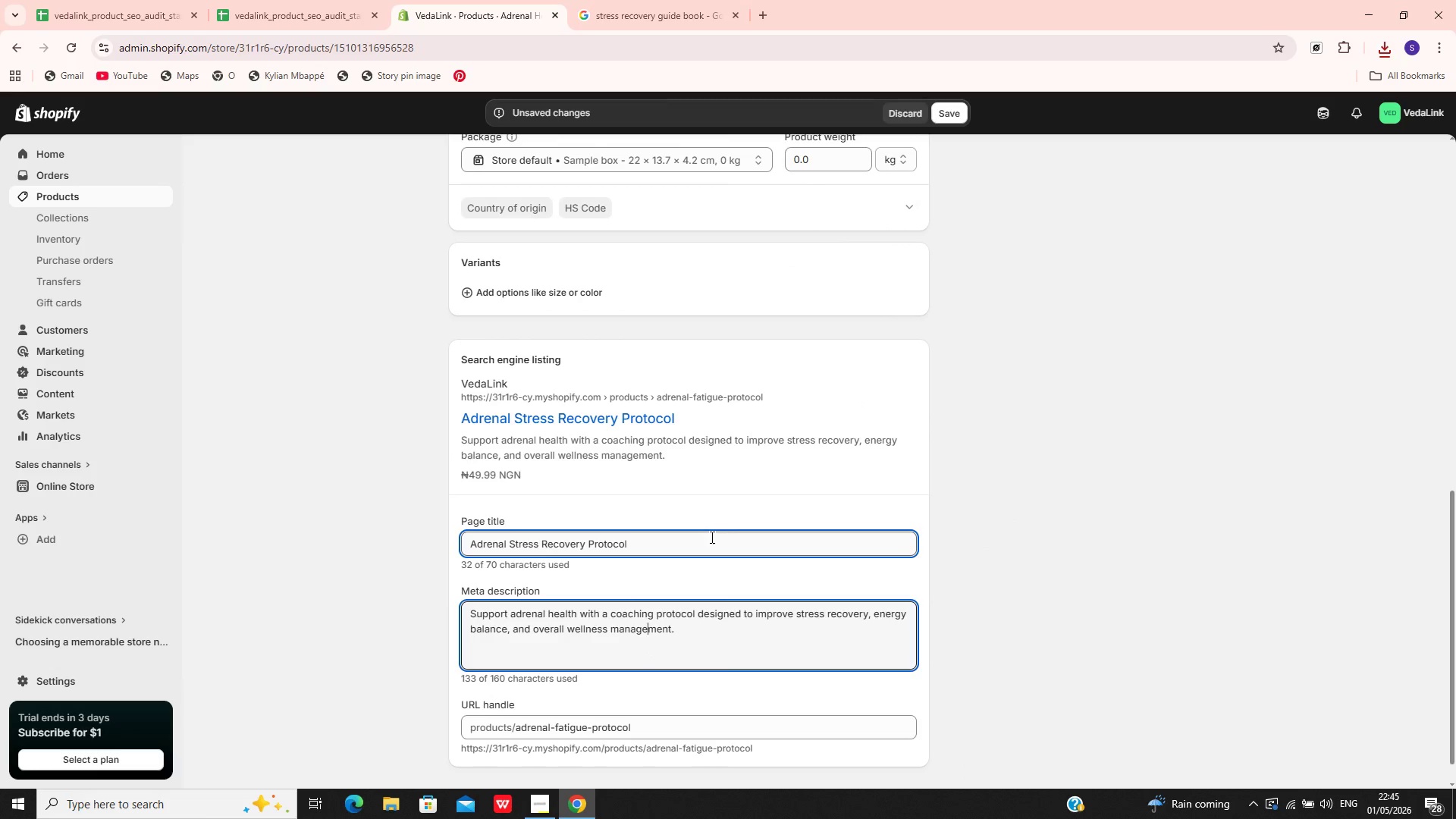 
left_click([711, 537])
 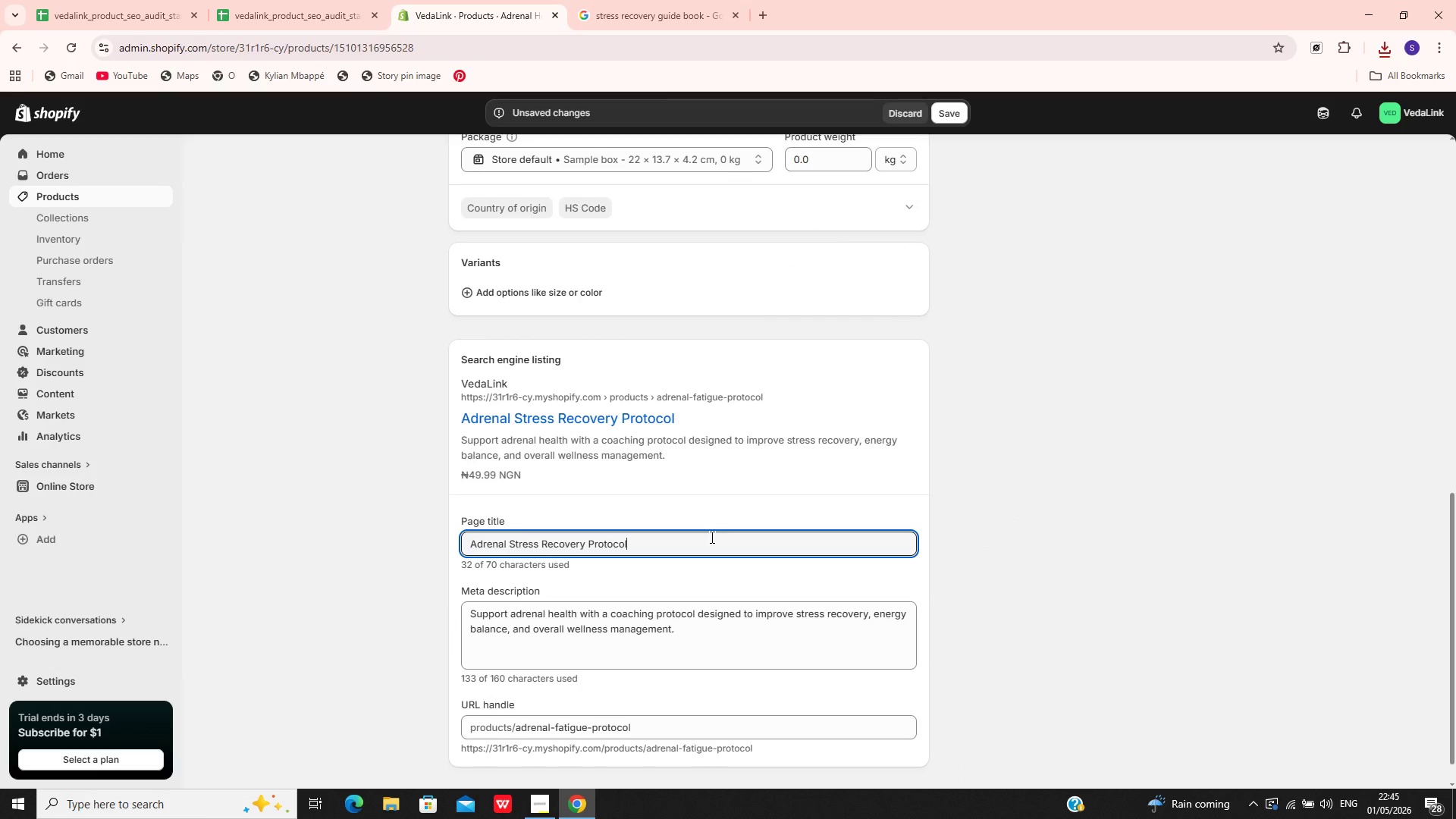 
hold_key(key=ControlLeft, duration=0.47)
 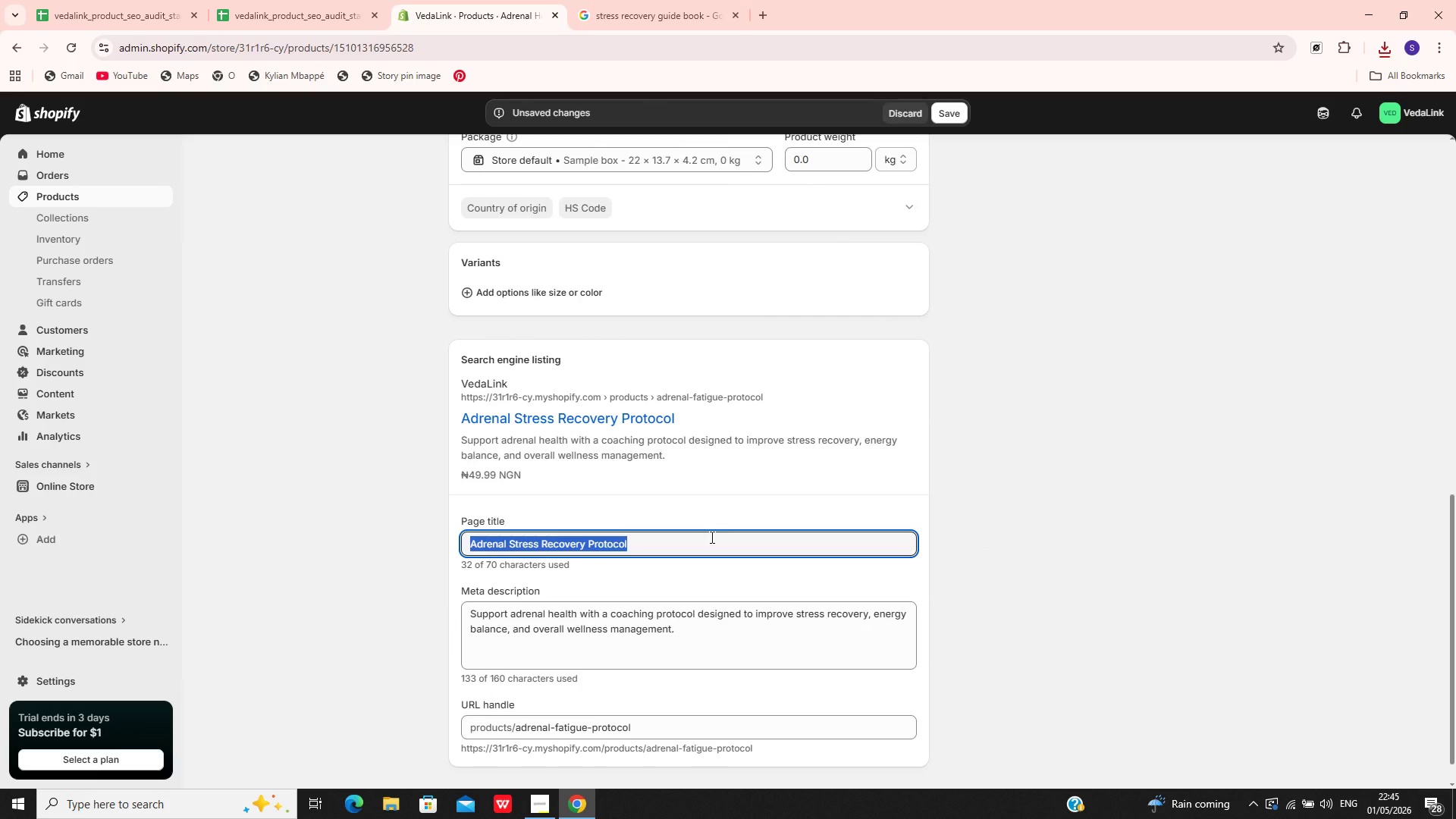 
key(A)
 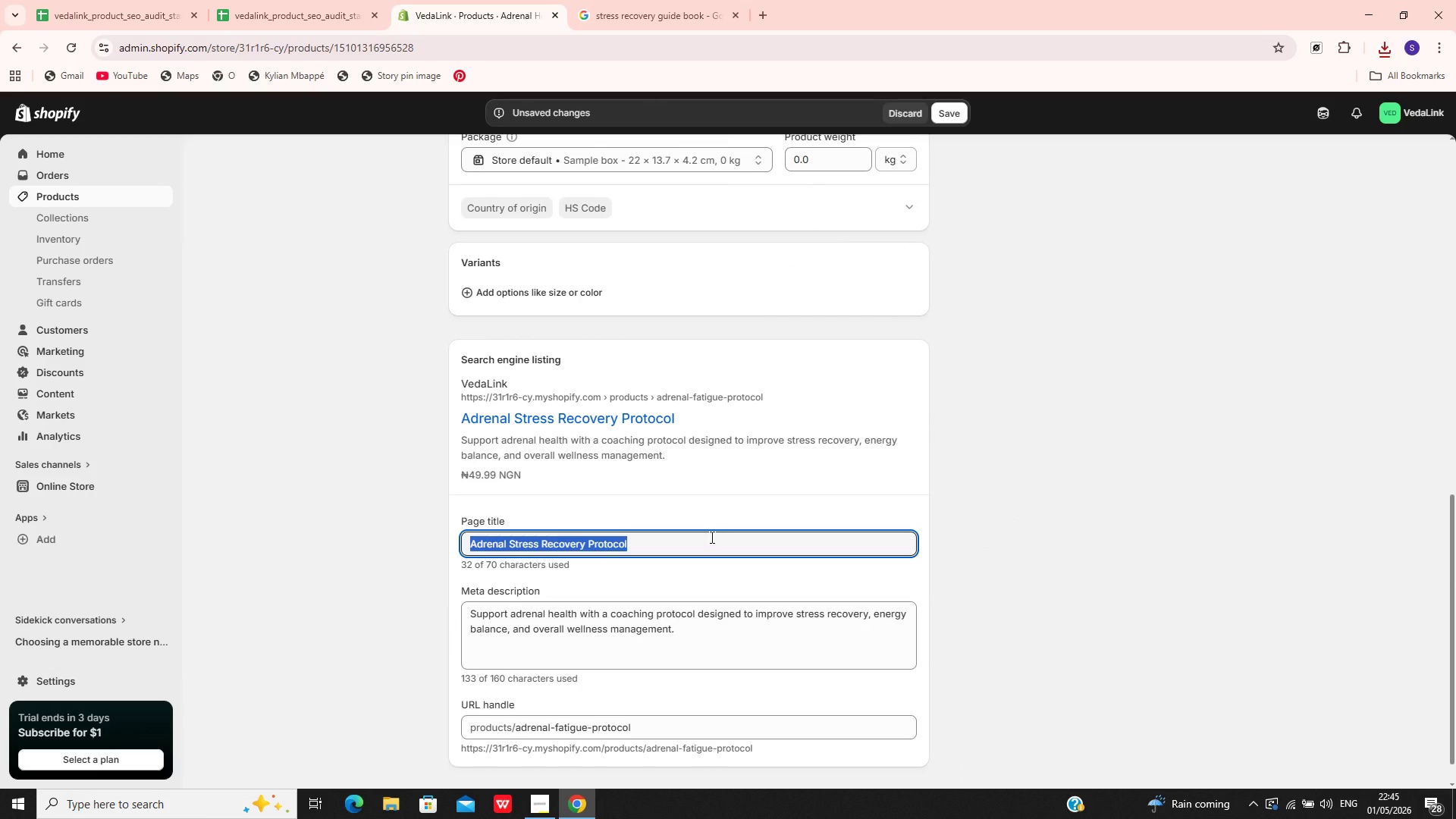 
key(Control+V)
 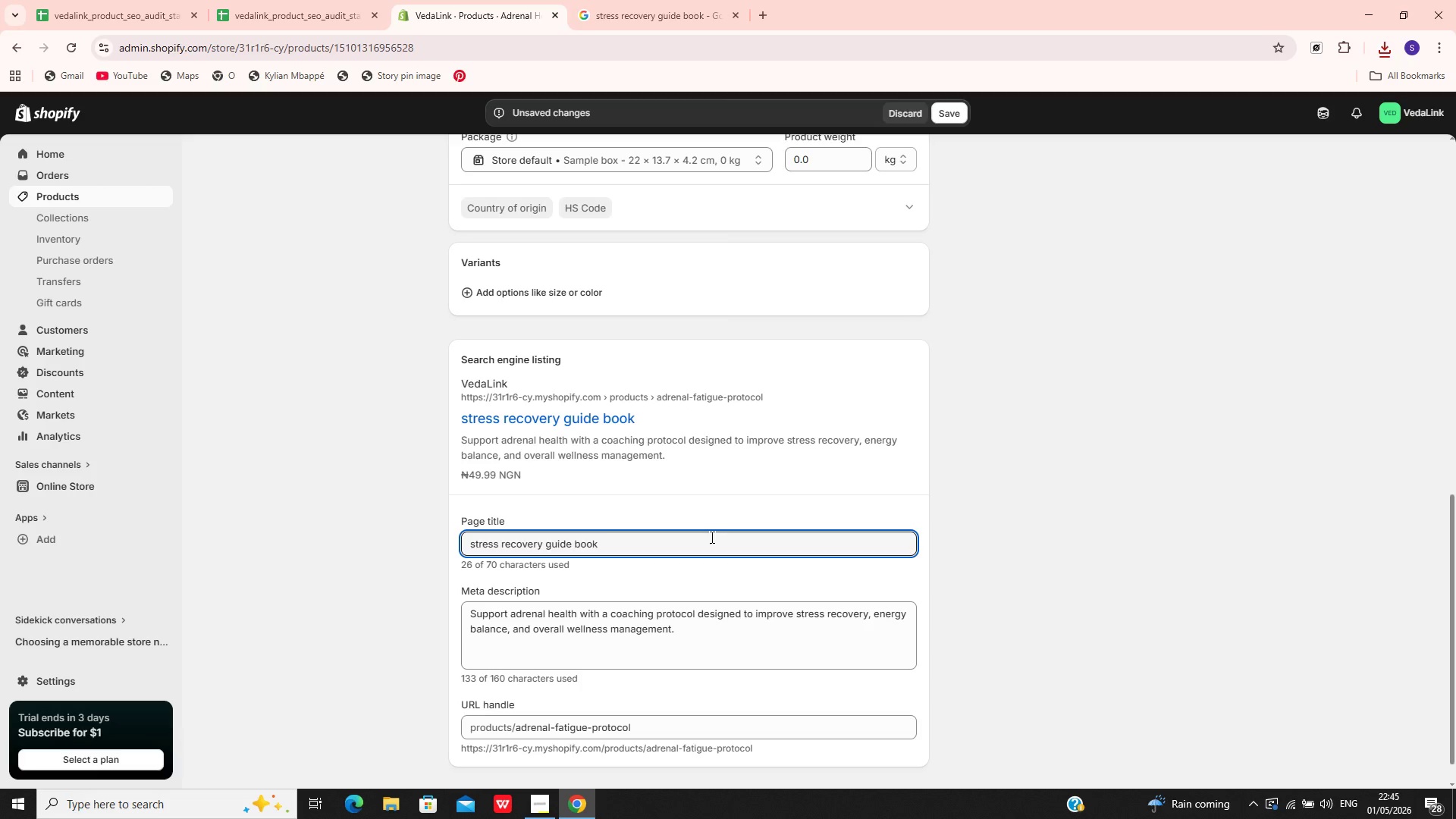 
key(Control+Z)
 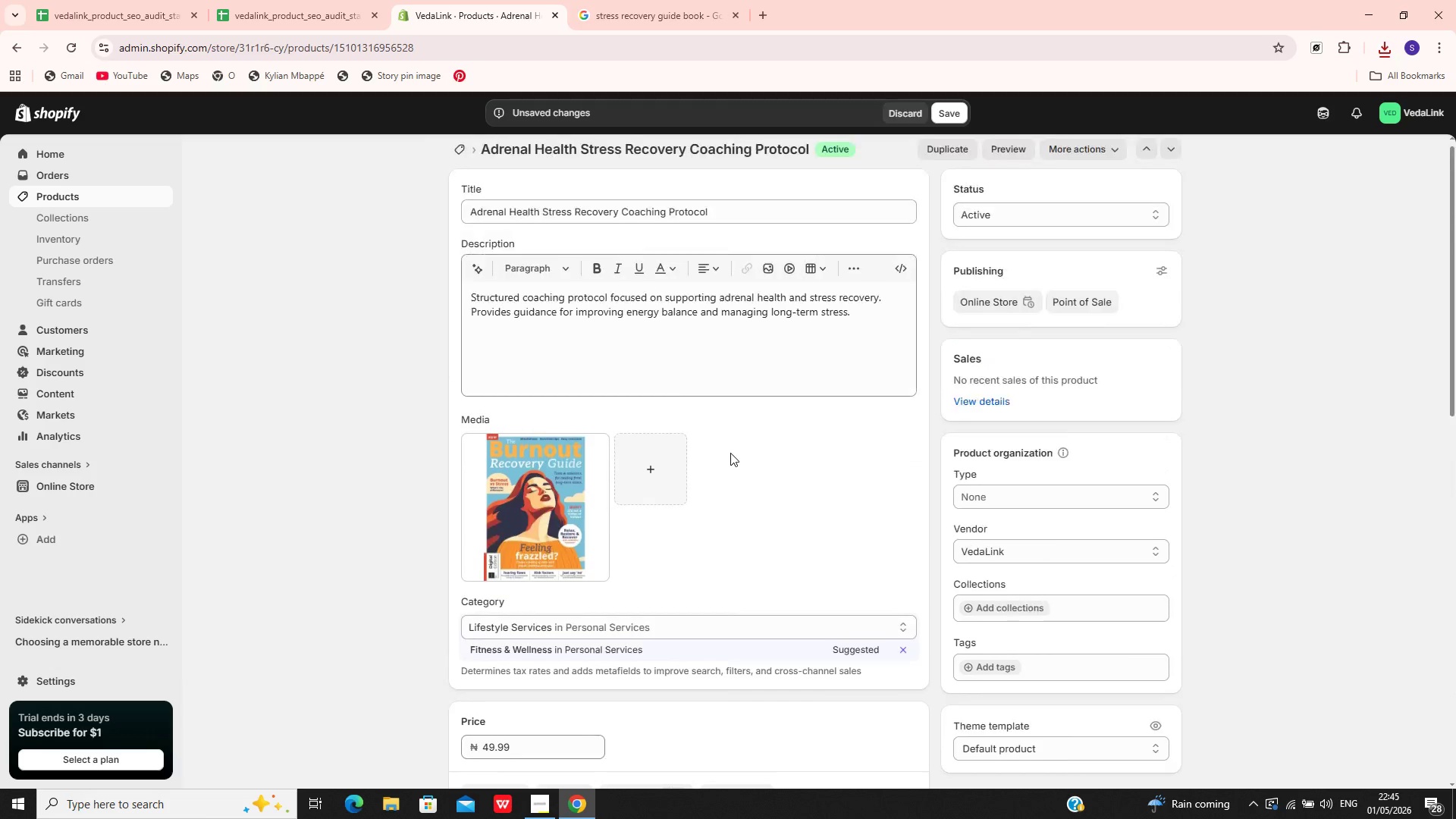 
left_click([582, 477])
 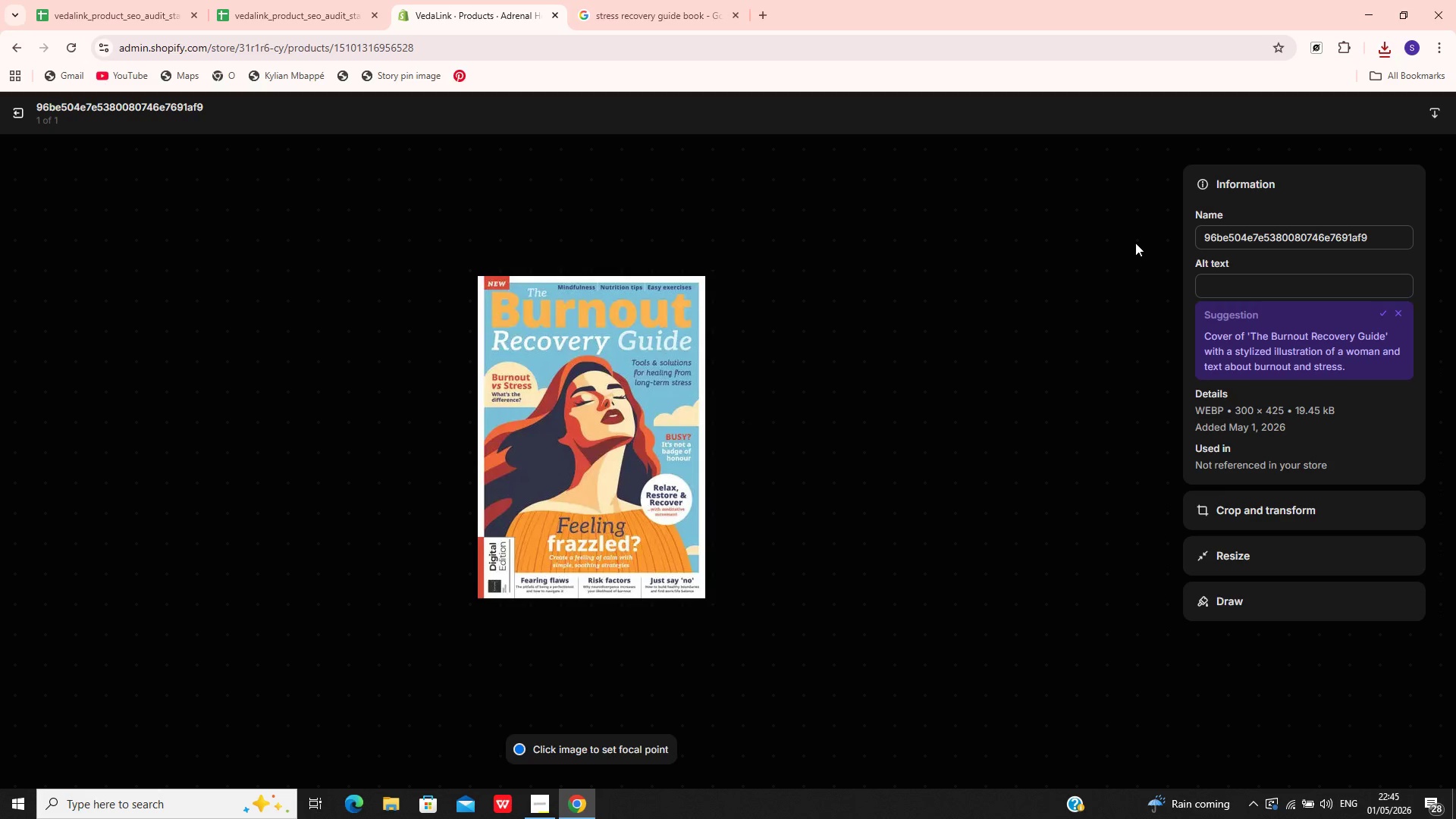 
left_click([1276, 240])
 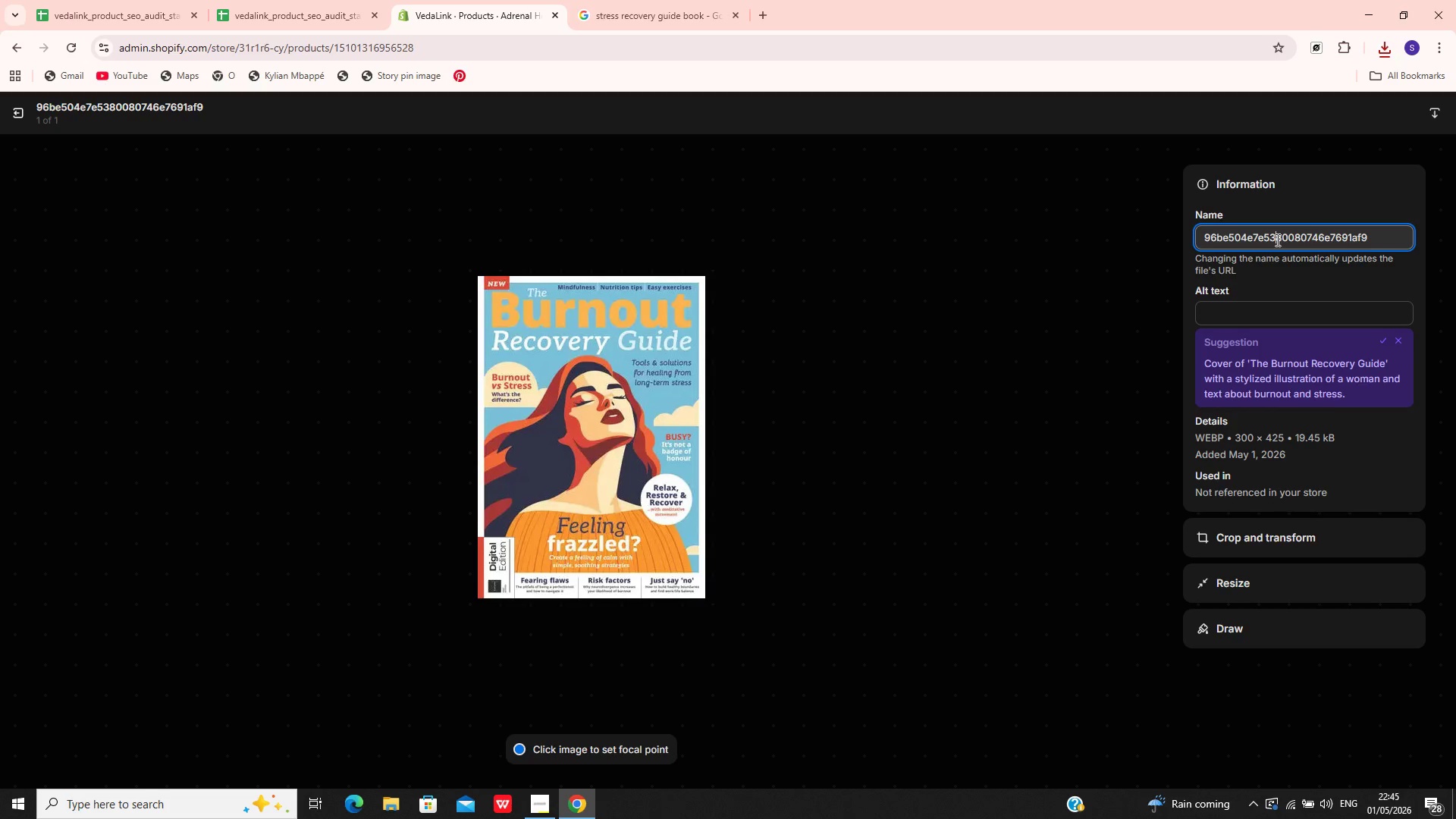 
key(Control+A)
 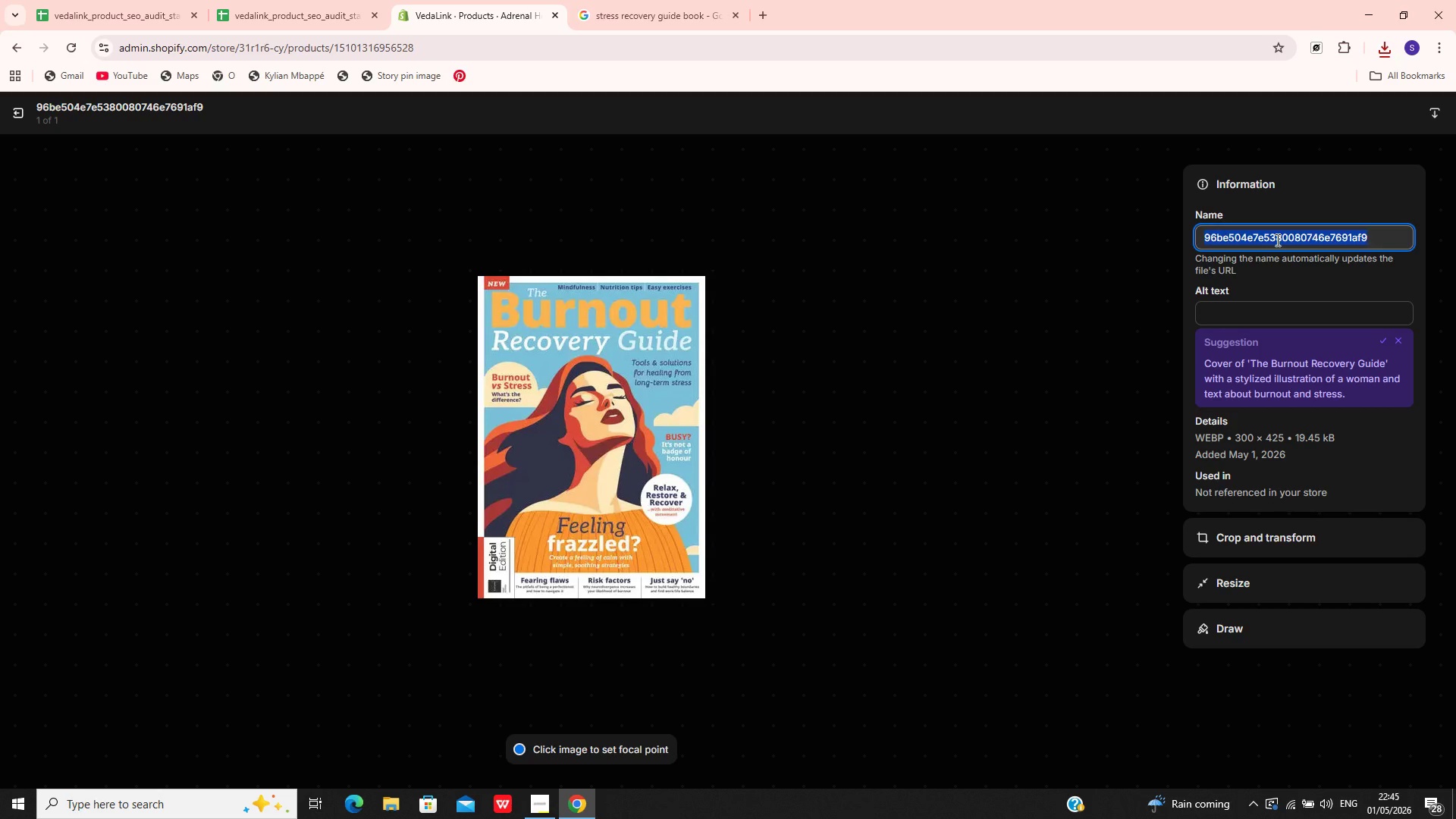 
key(Control+V)
 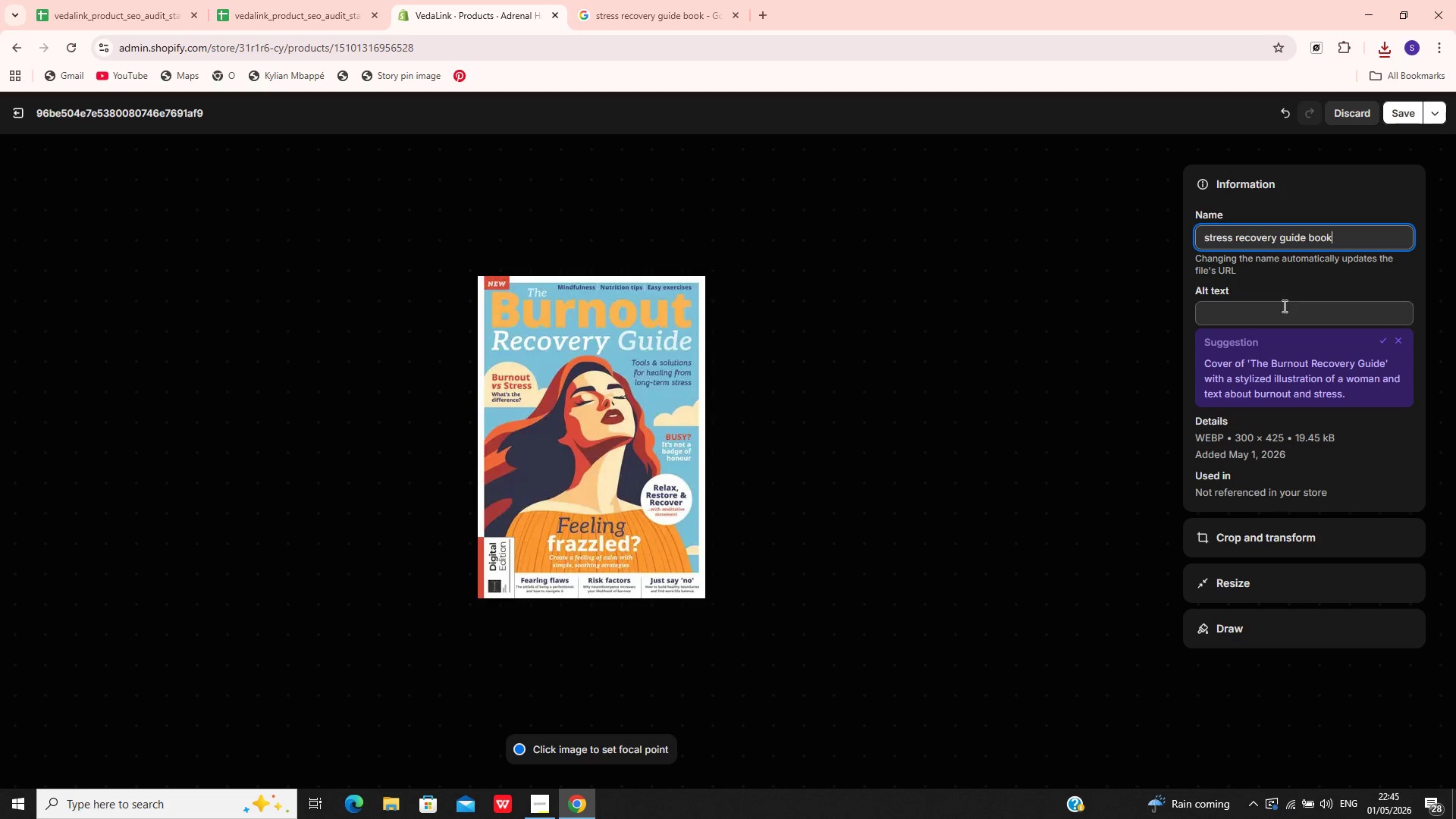 
left_click([1283, 306])
 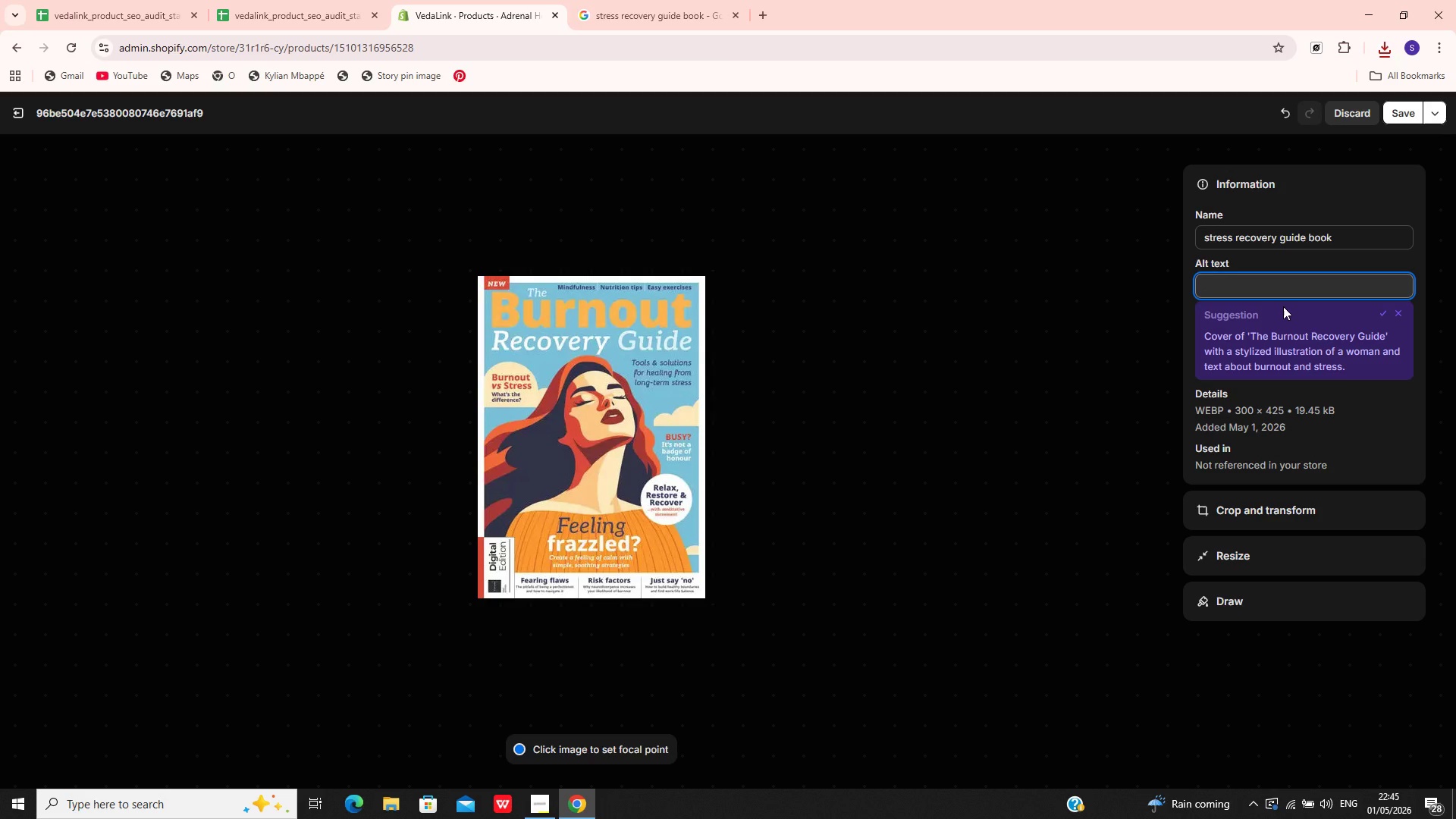 
type(adrenal health protocol h)
key(Backspace)
type(=)
key(Backspace)
type(guide)
 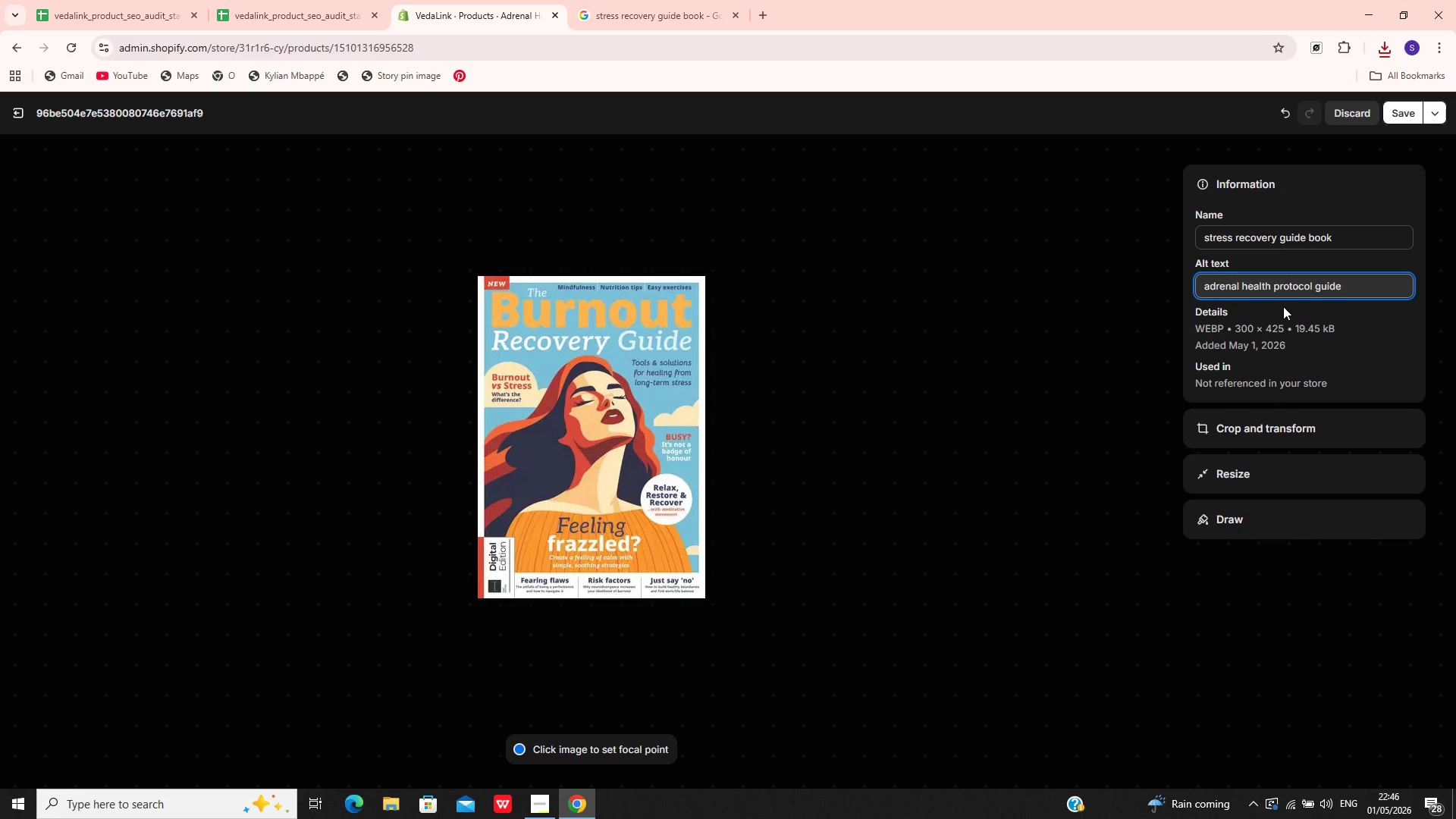 
type( for managing stress recovery and energy balance)
 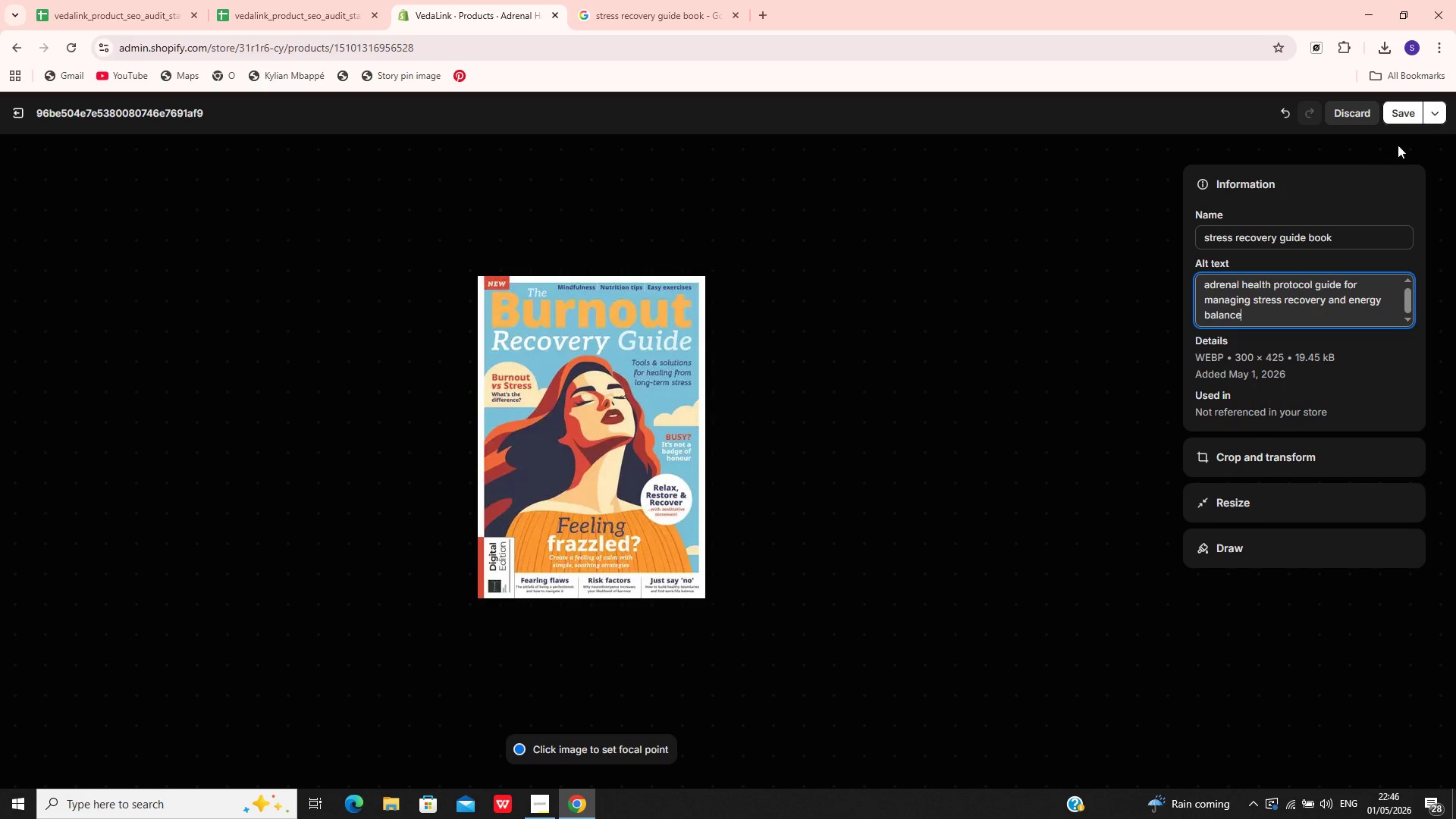 
left_click([1404, 108])
 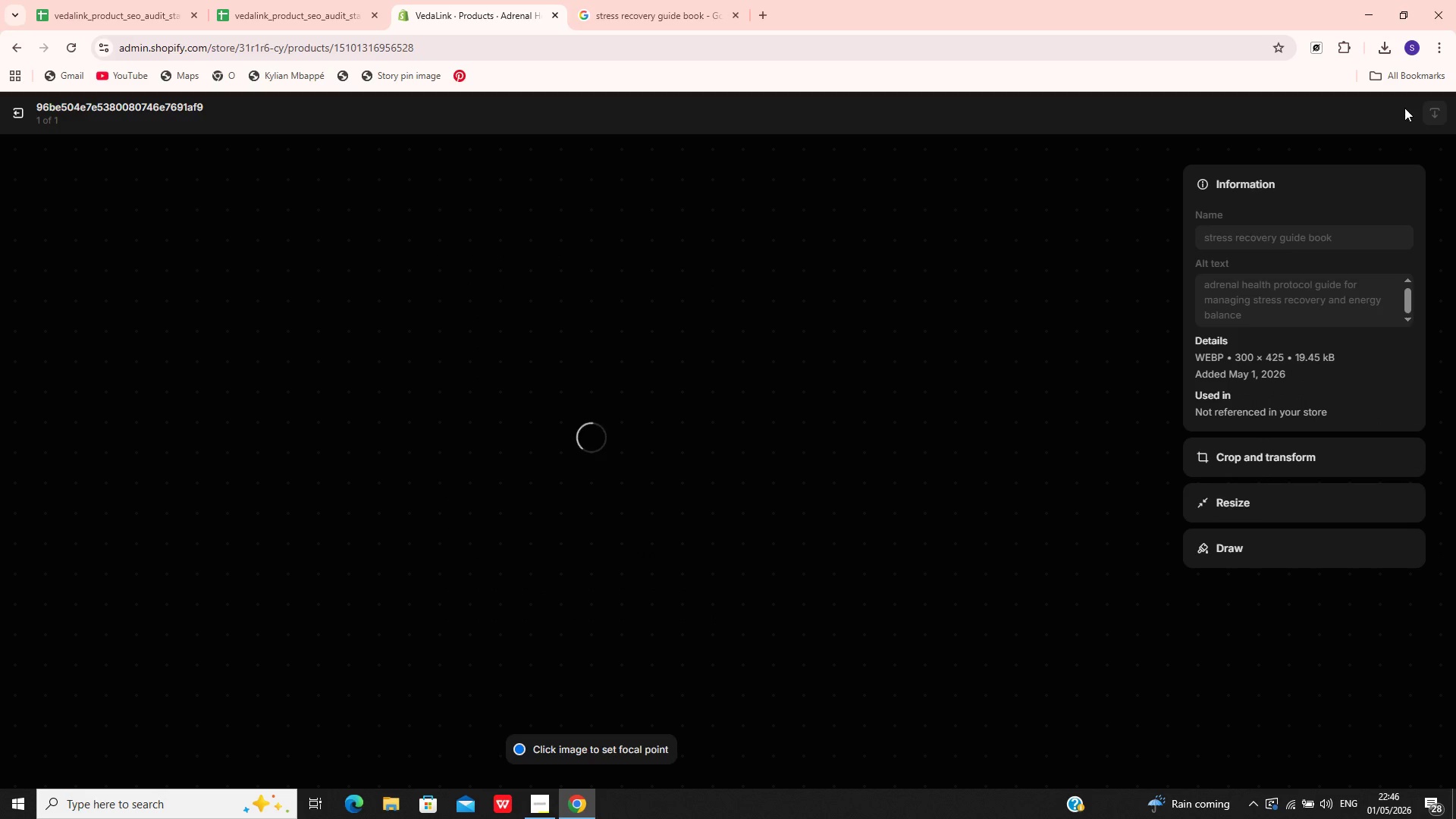 
wait(8.53)
 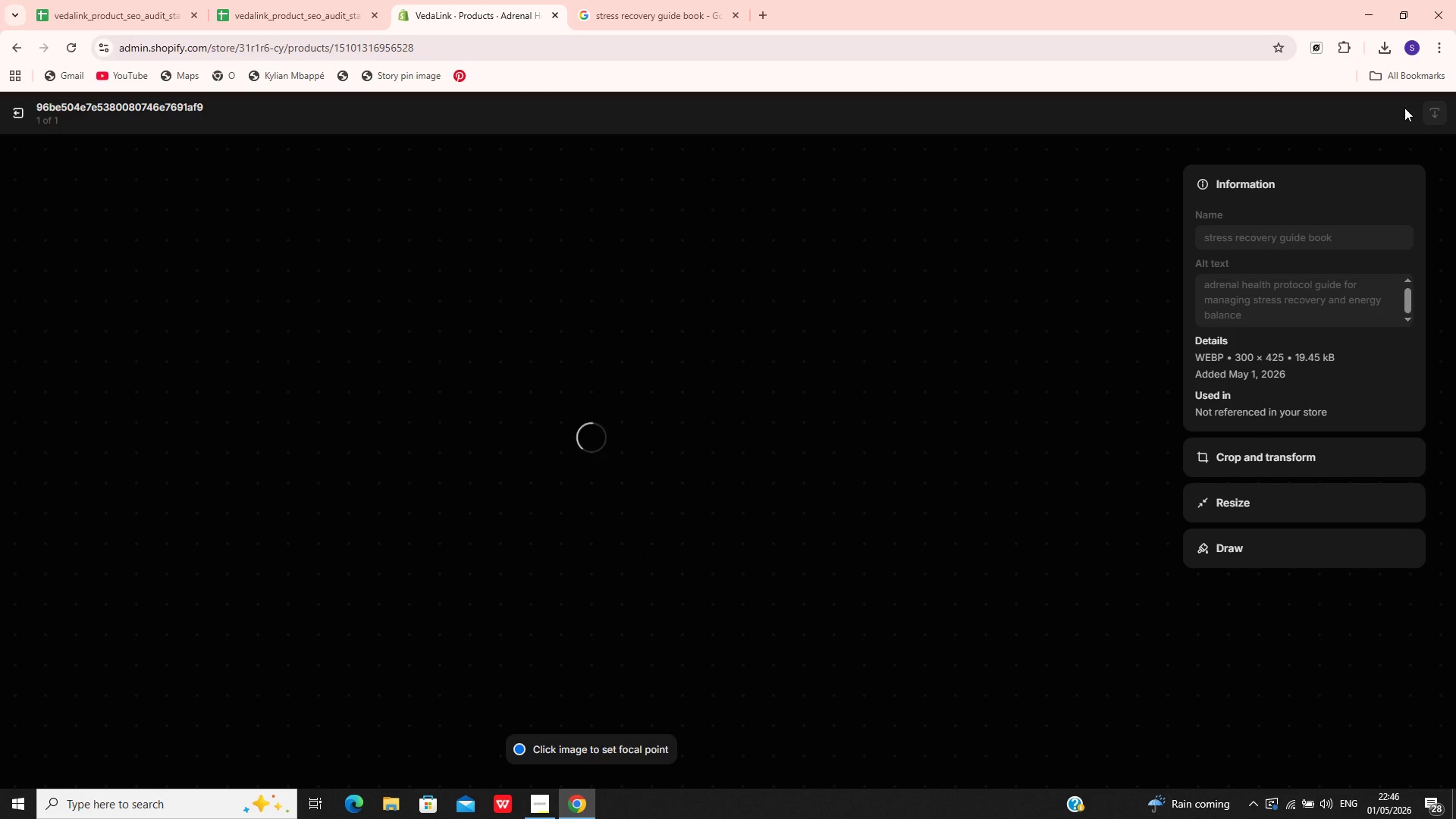 
left_click([22, 114])
 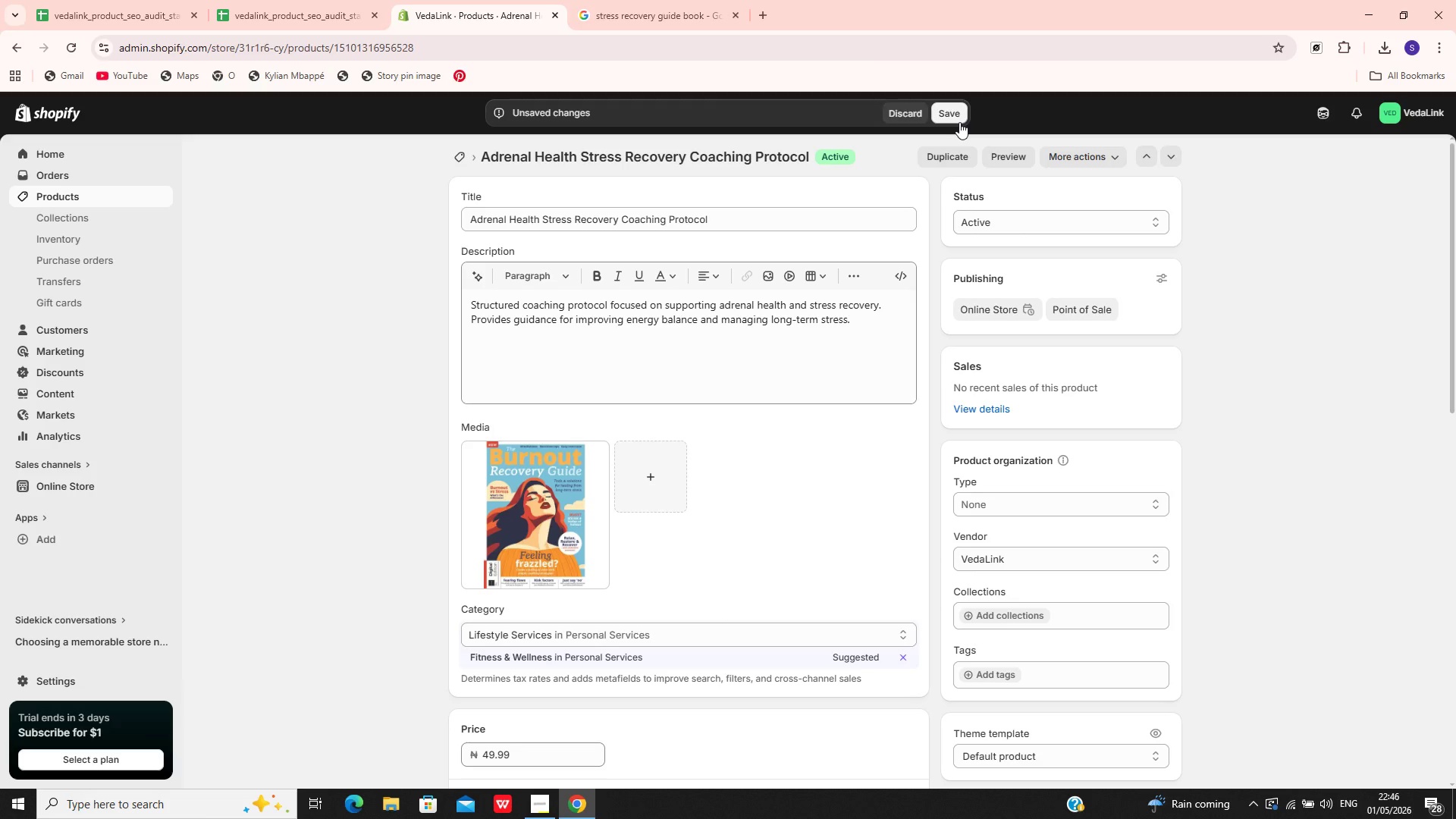 
left_click([949, 114])
 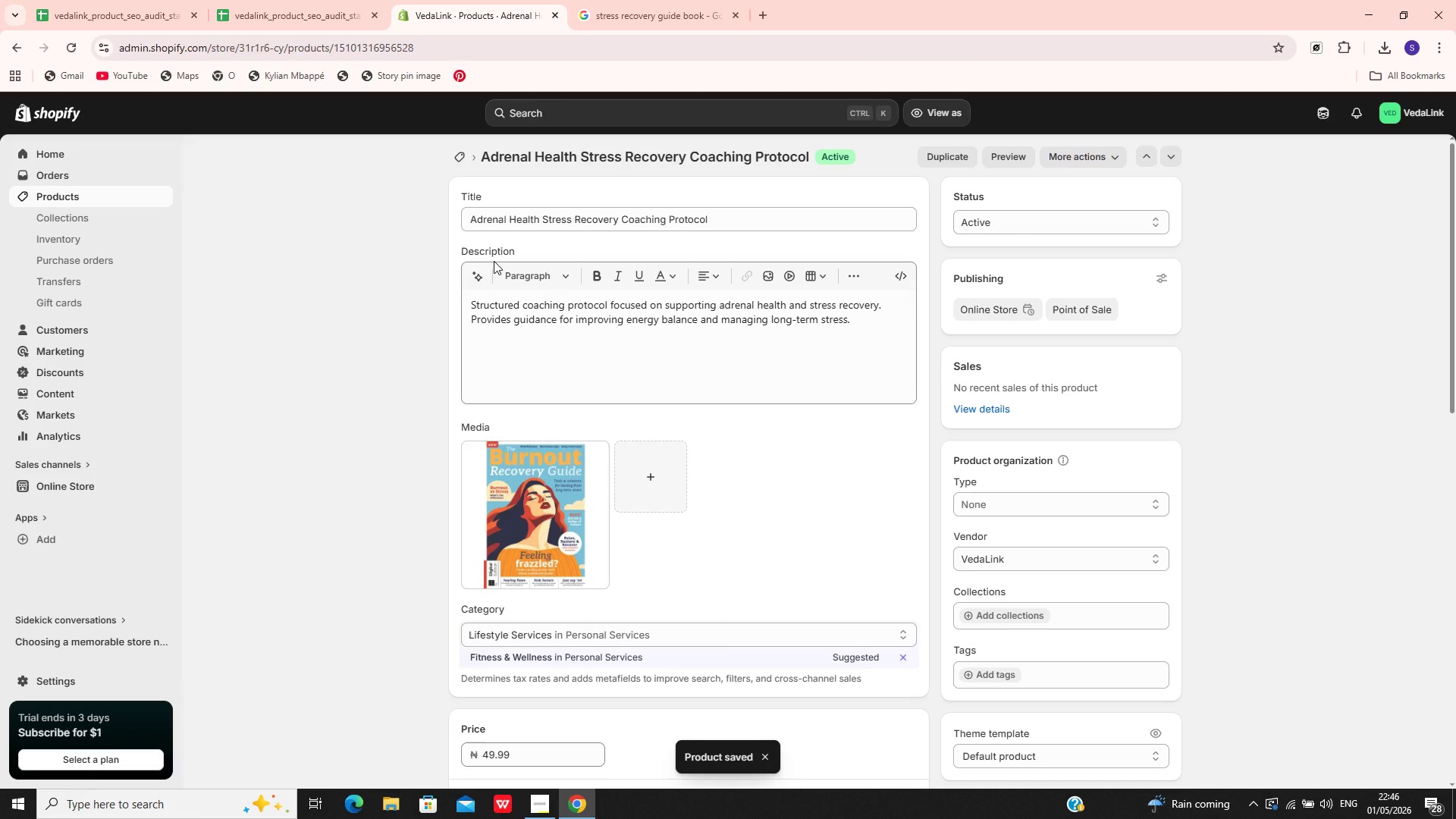 
wait(7.67)
 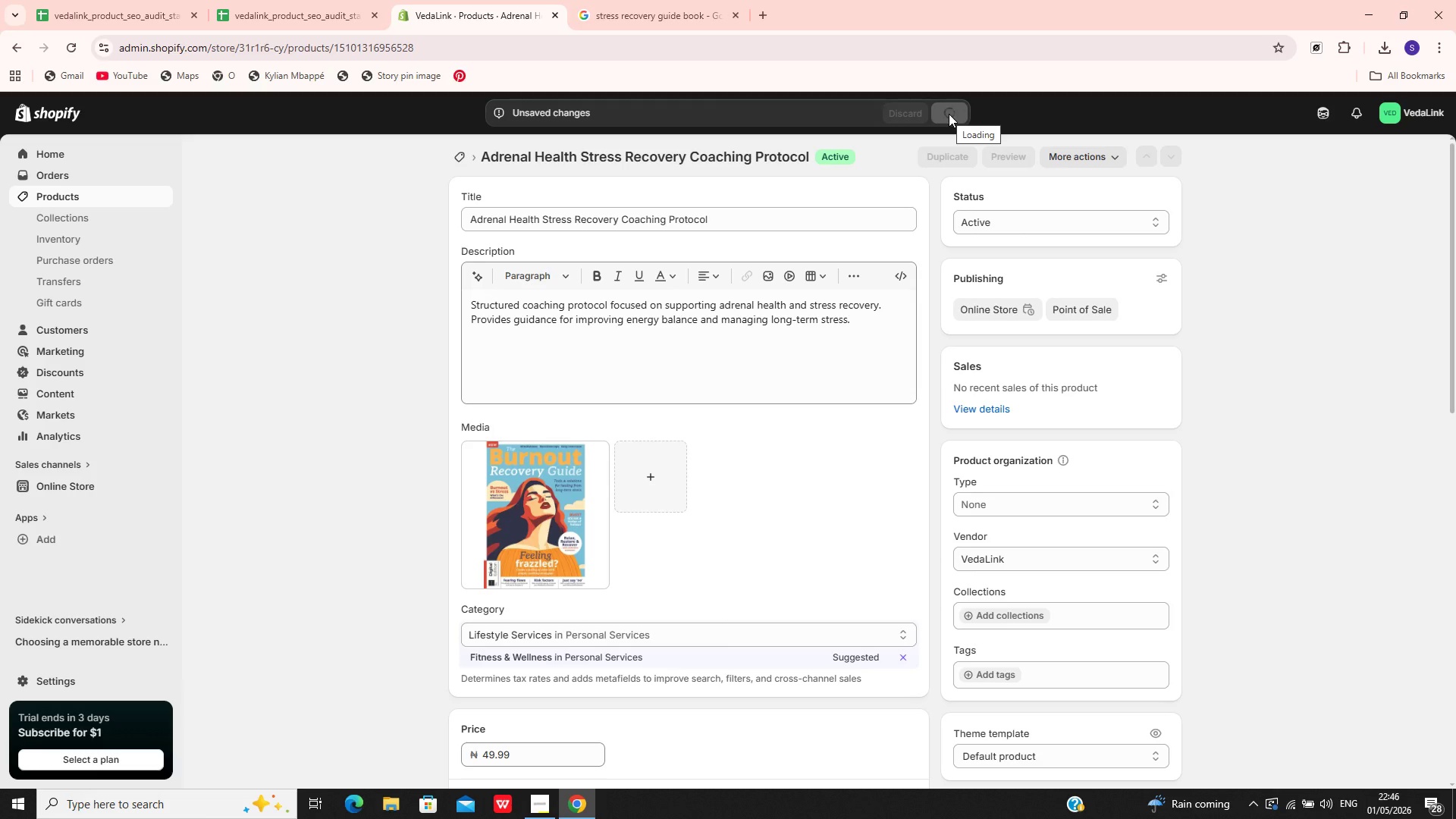 
left_click([87, 193])
 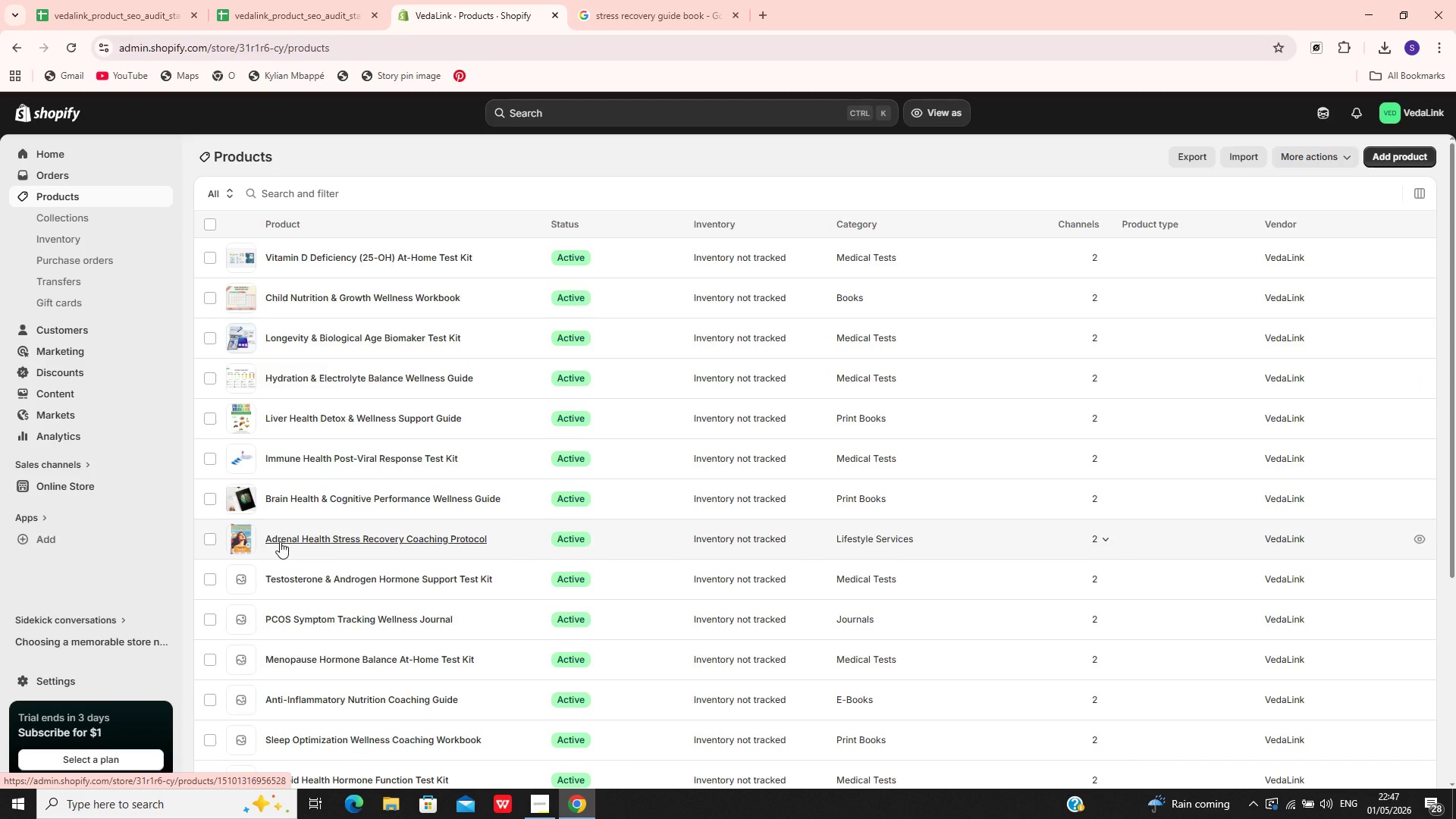 
wait(8.61)
 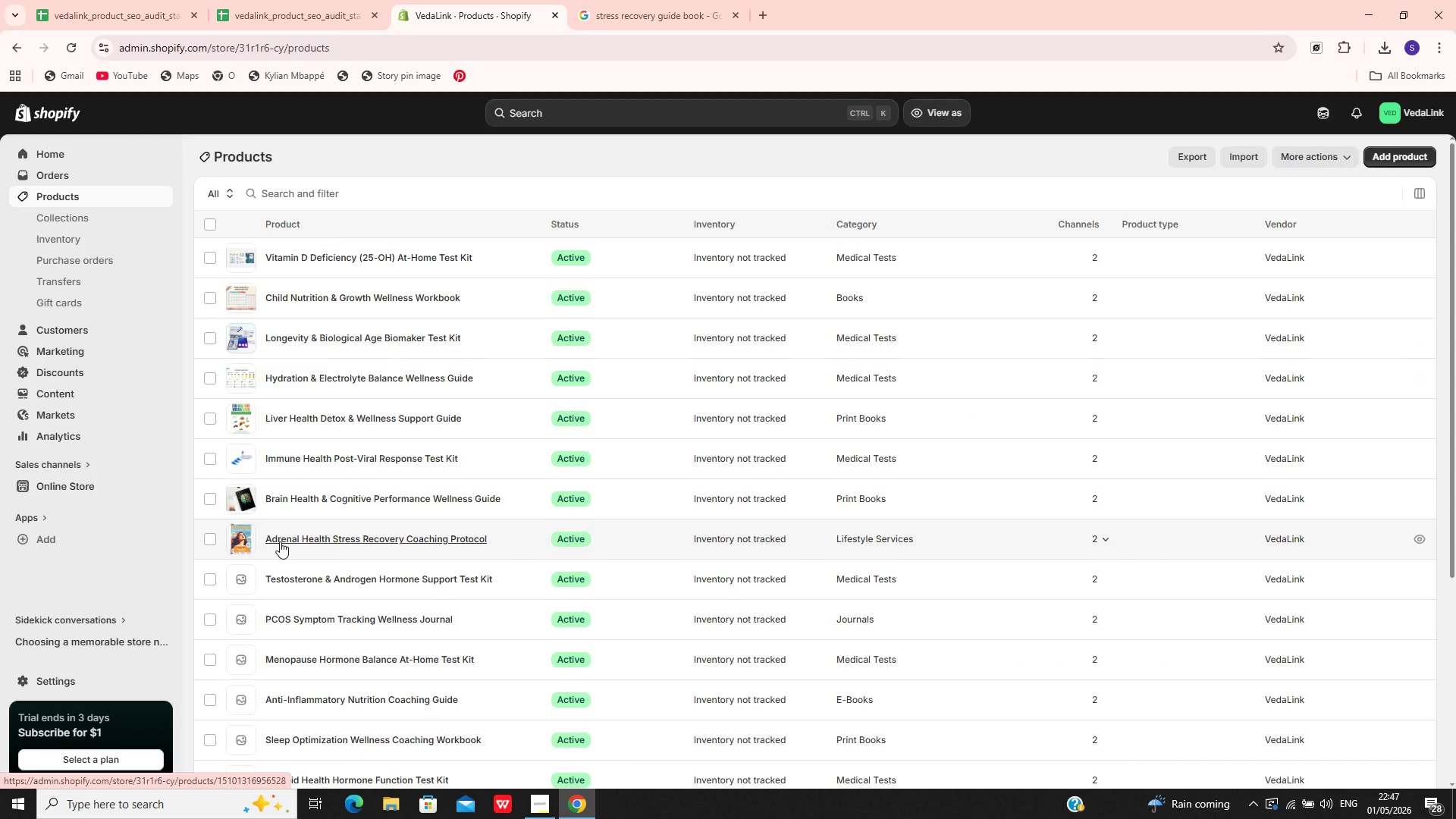 
left_click([300, 275])
 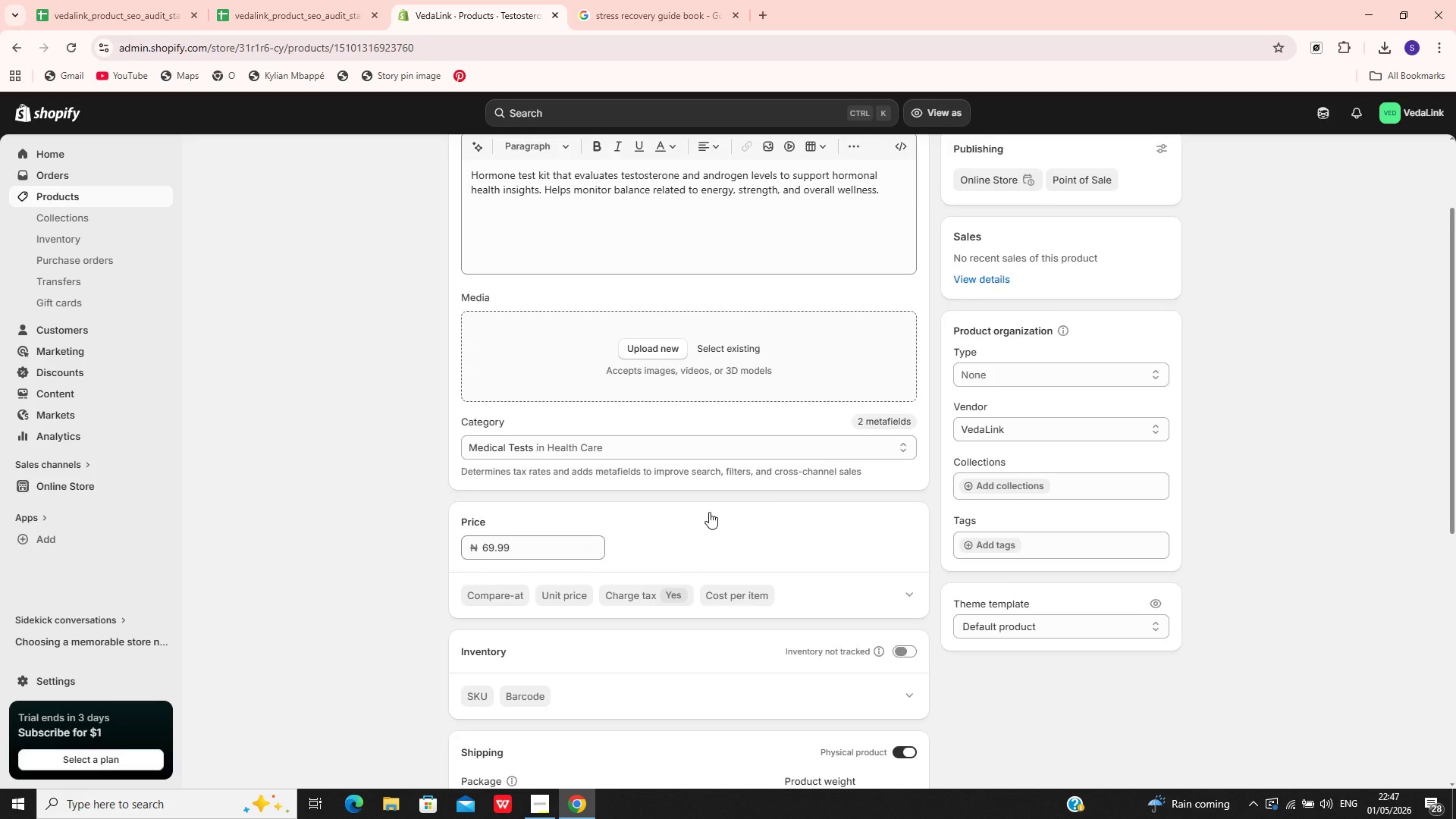 
wait(15.44)
 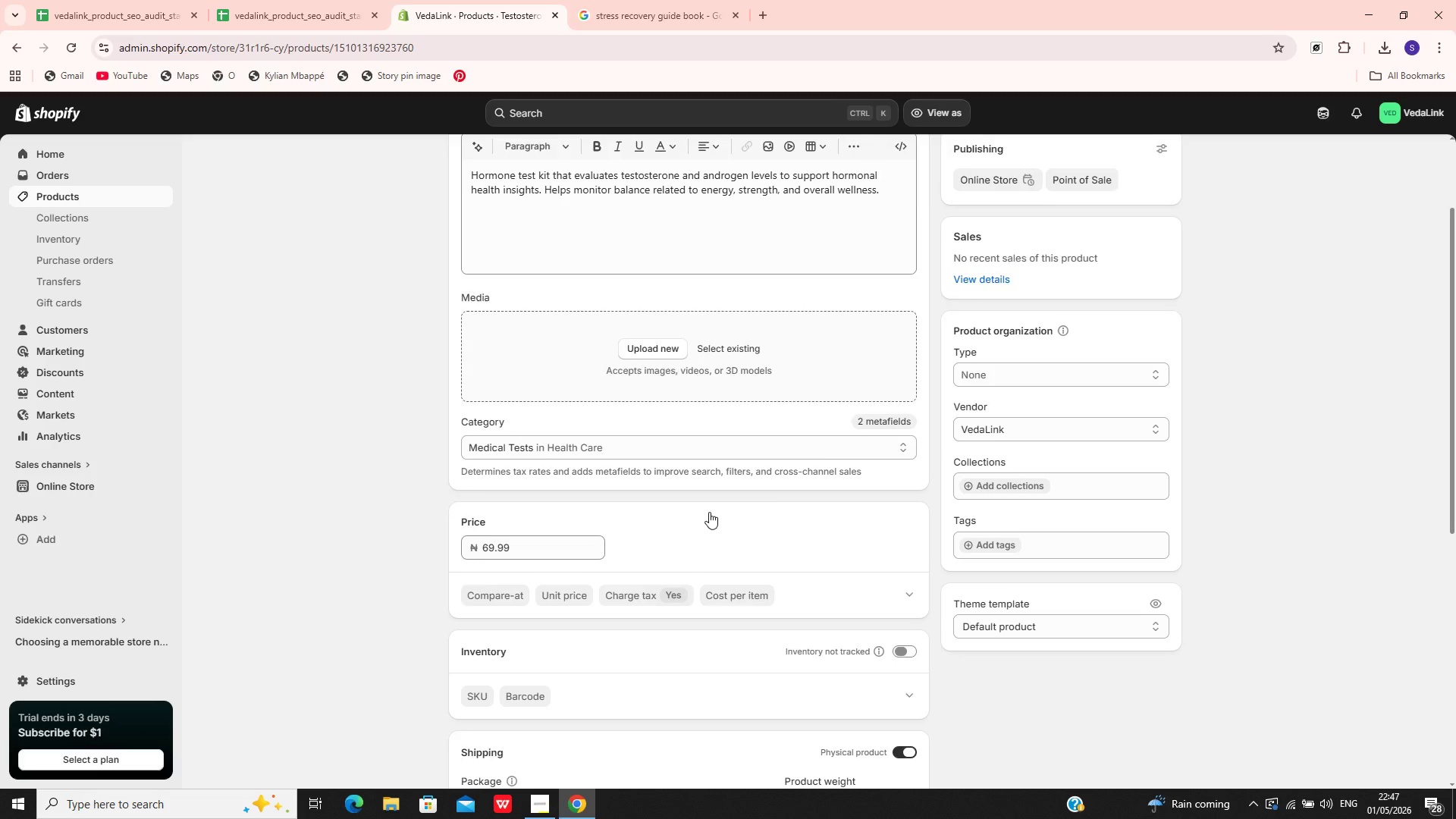 
left_click([662, 0])
 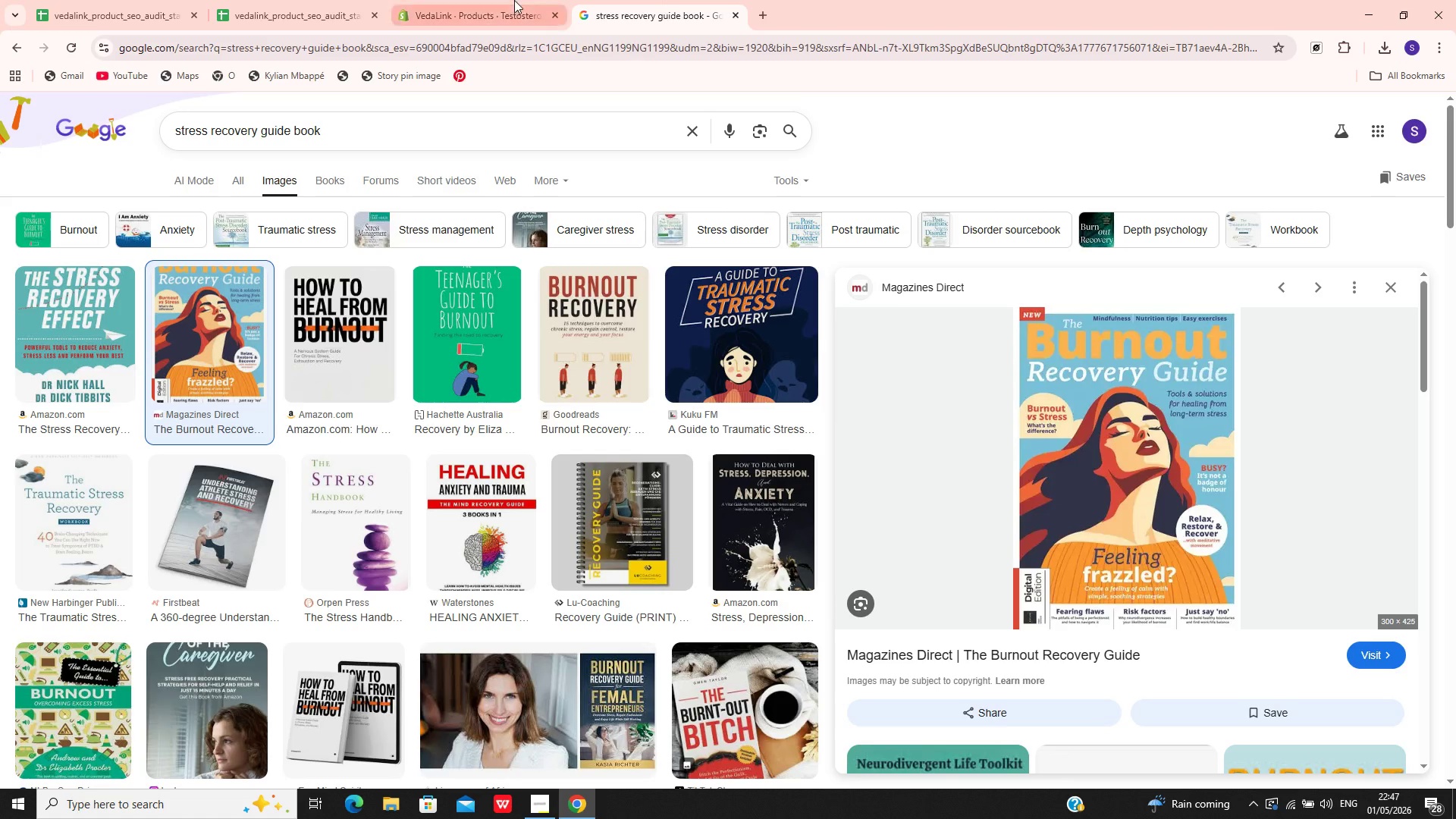 
left_click([442, 0])
 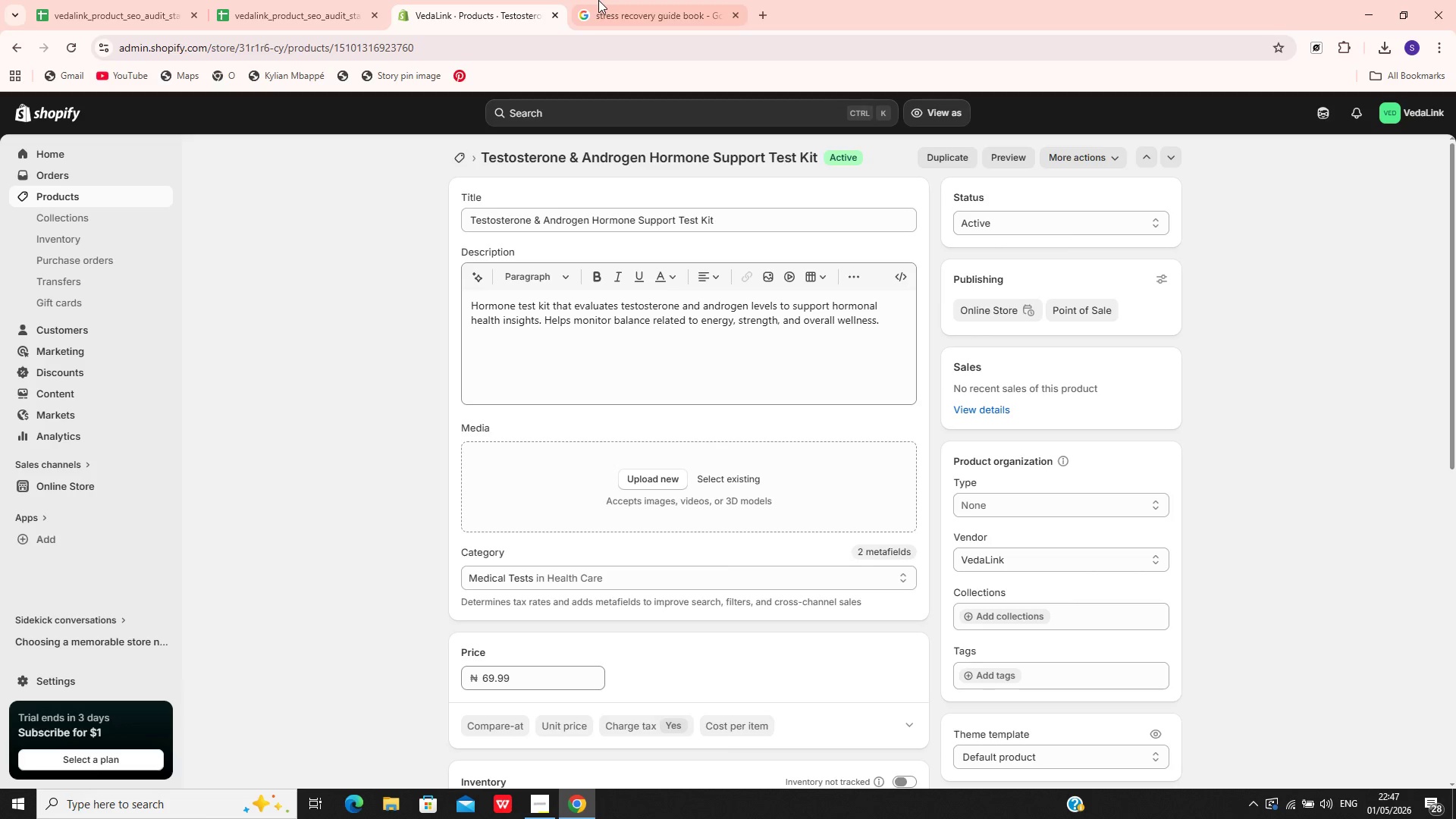 
left_click([600, 0])
 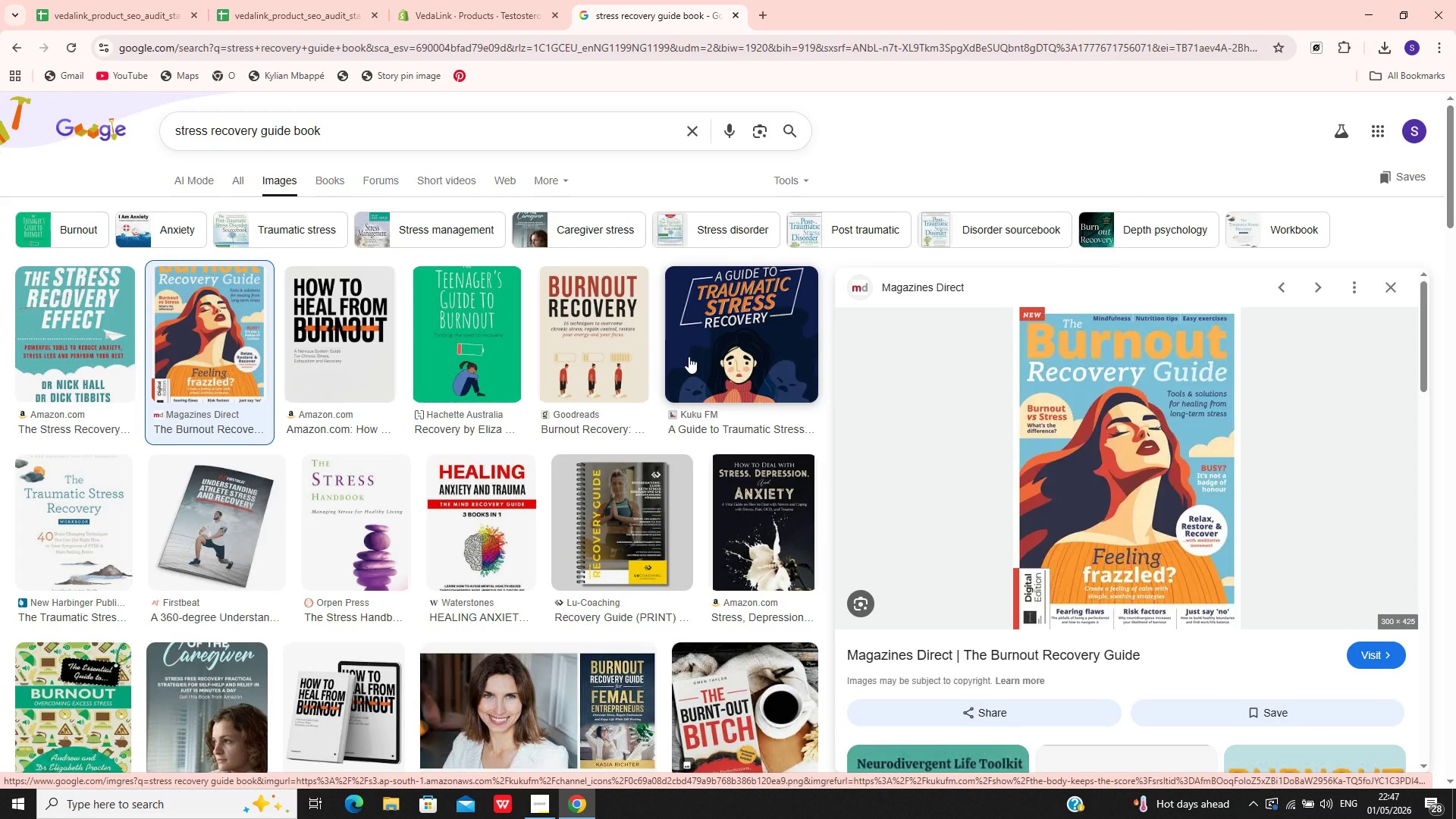 
wait(5.64)
 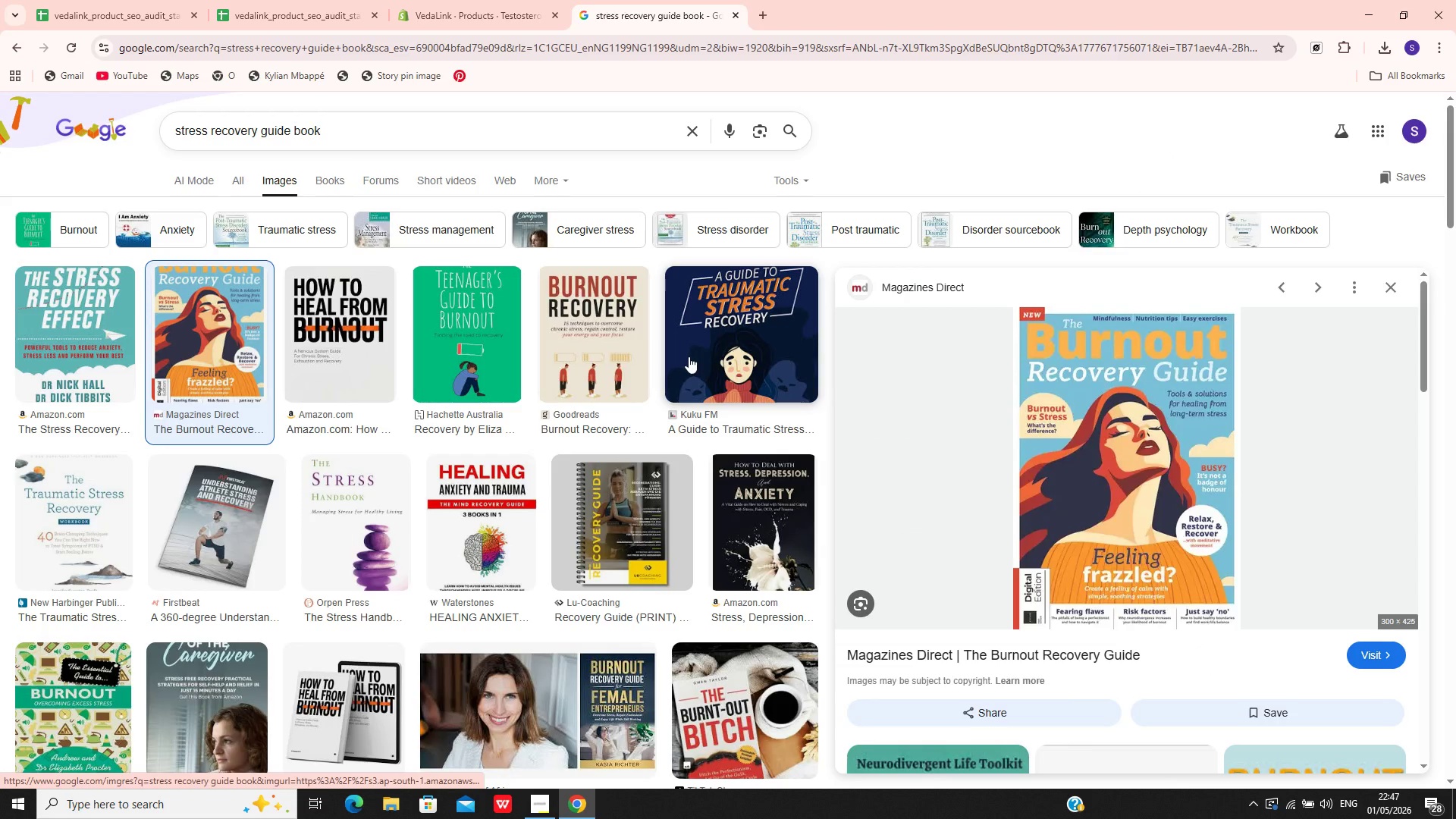 
left_click([504, 140])
 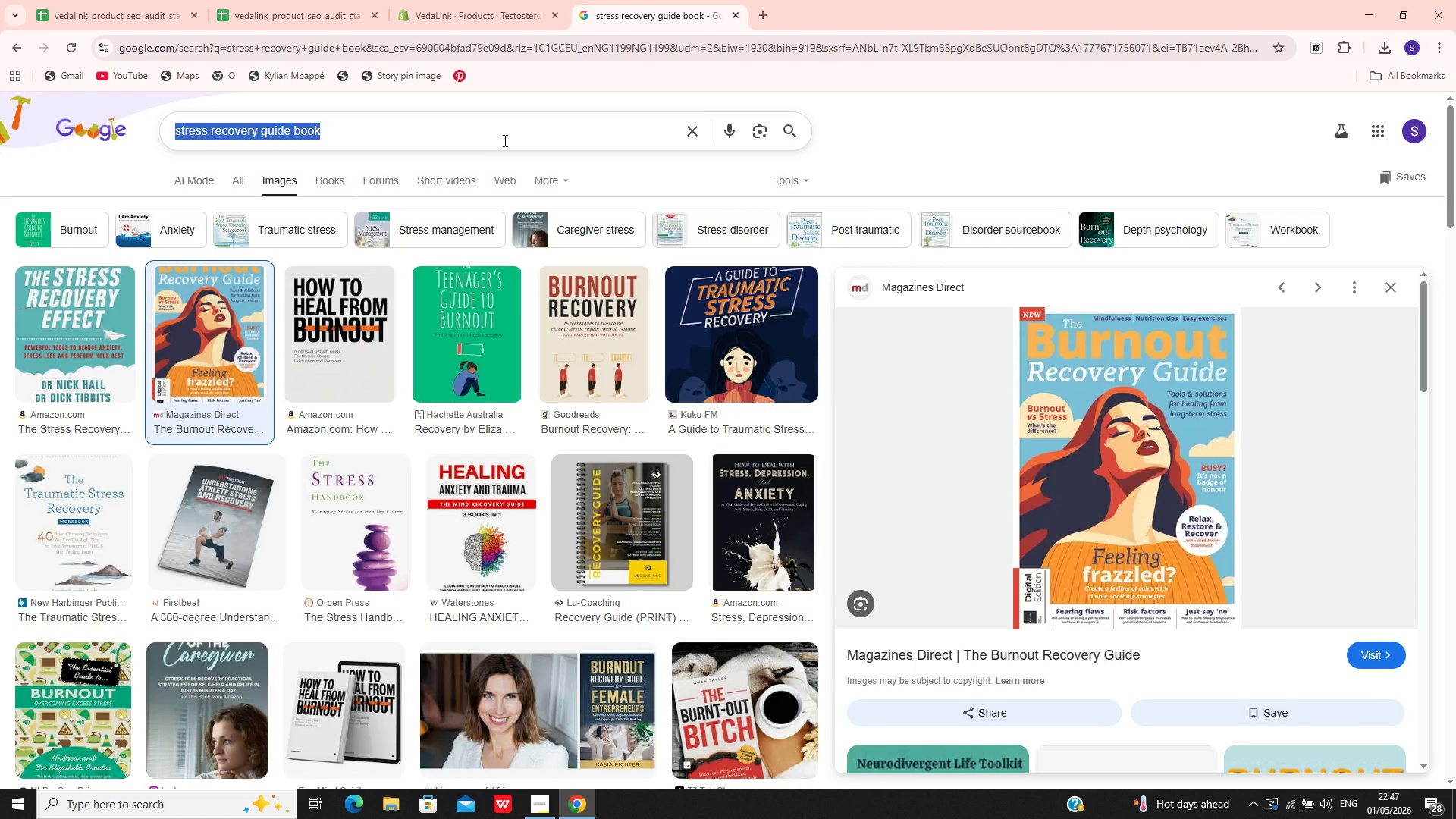 
key(Control+A)
 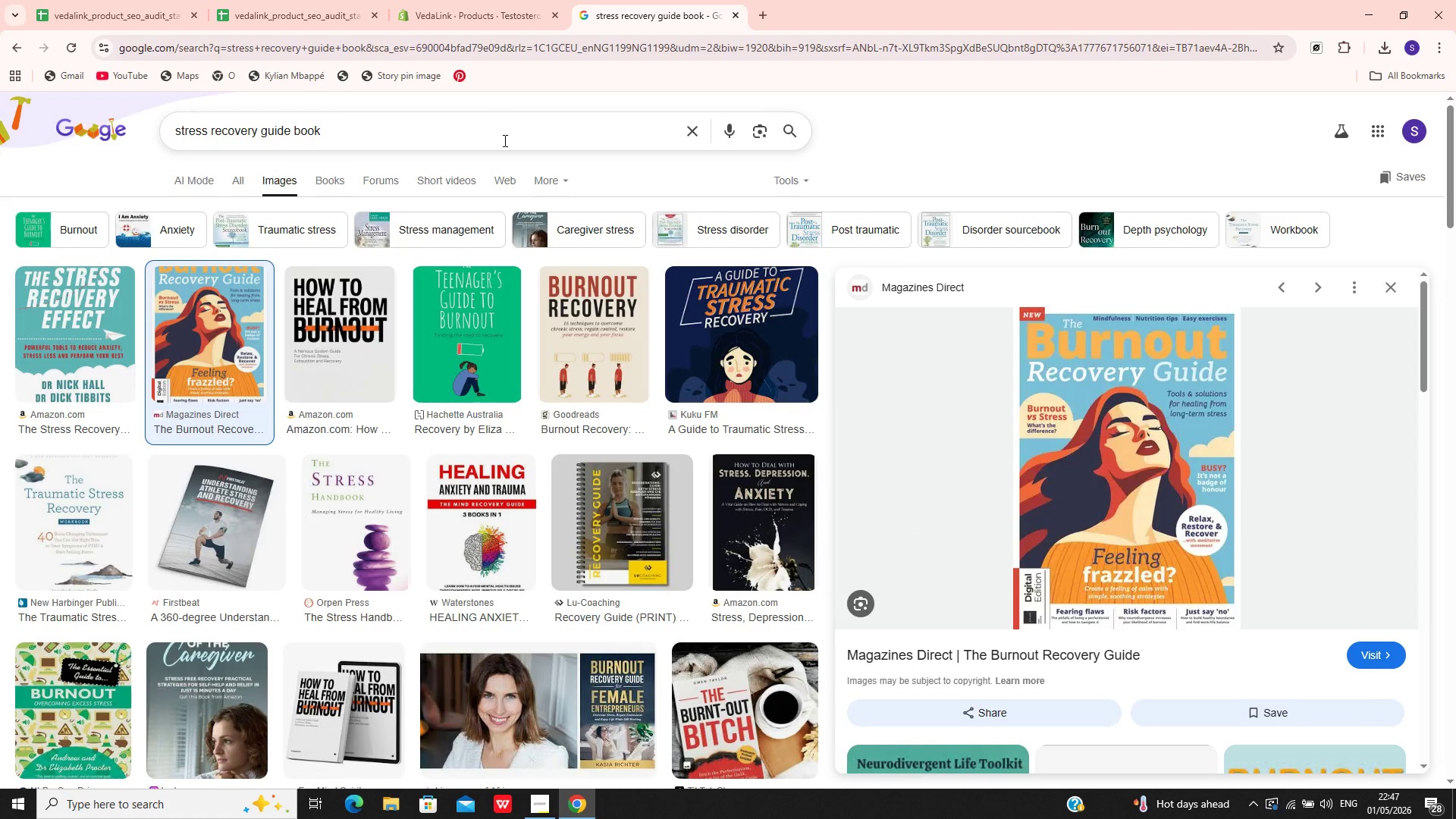 
hold_key(key=T, duration=2.02)
 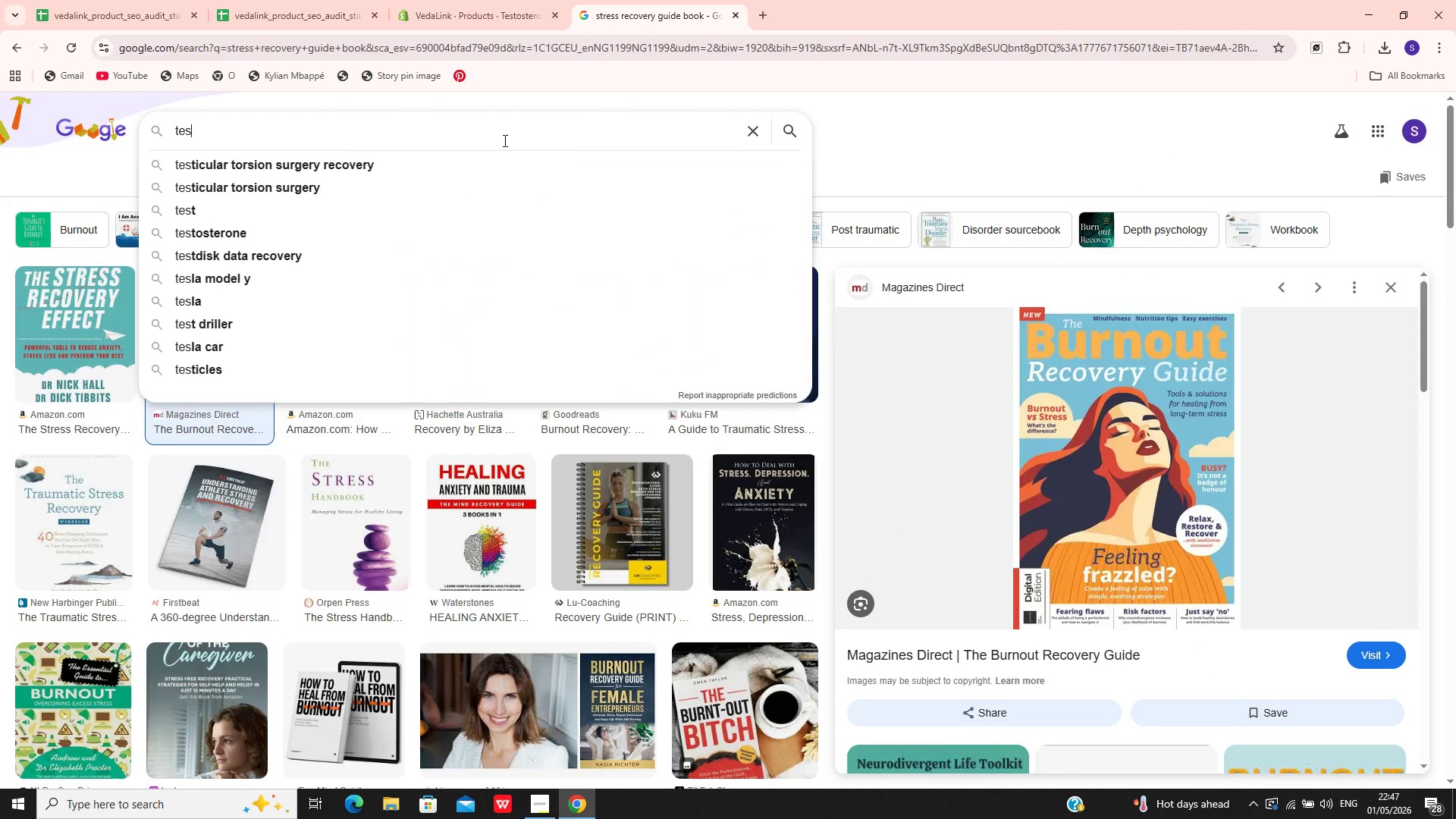 
key(Control+A)
 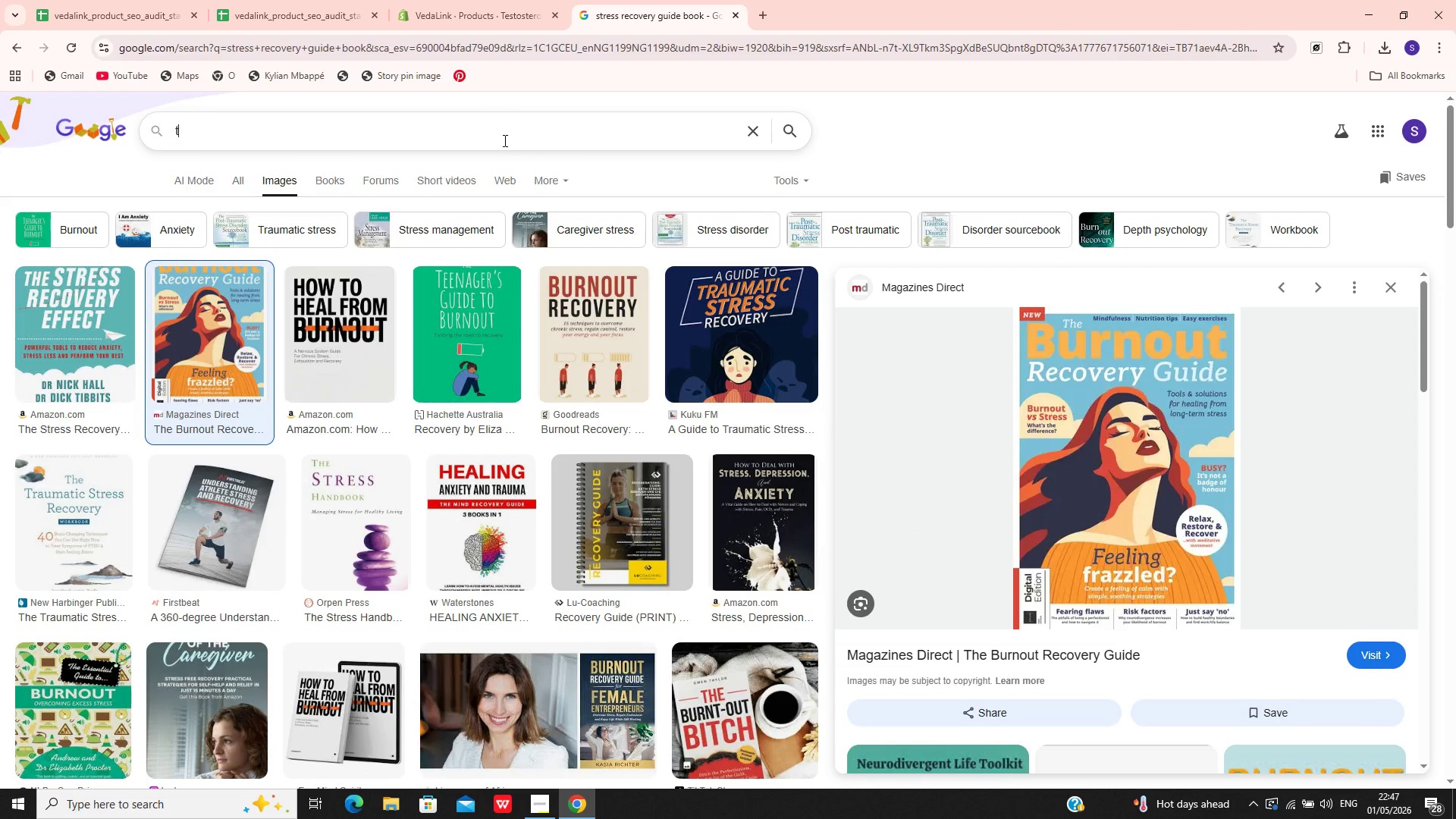 
type(esst)
key(Backspace)
key(Backspace)
type(tosterone test kit home, male hormone blood test kit)
 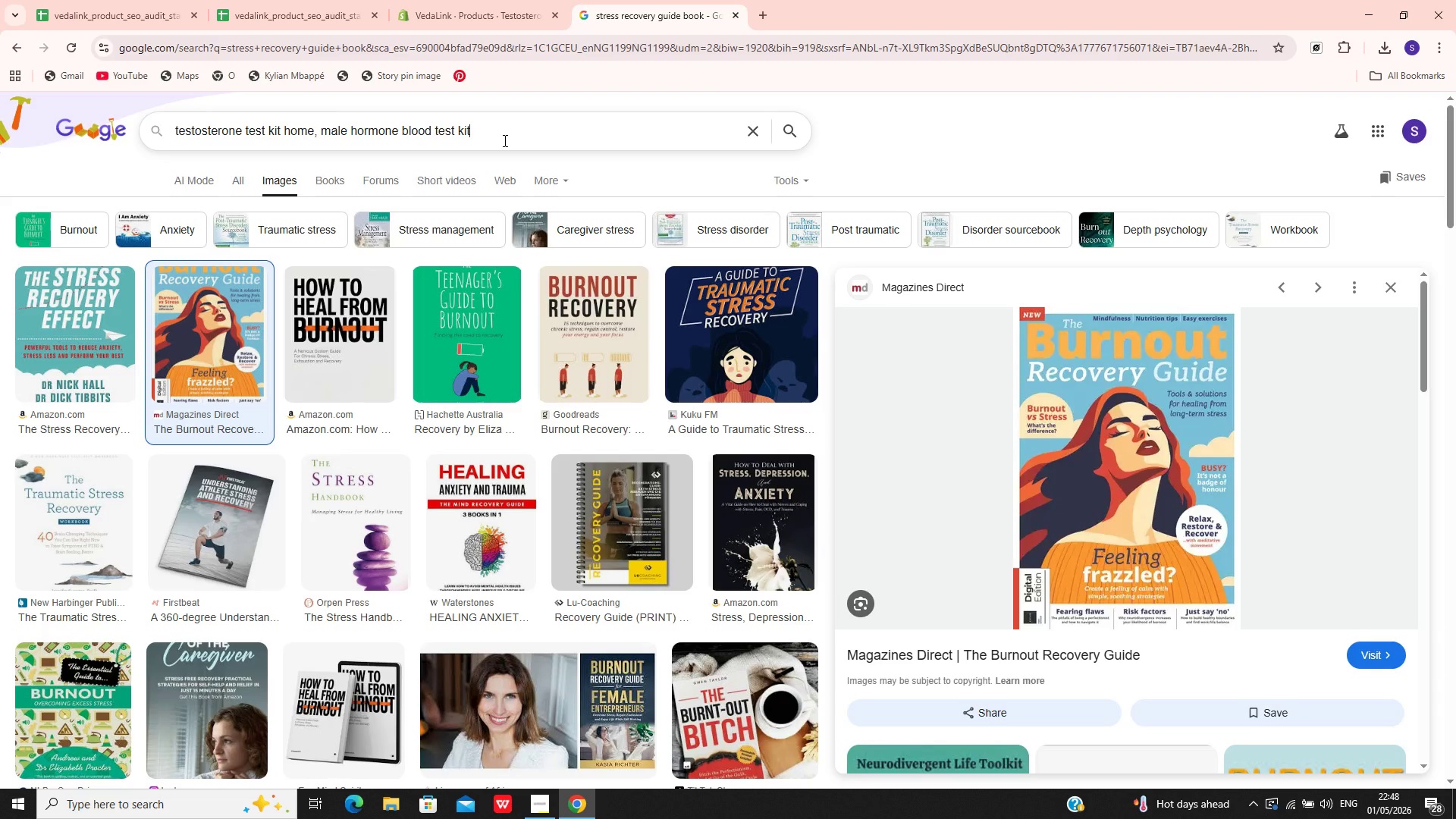 
type(, androgen testing kit)
 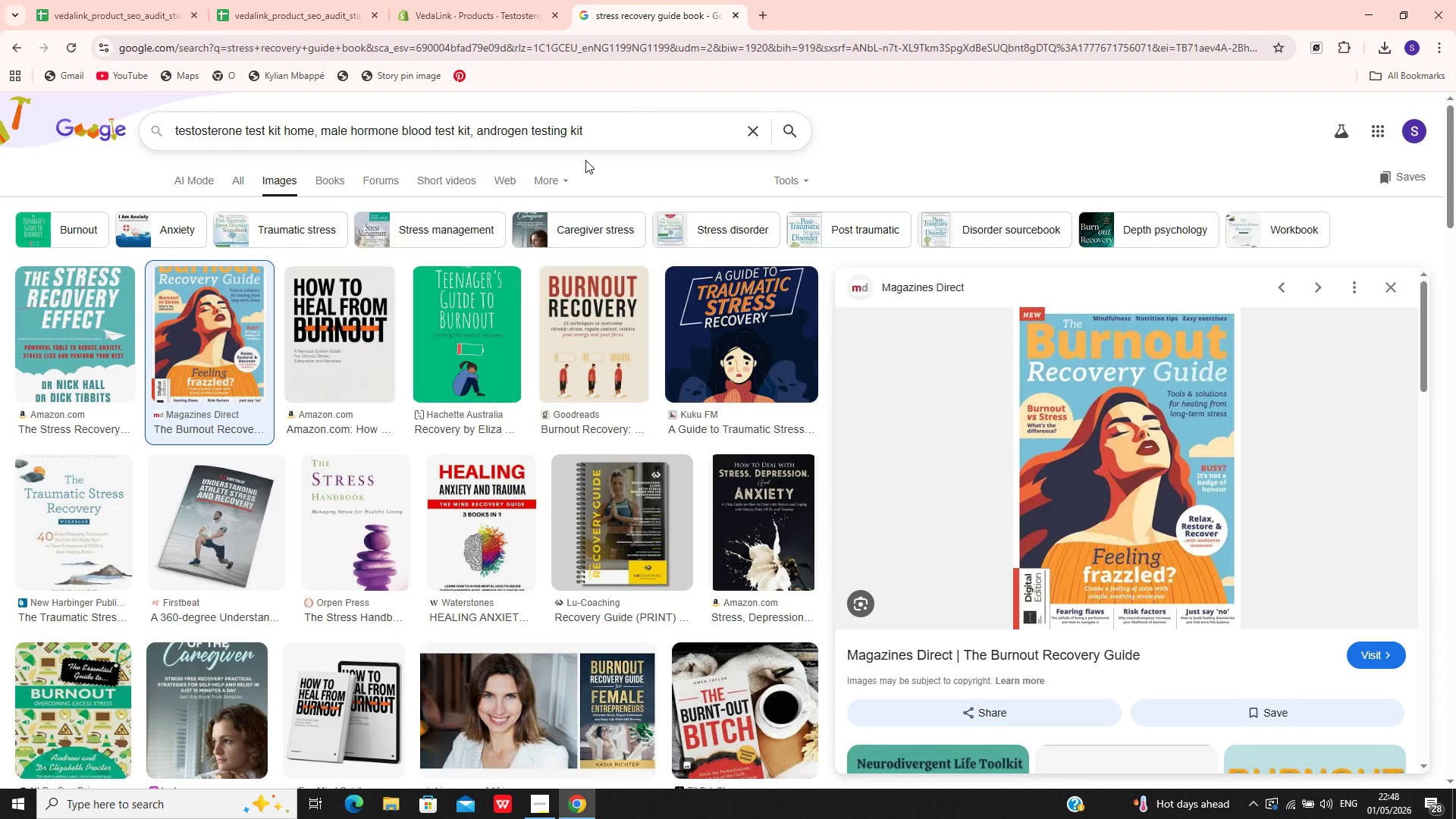 
wait(6.34)
 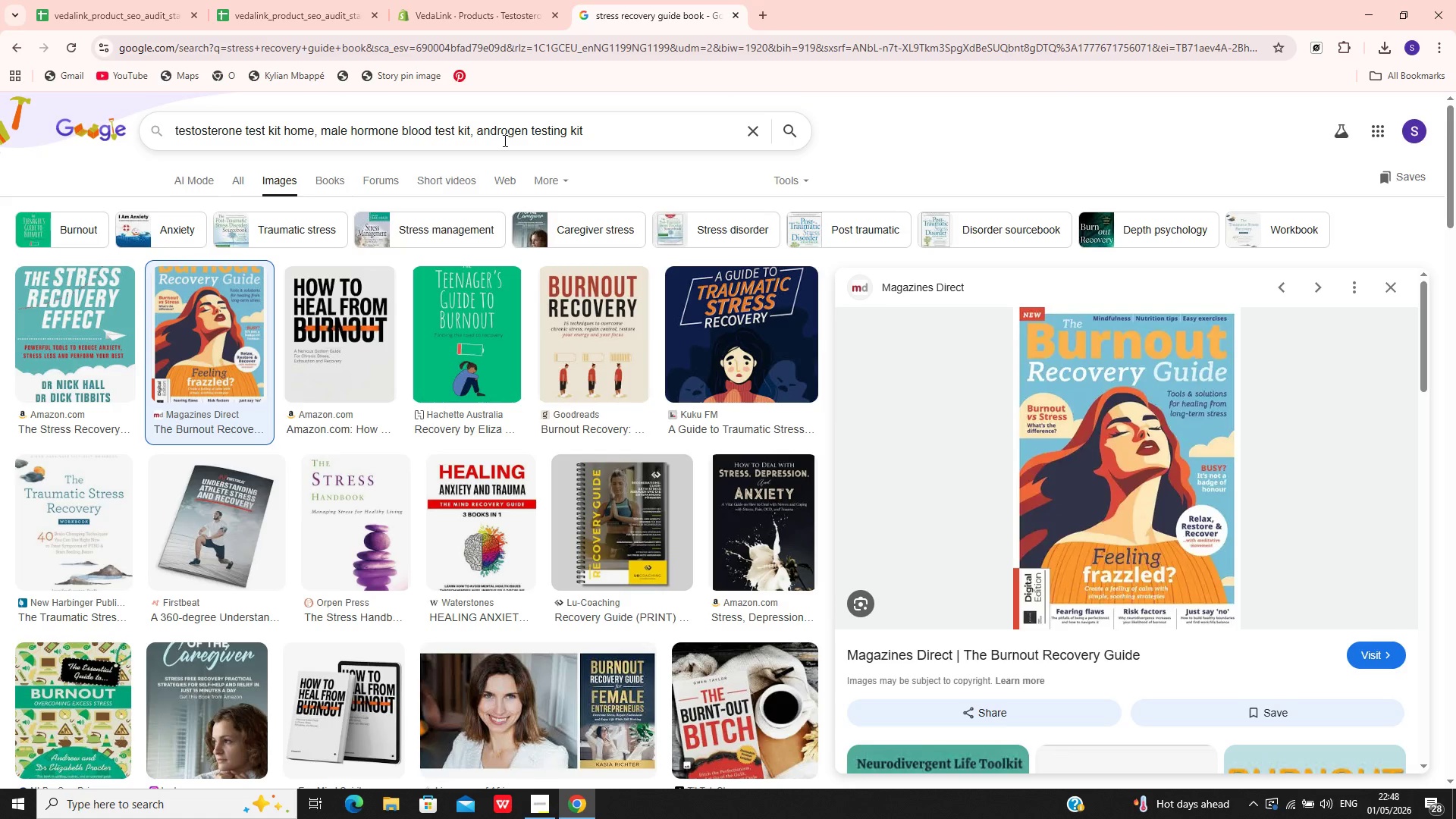 
key(Enter)
 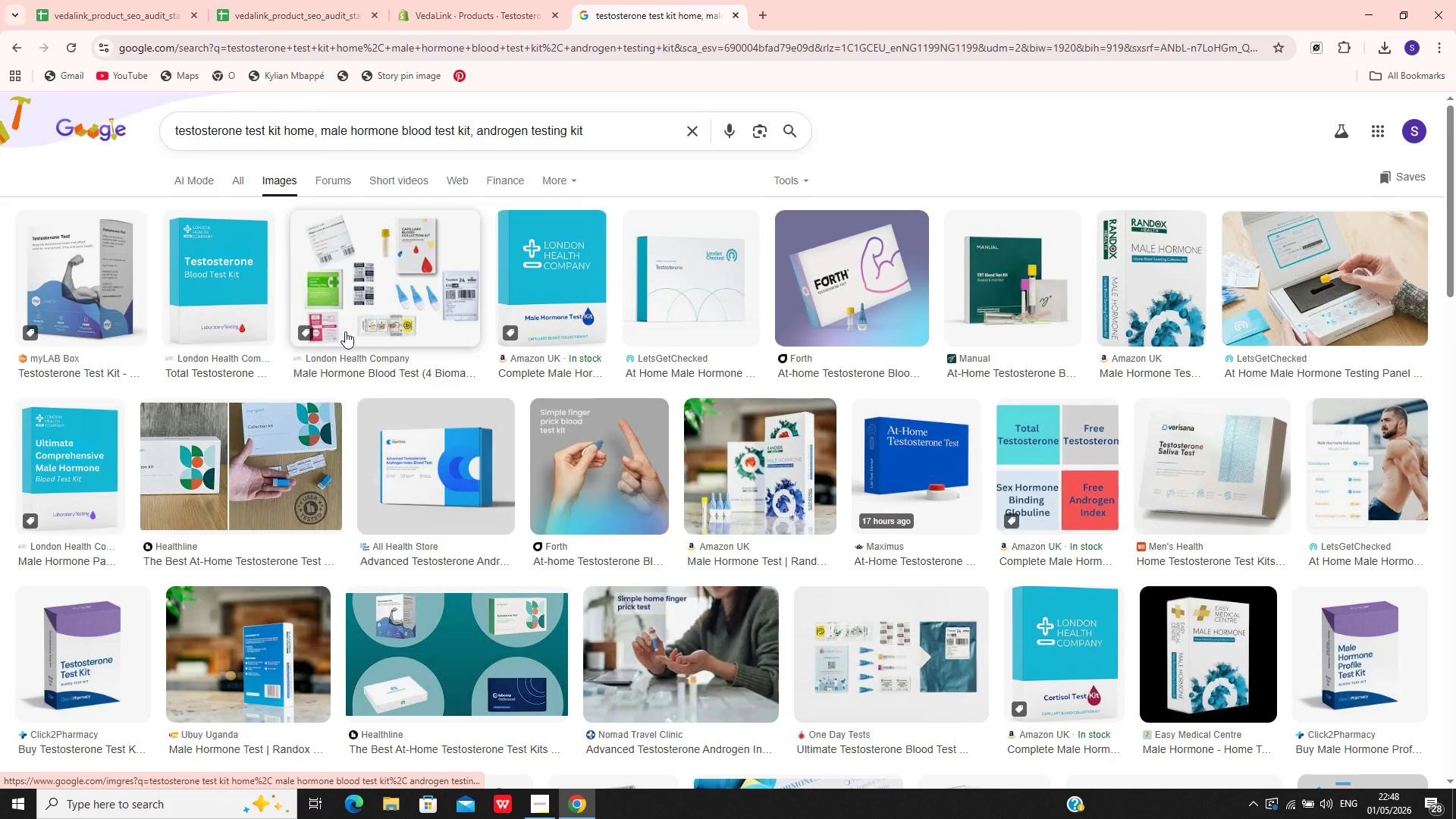 
wait(6.78)
 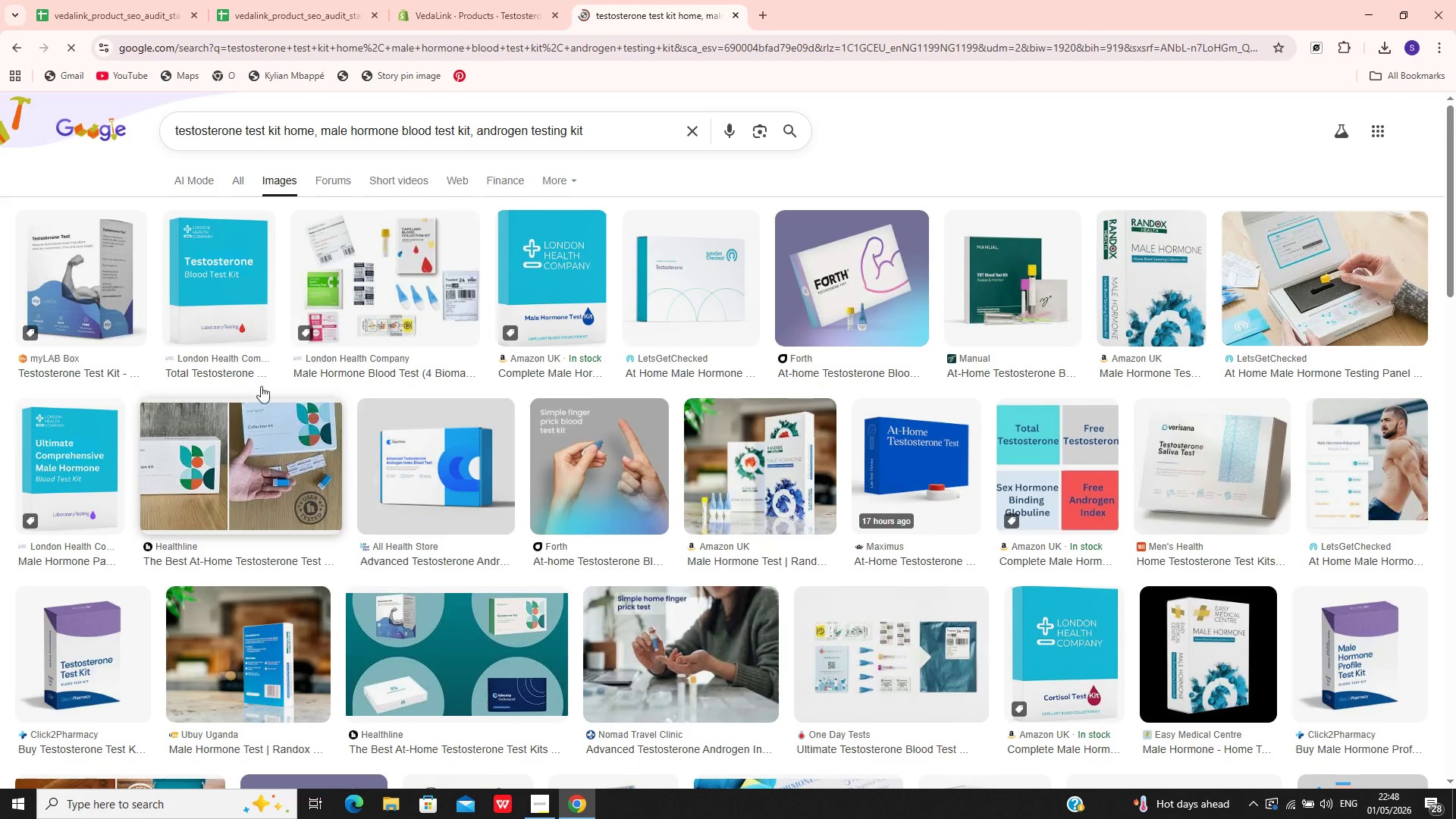 
left_click([235, 298])
 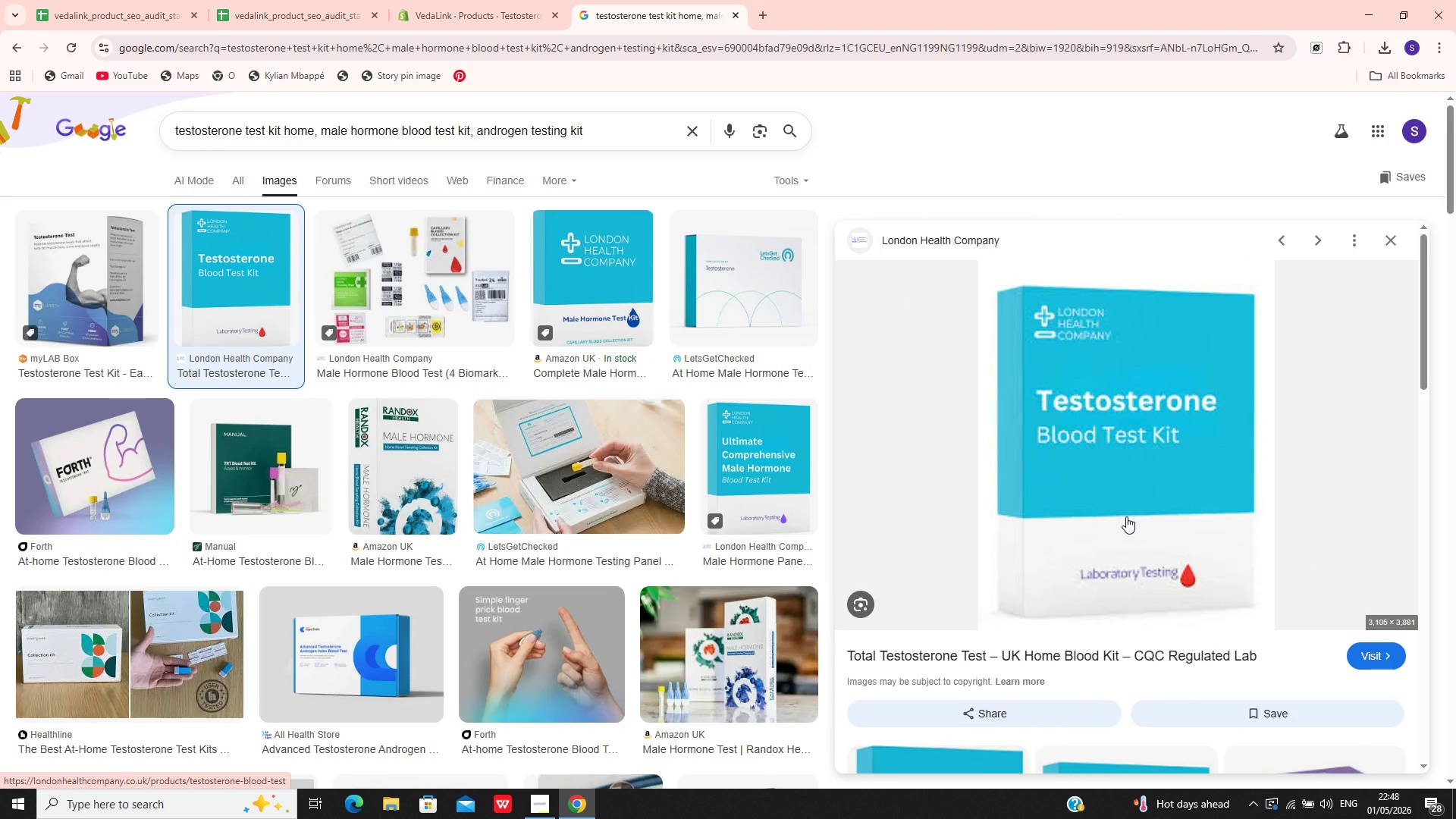 
wait(12.68)
 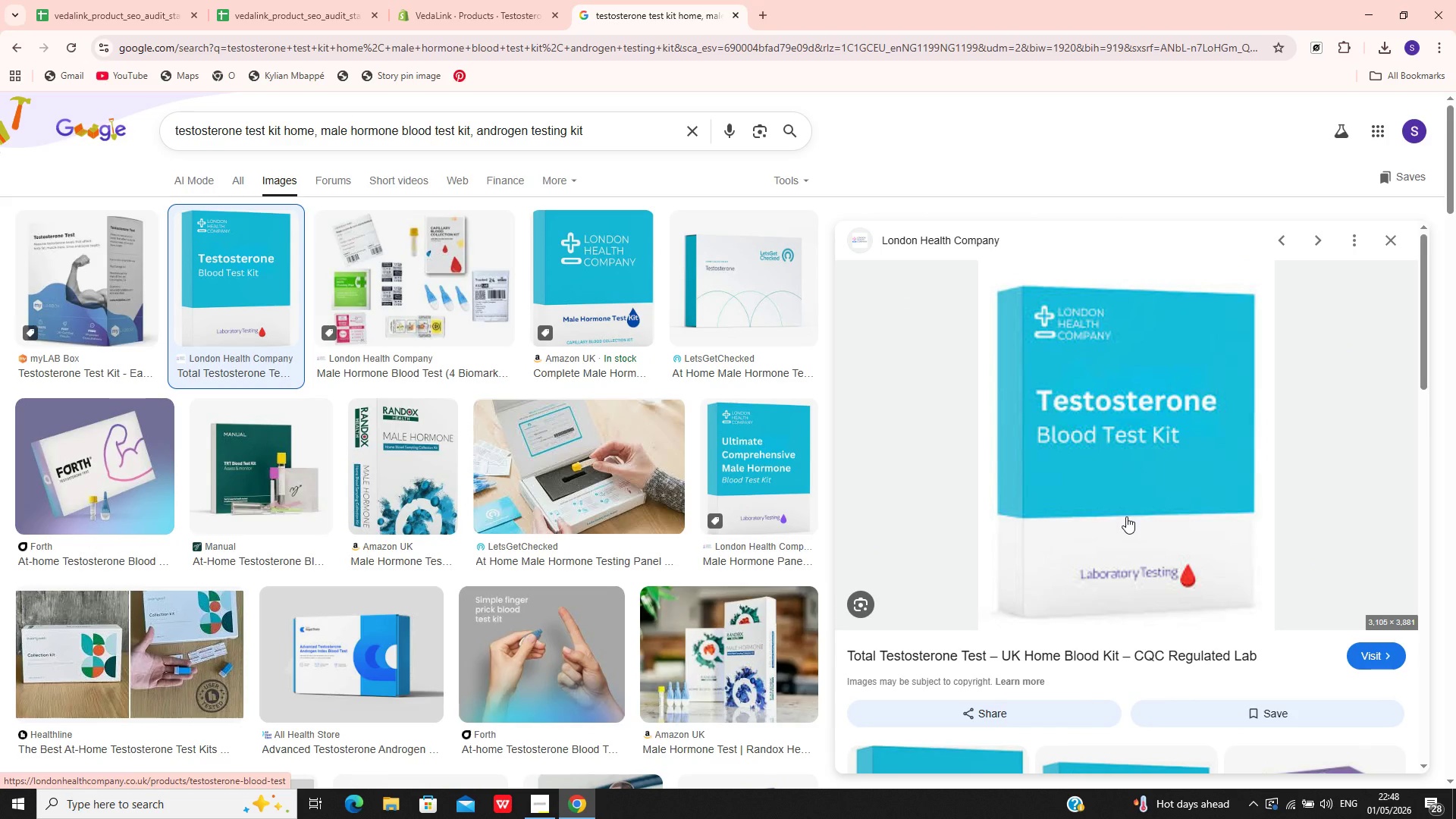 
mouse_move([964, 569])
 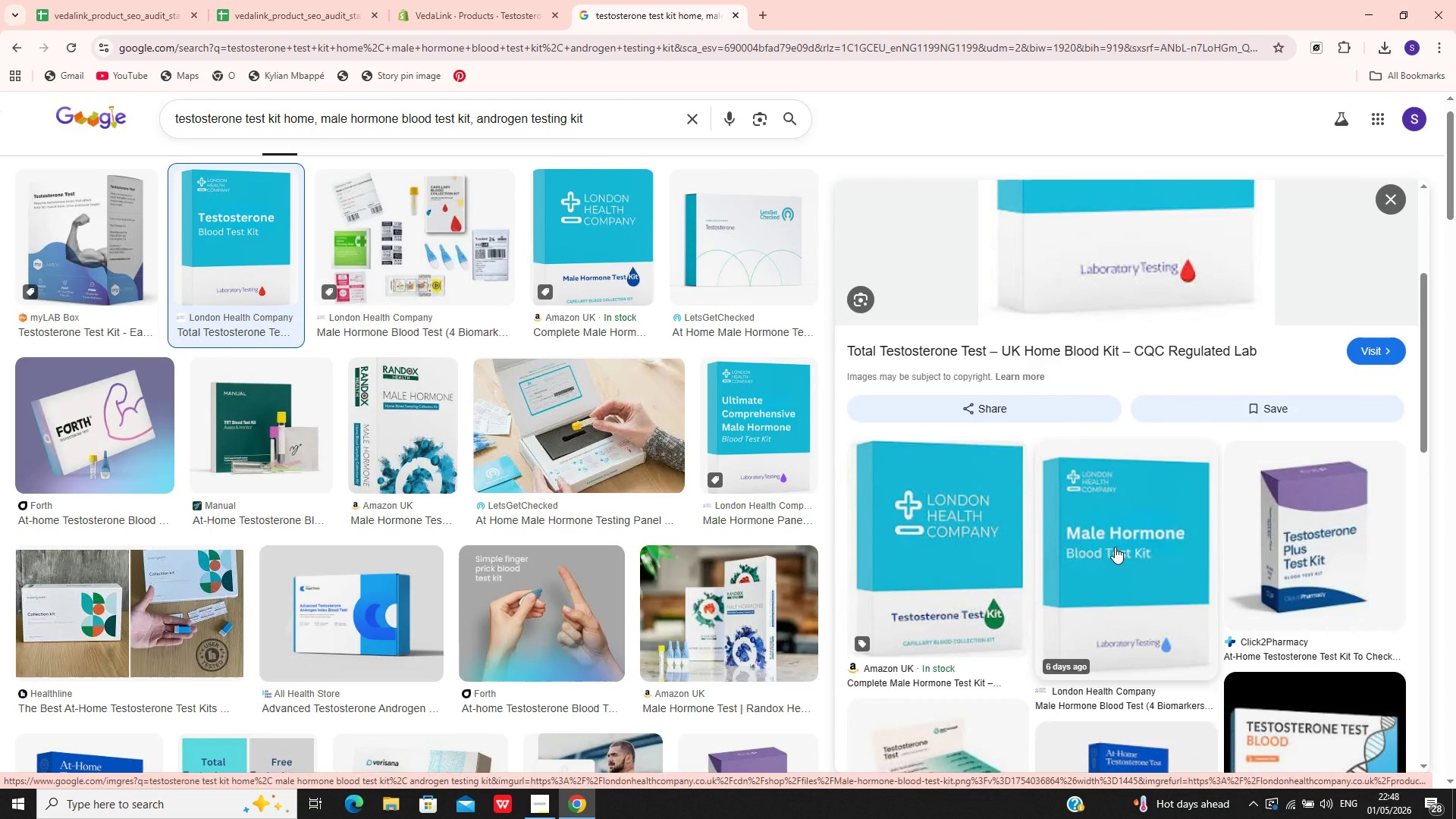 
wait(7.17)
 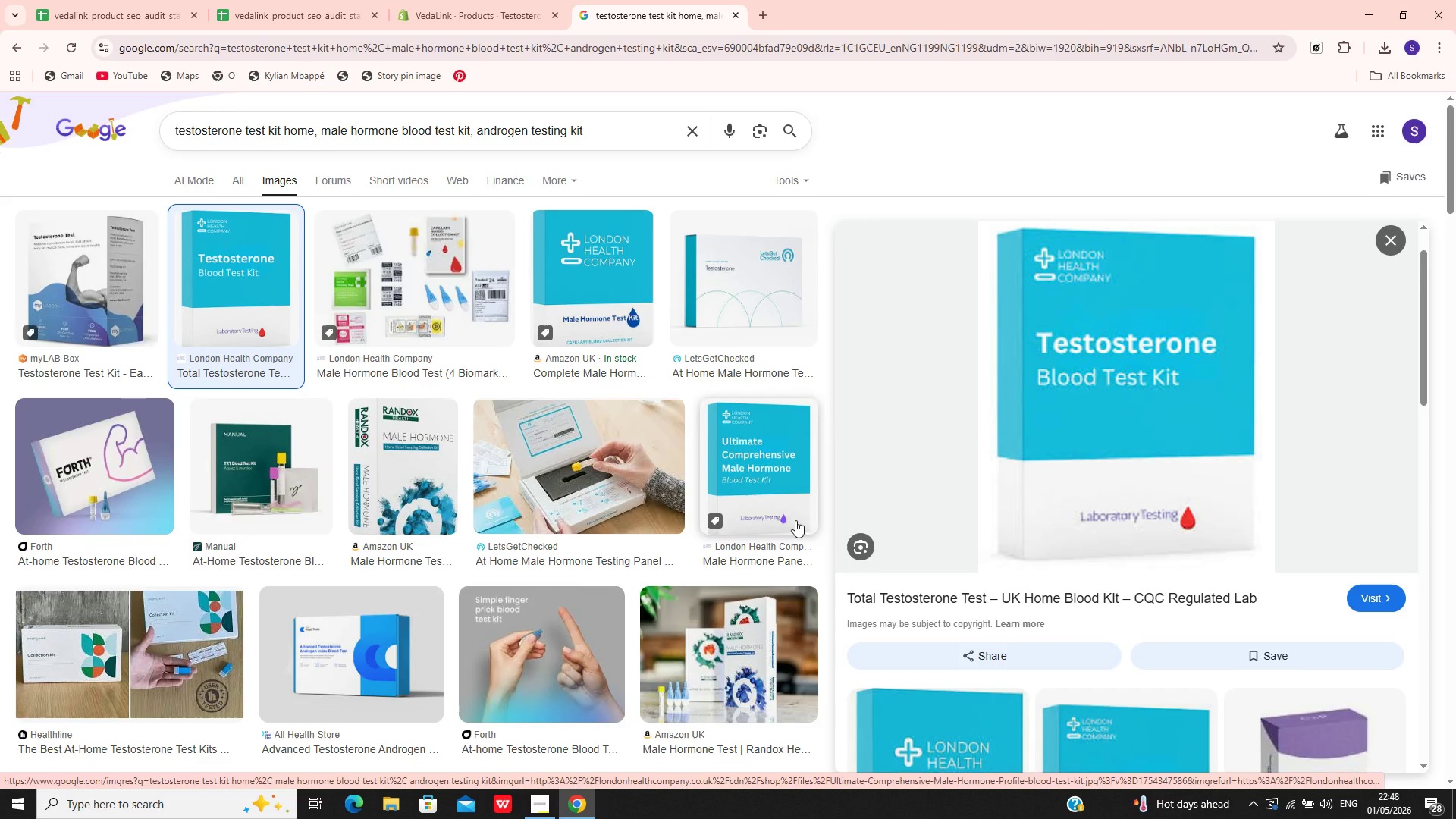 
mouse_move([887, 629])
 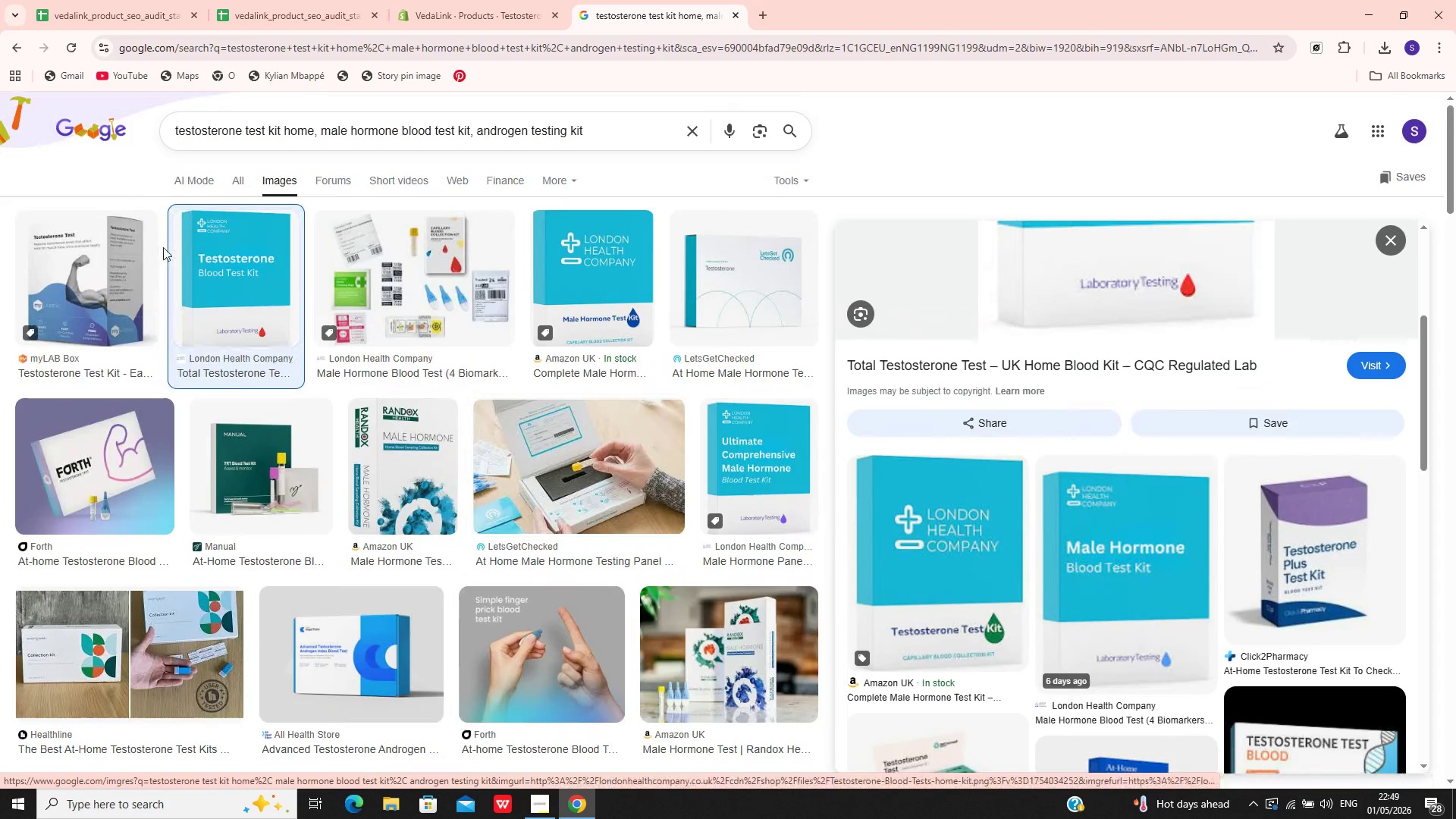 
wait(6.1)
 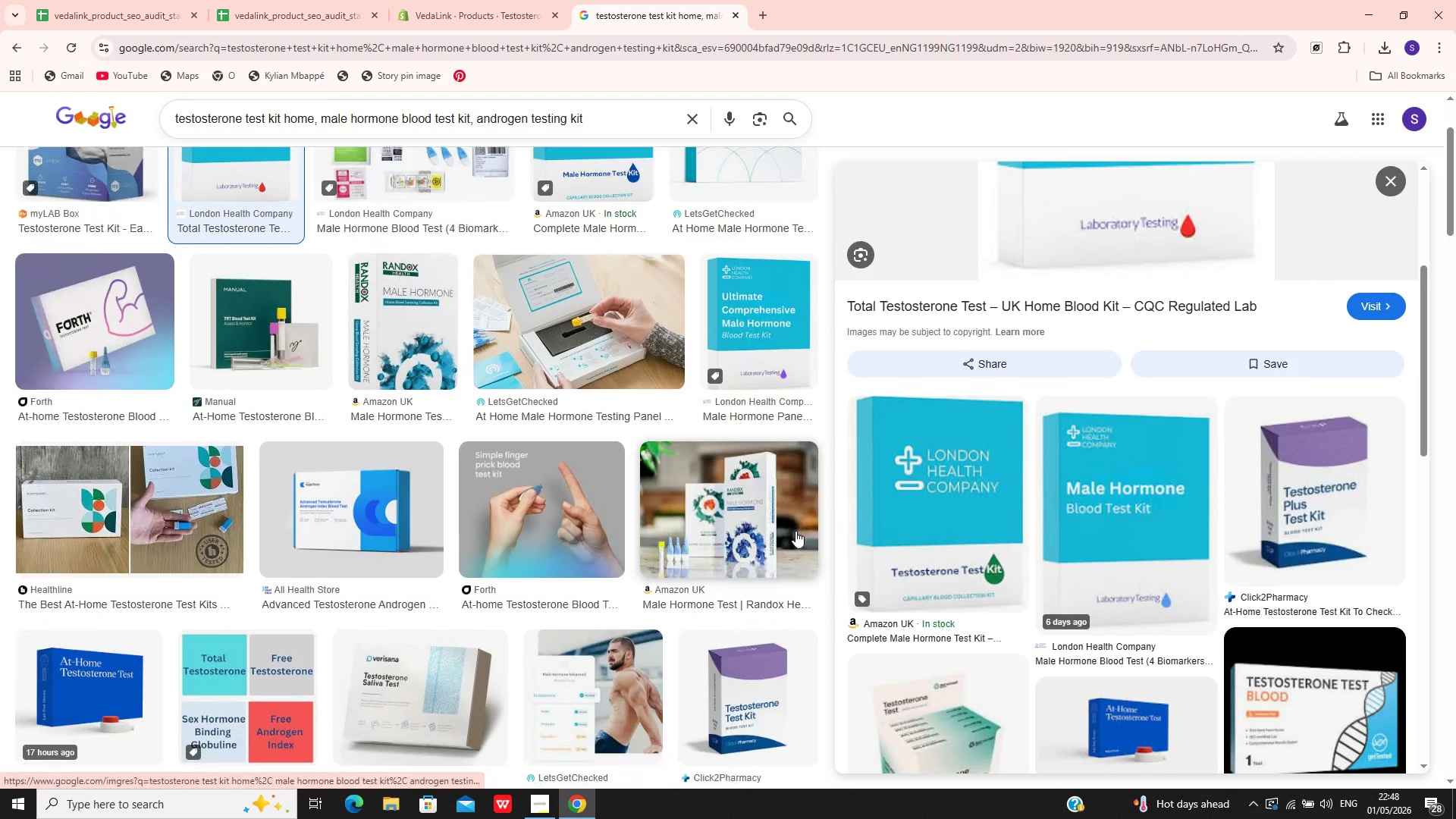 
left_click([251, 268])
 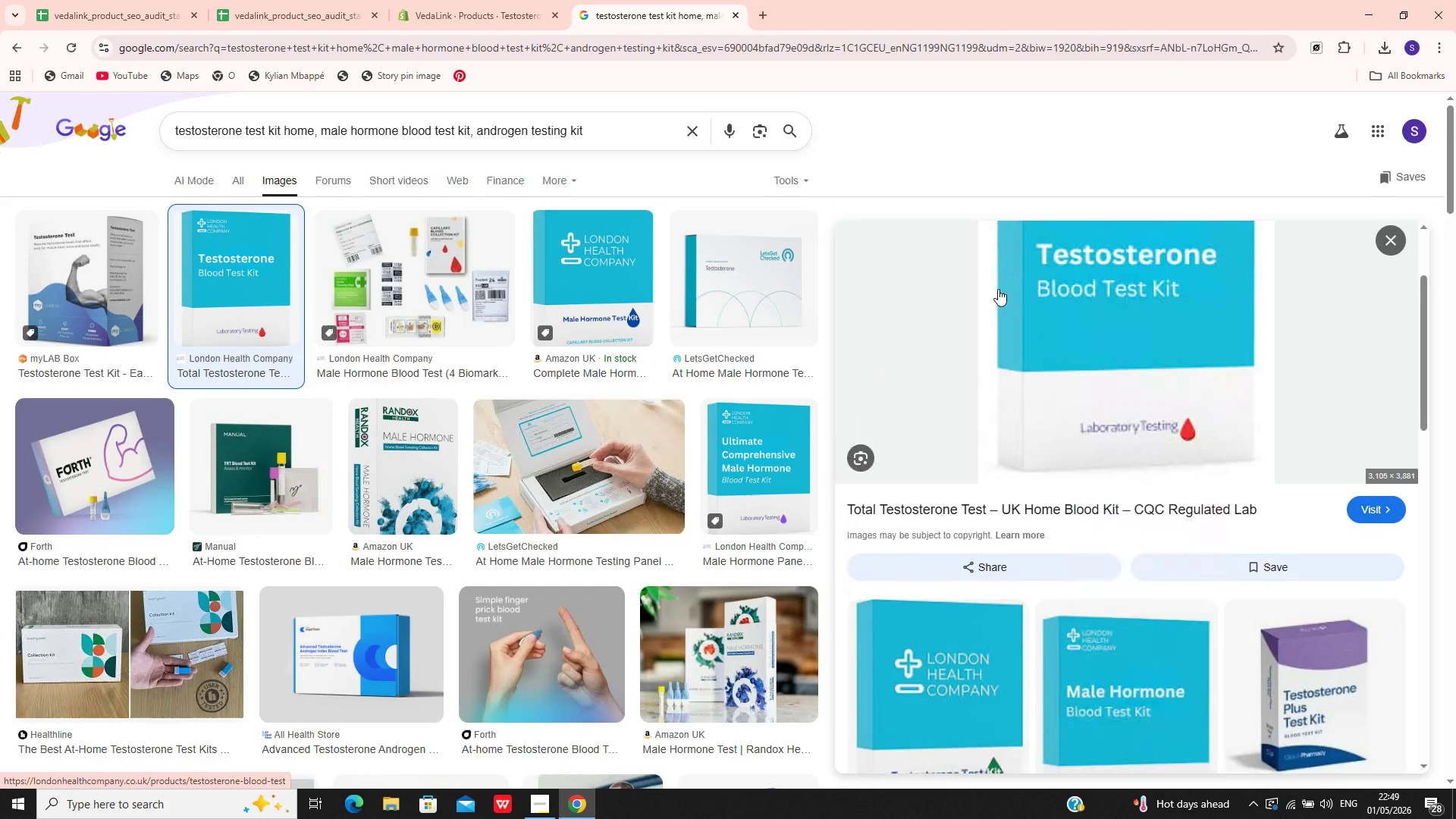 
left_click([1059, 336])
 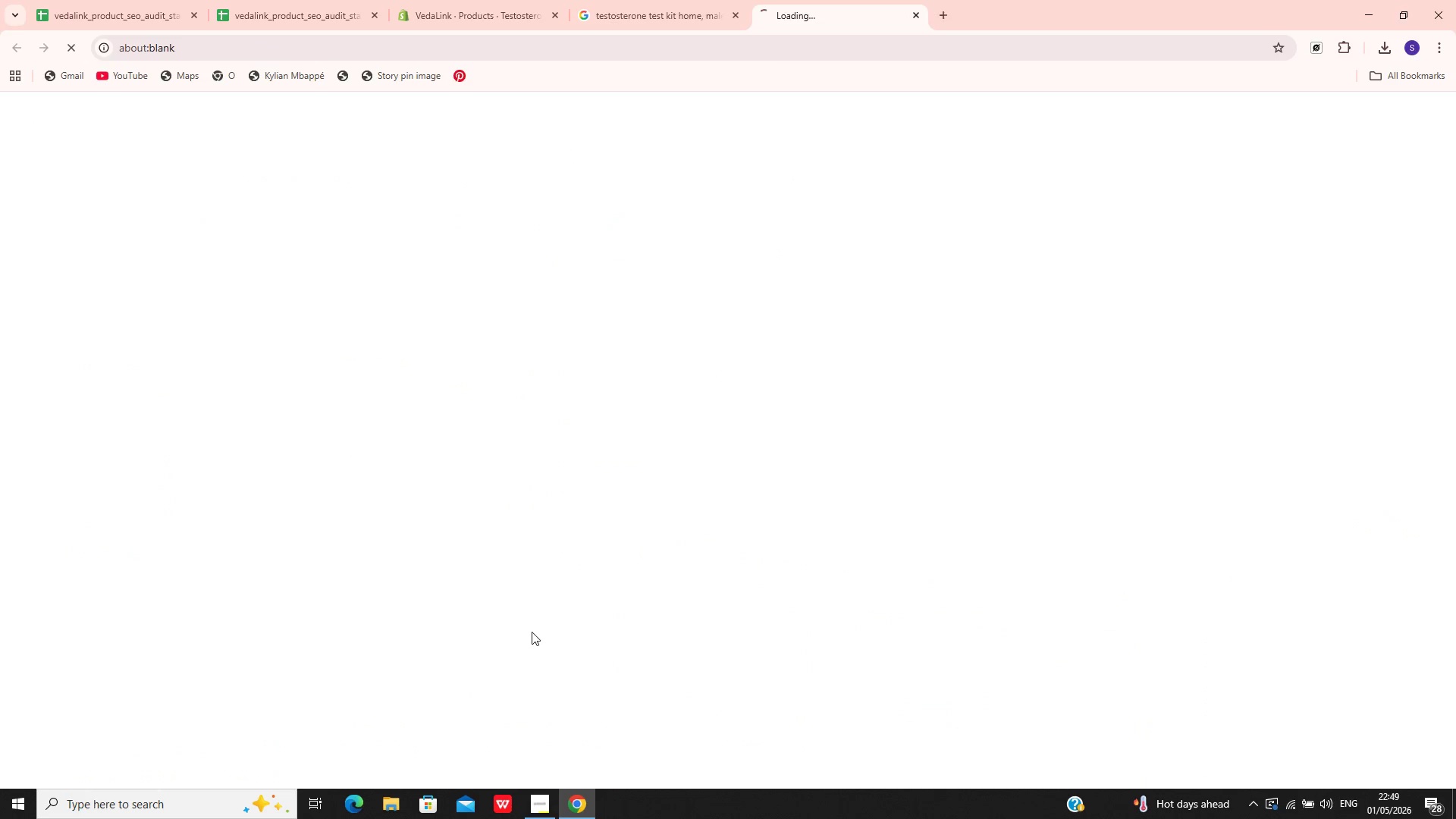 
wait(5.94)
 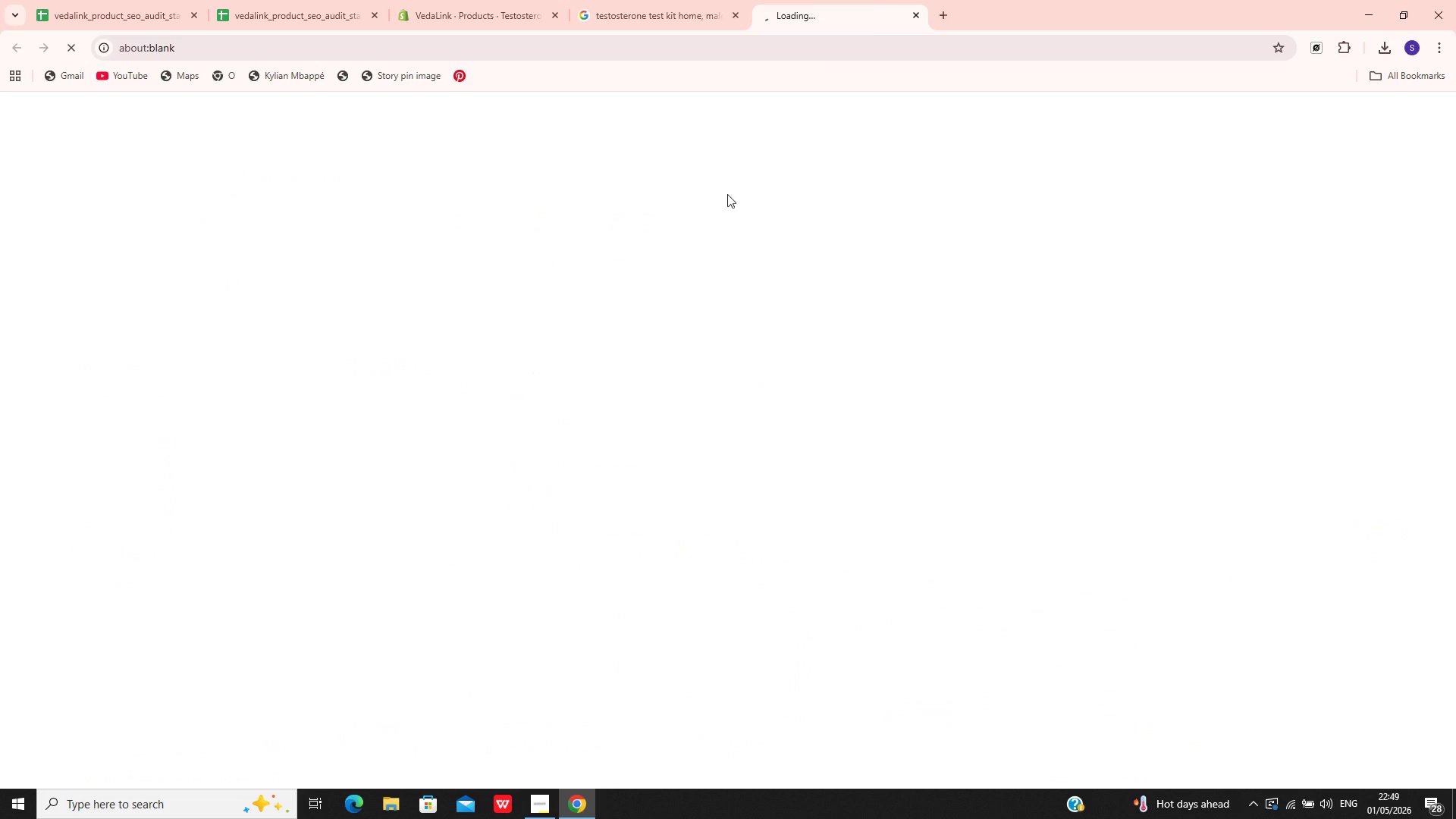 
mouse_move([530, 795])
 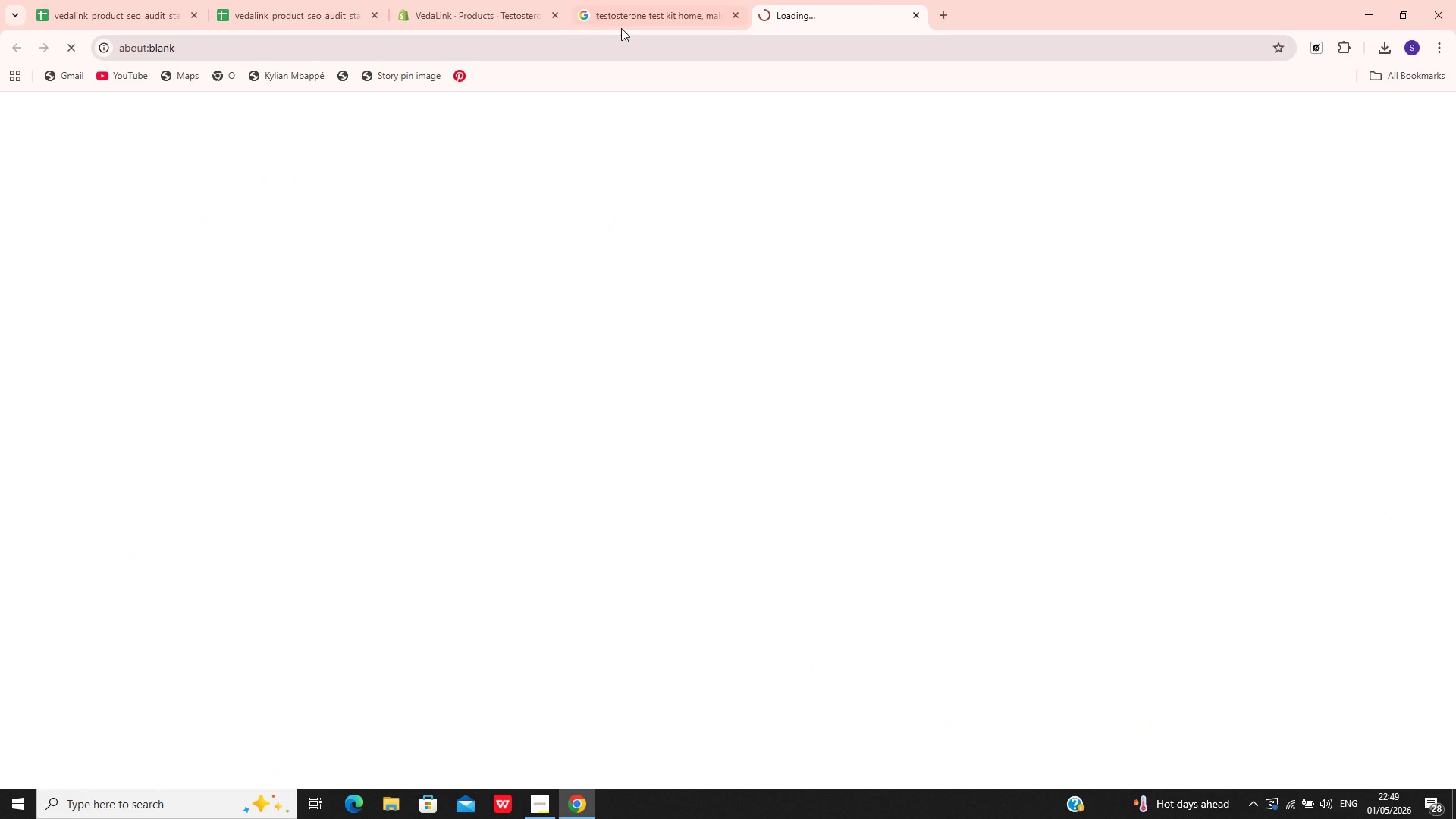 
left_click([635, 13])
 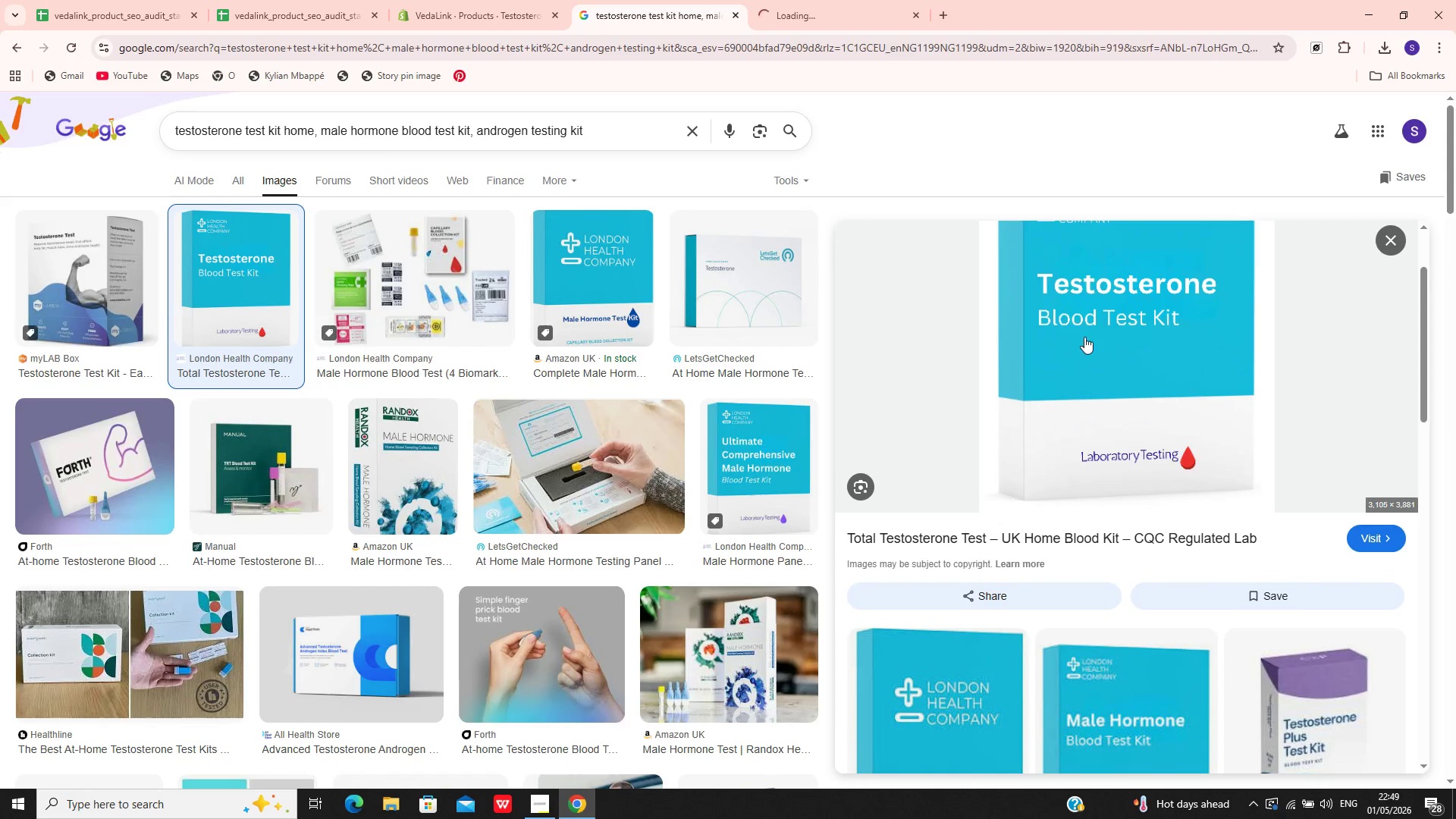 
right_click([1090, 356])
 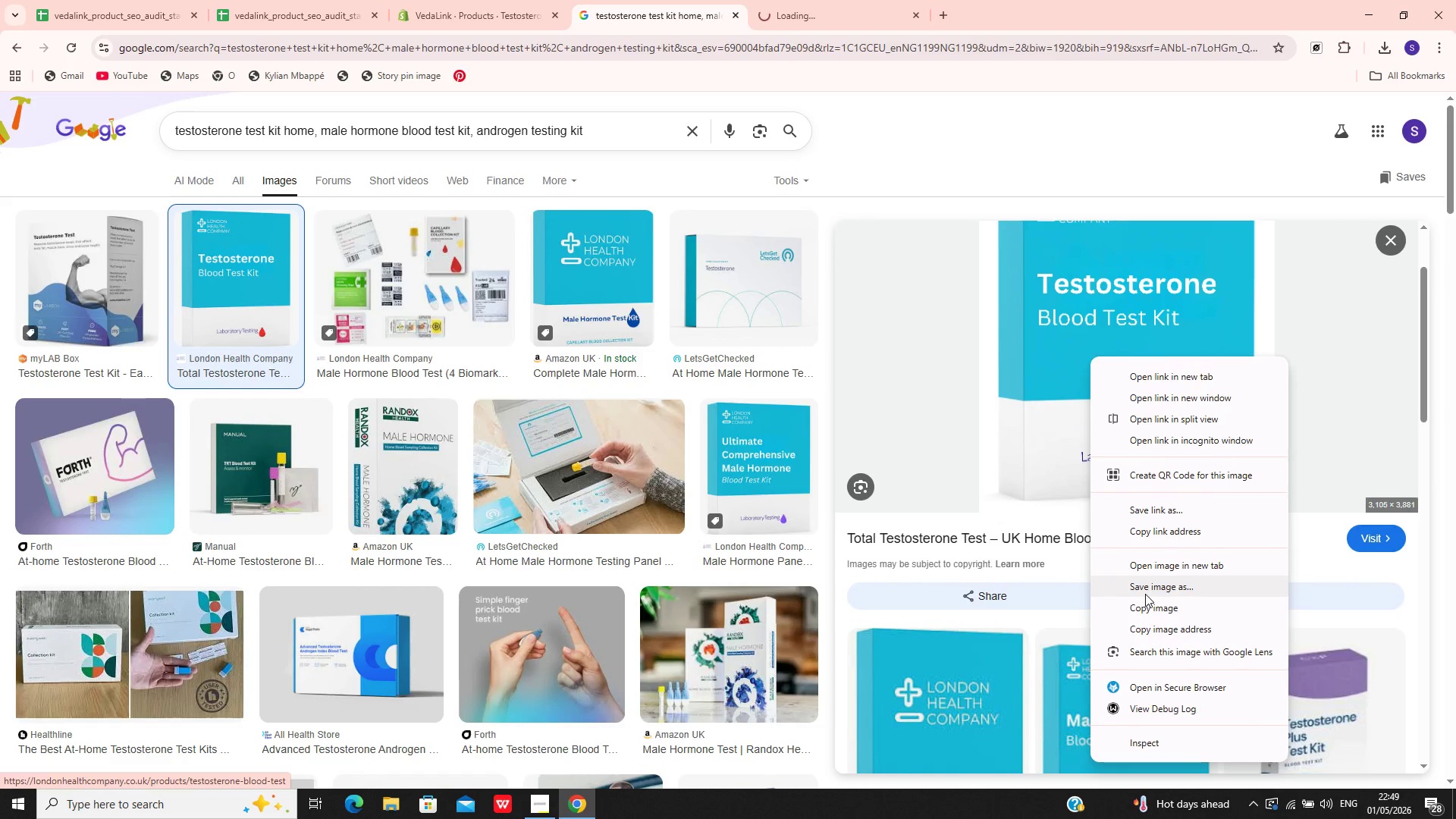 
left_click([1145, 594])
 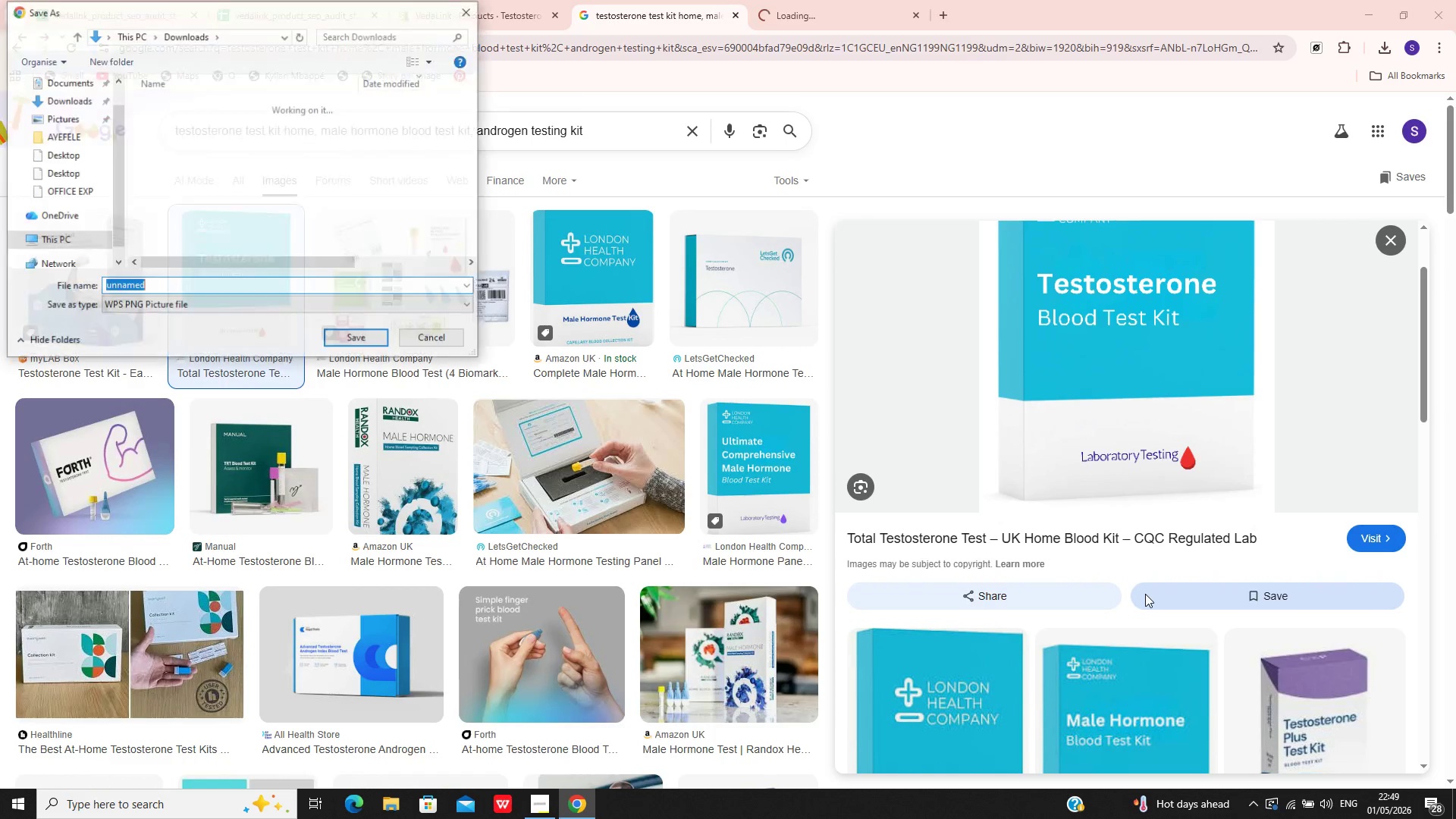 
key(Backslash)
 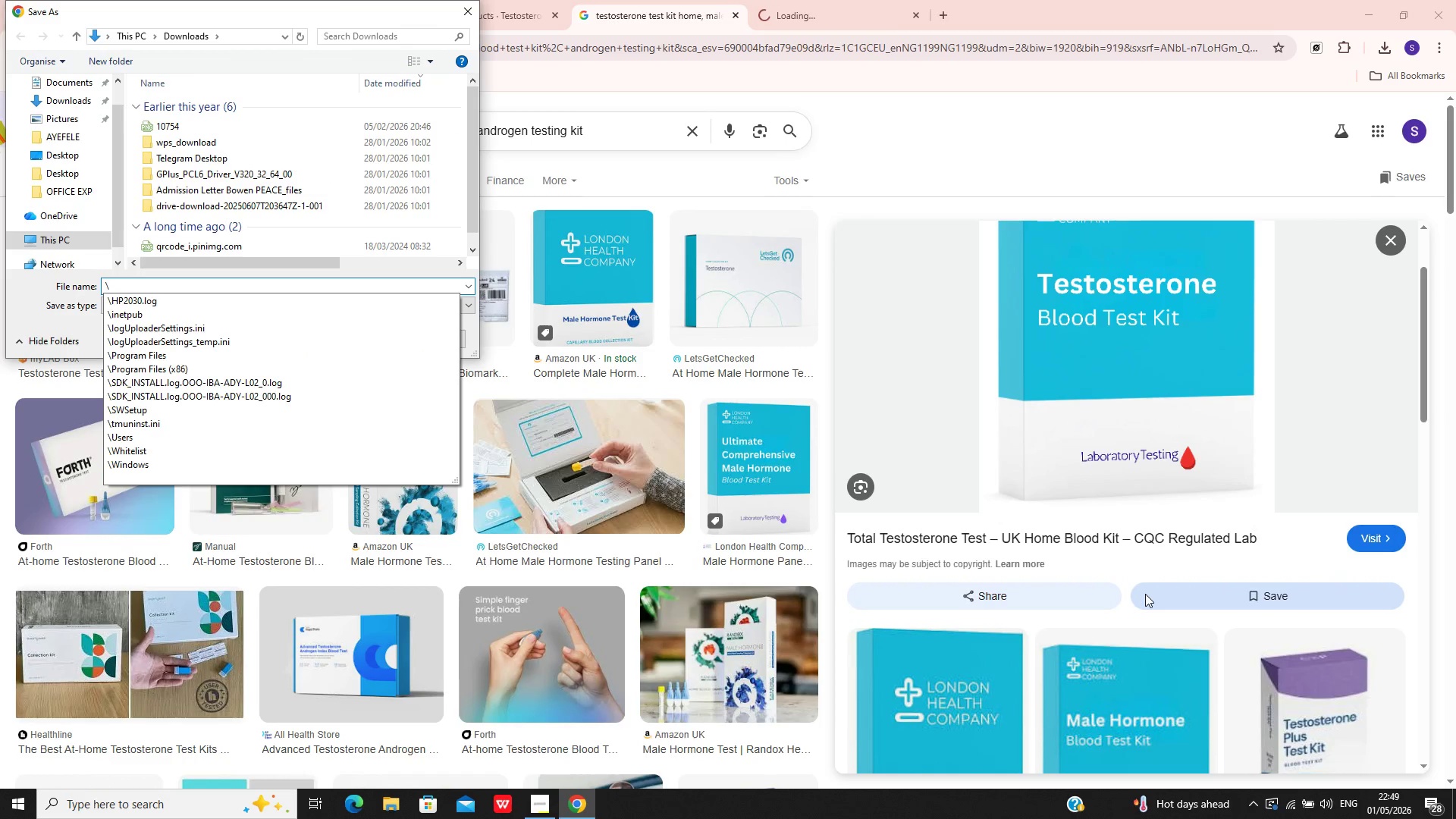 
key(Control+Z)
 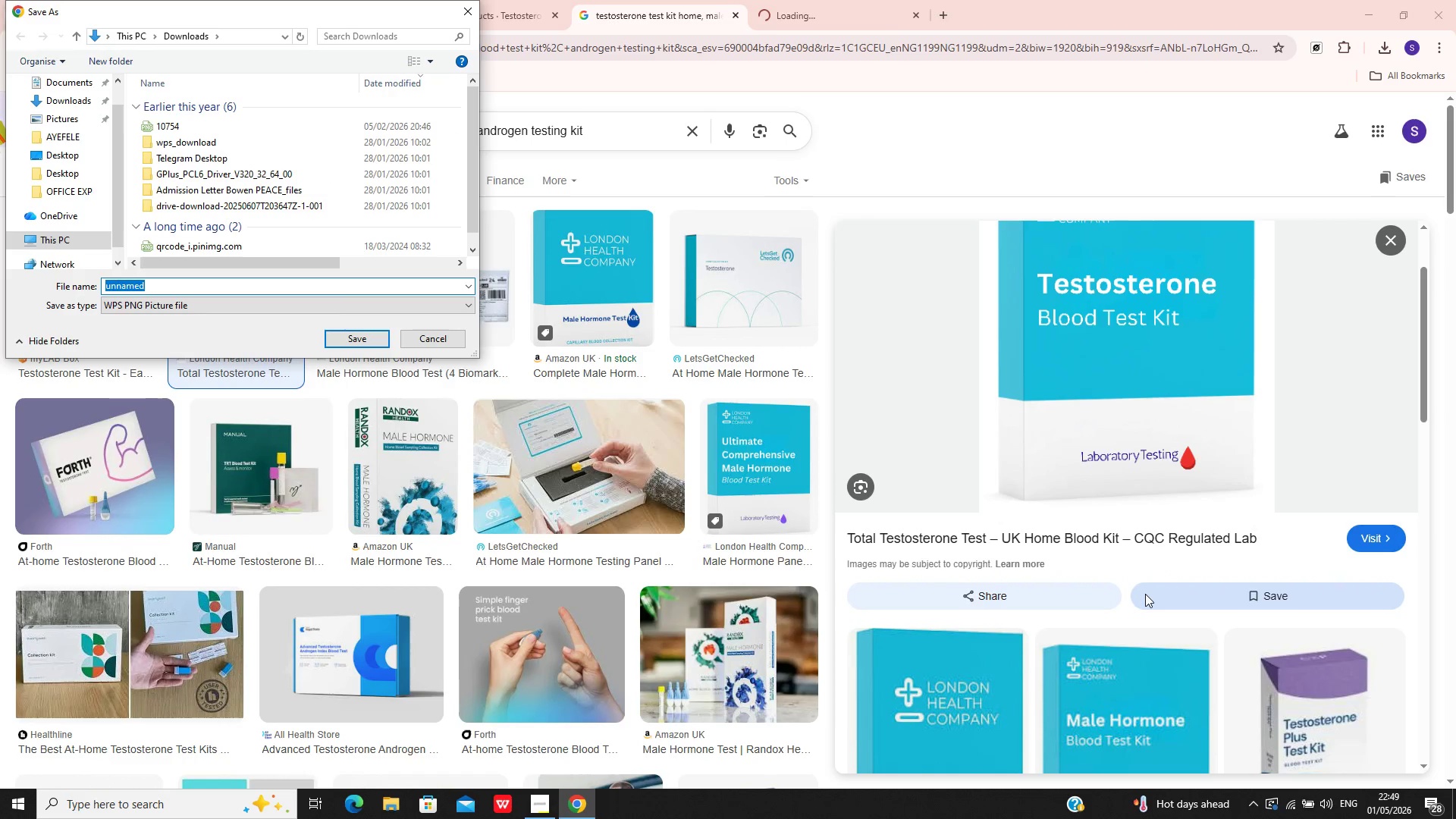 
key(Enter)
 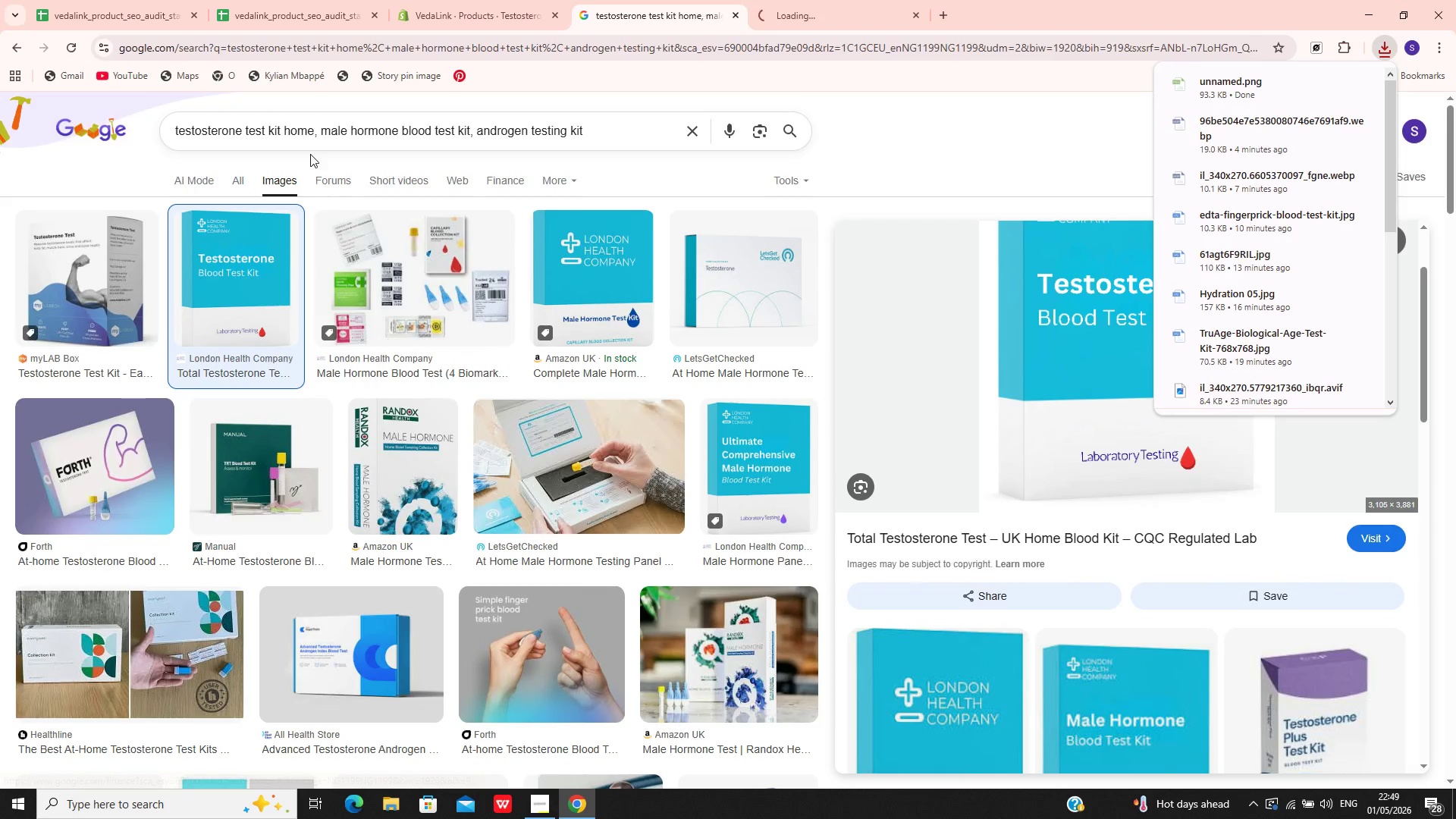 
left_click_drag(start_coordinate=[316, 140], to_coordinate=[100, 136])
 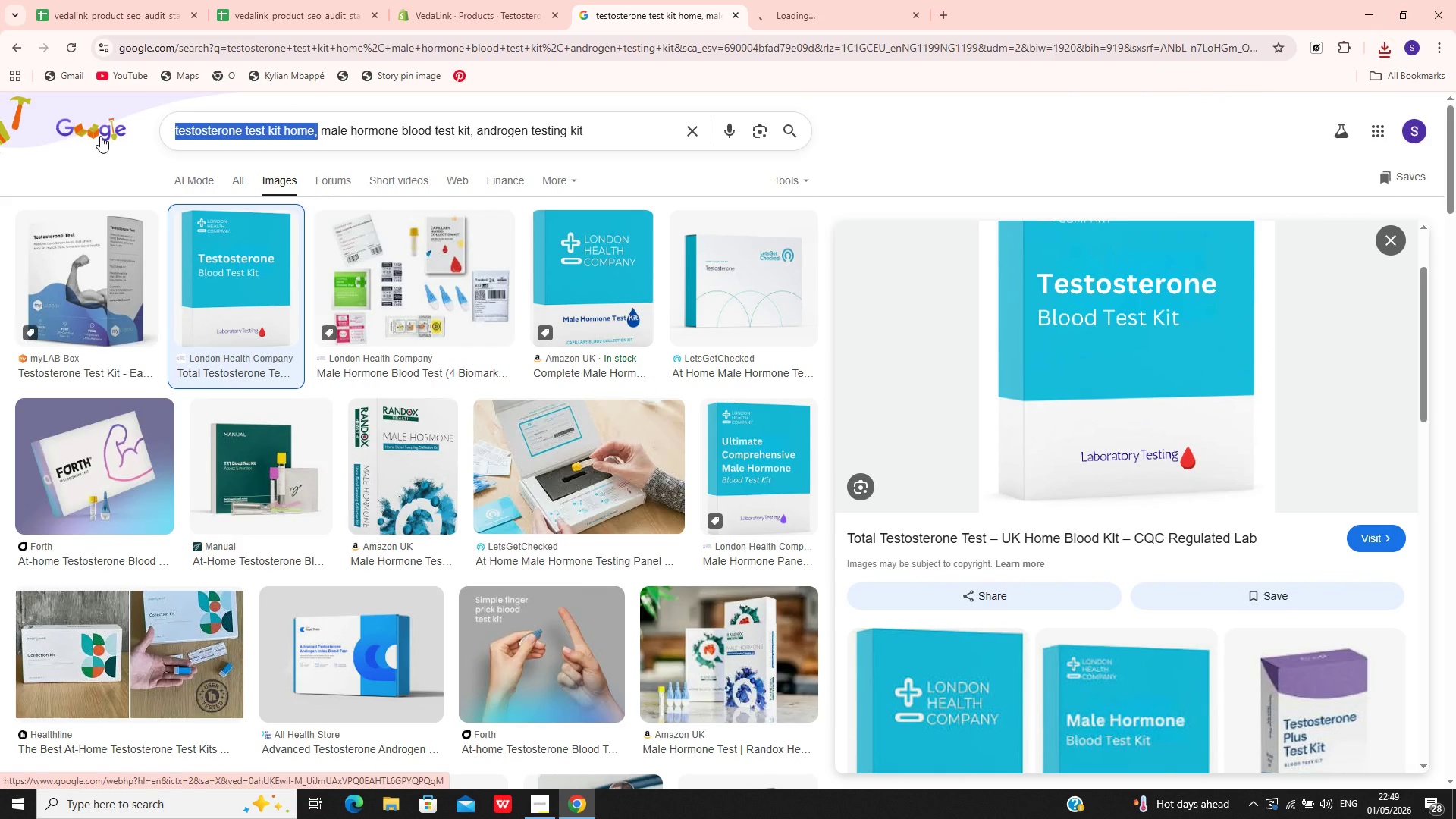 
key(Control+C)
 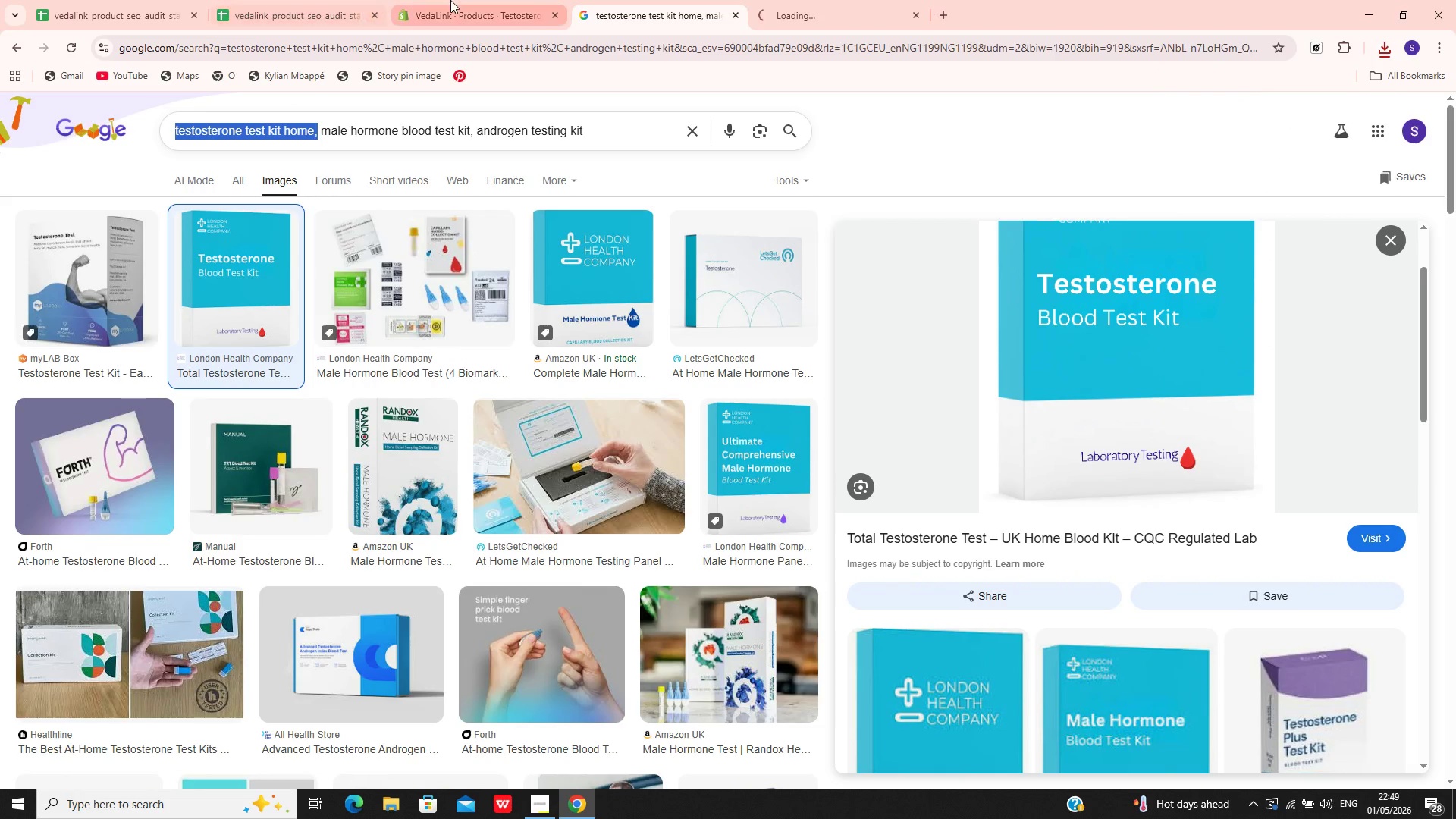 
left_click([450, 0])
 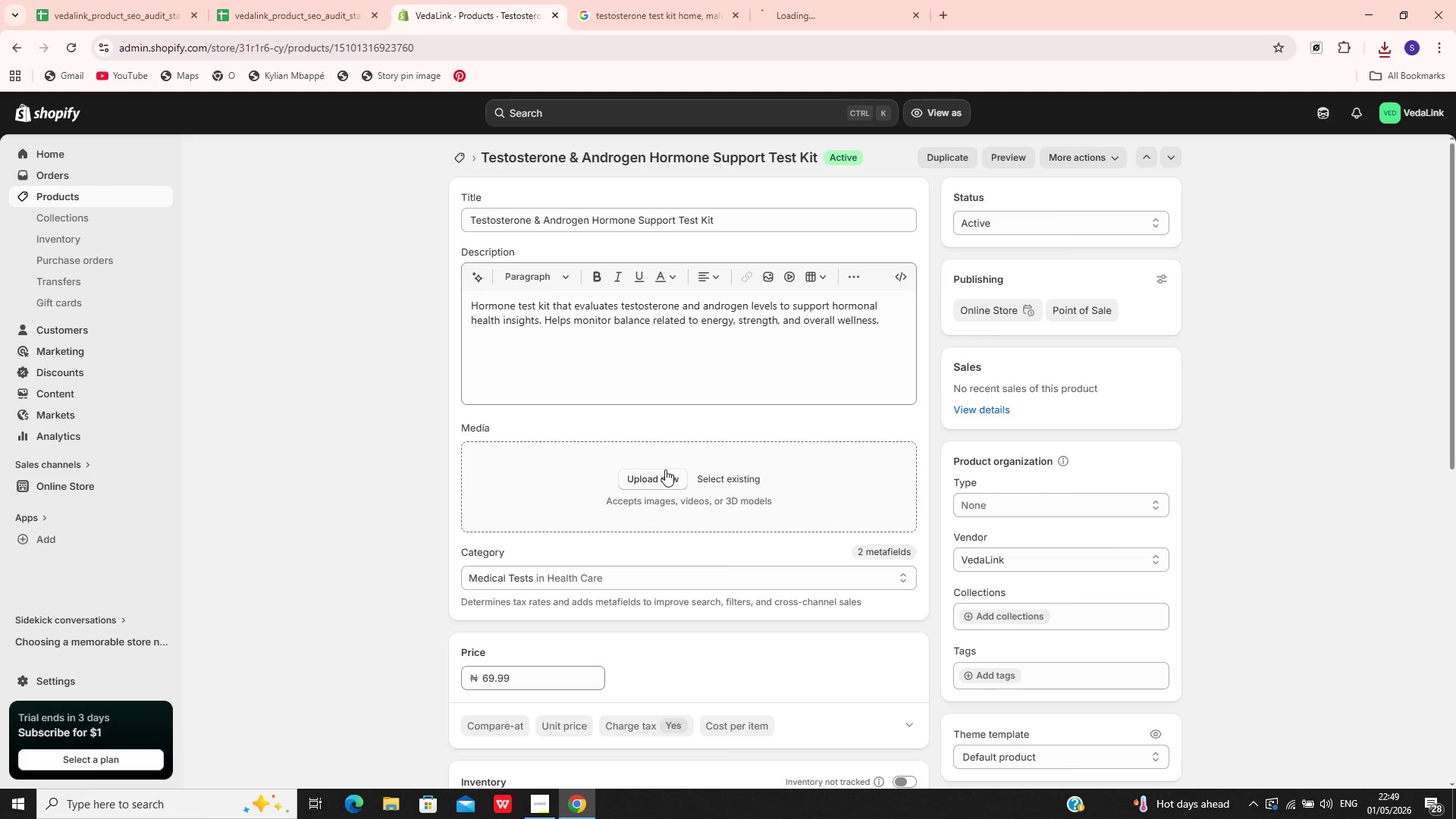 
left_click([664, 469])
 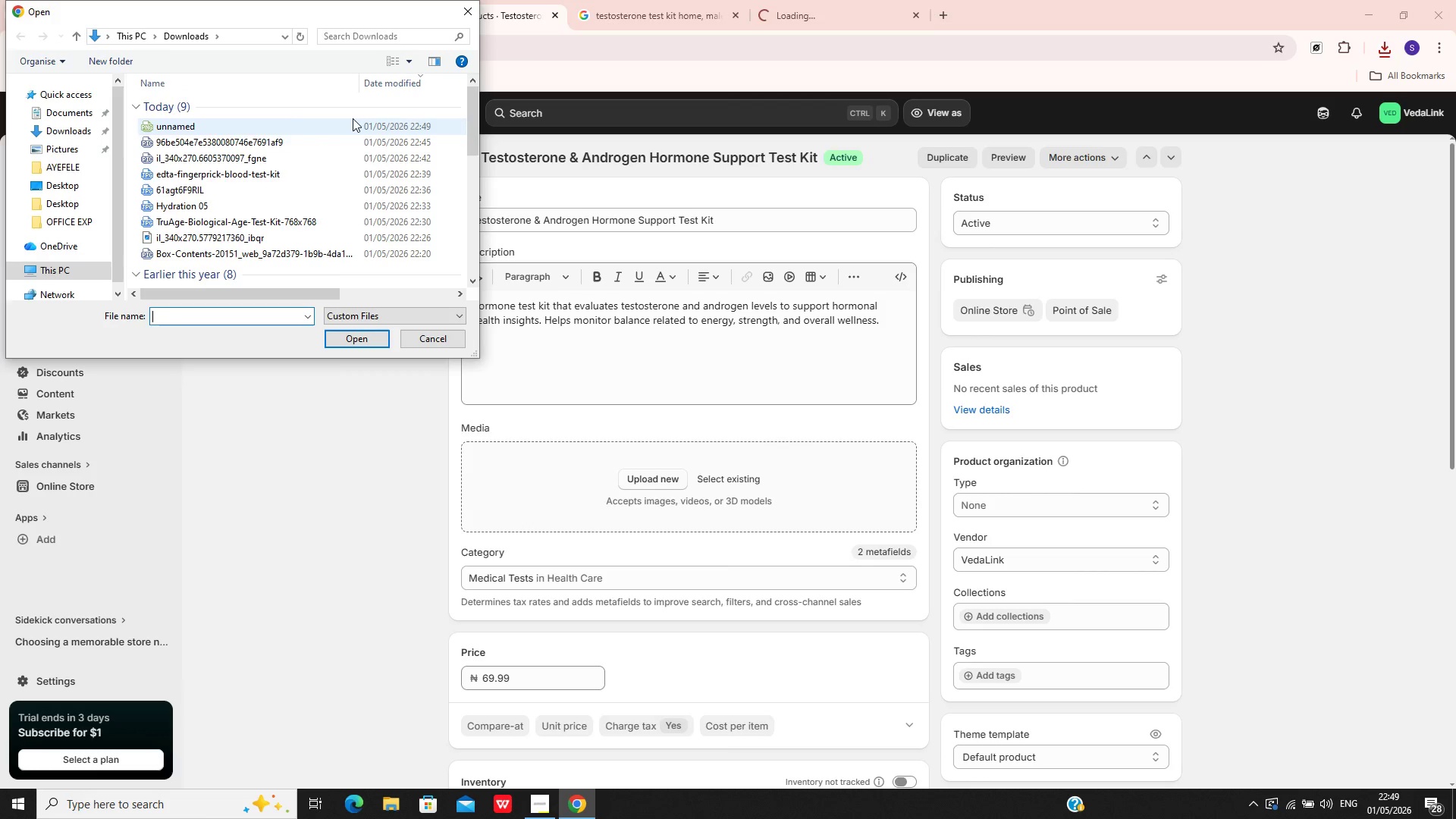 
left_click([353, 118])
 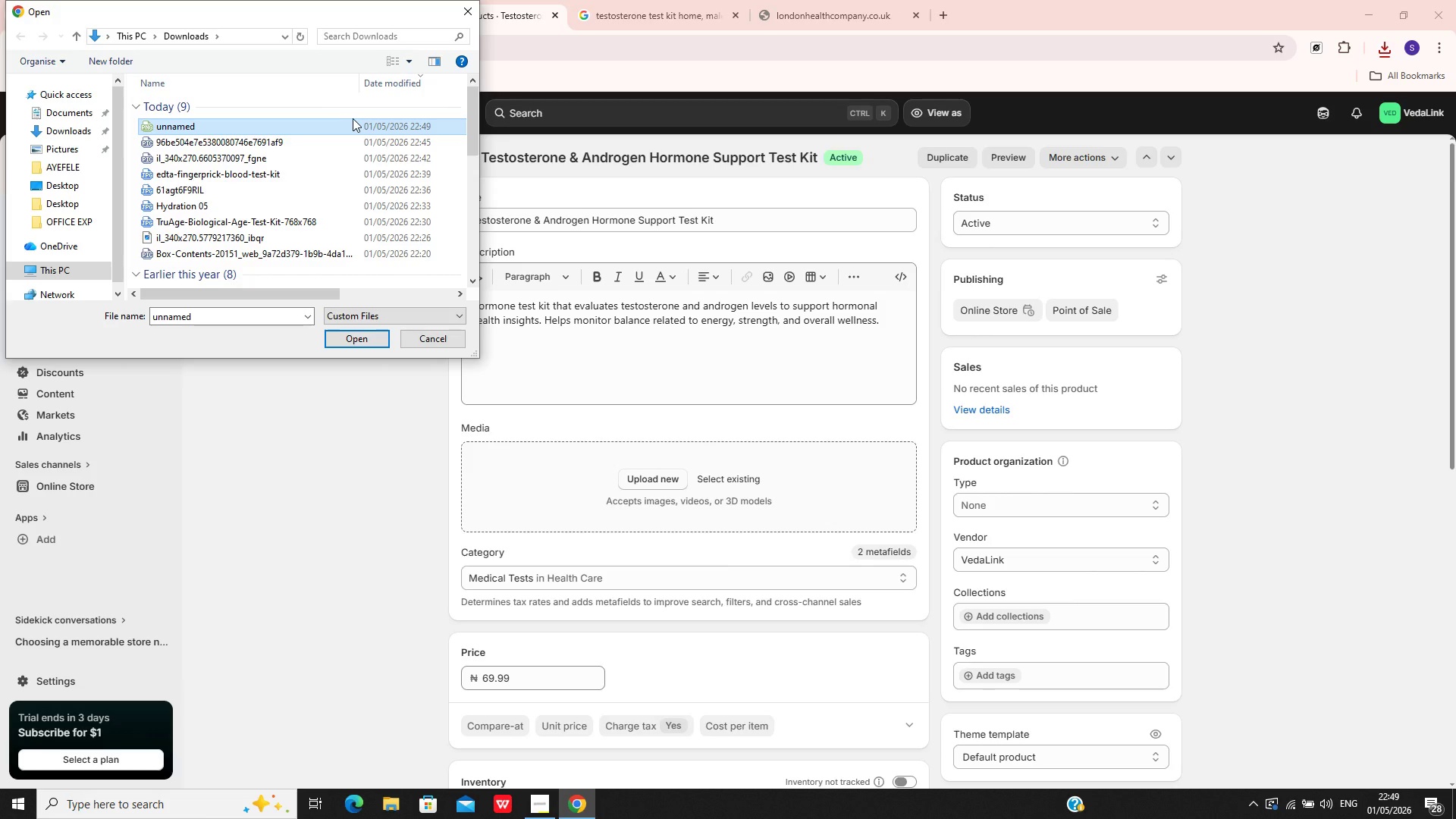 
key(Enter)
 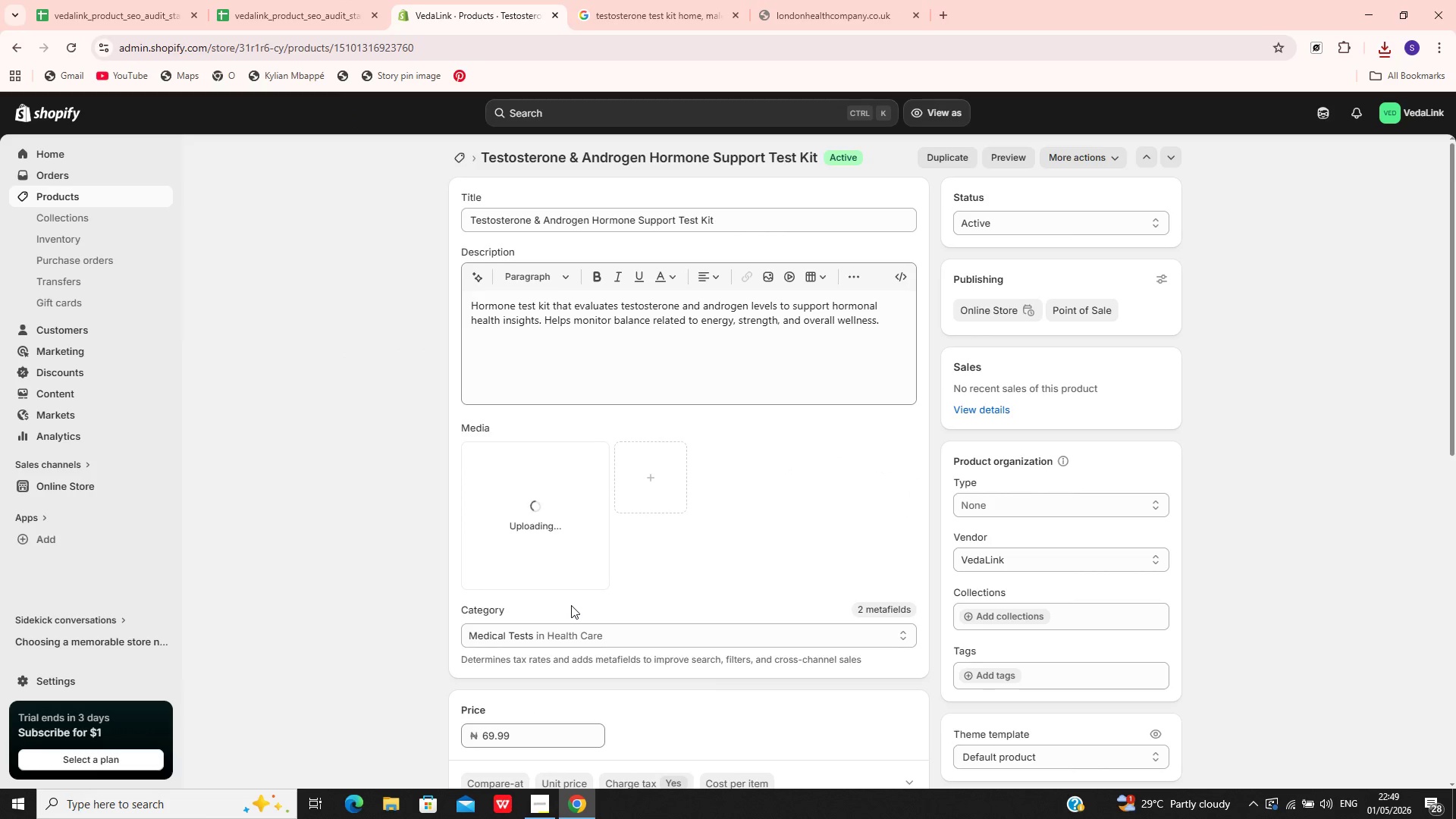 
wait(8.34)
 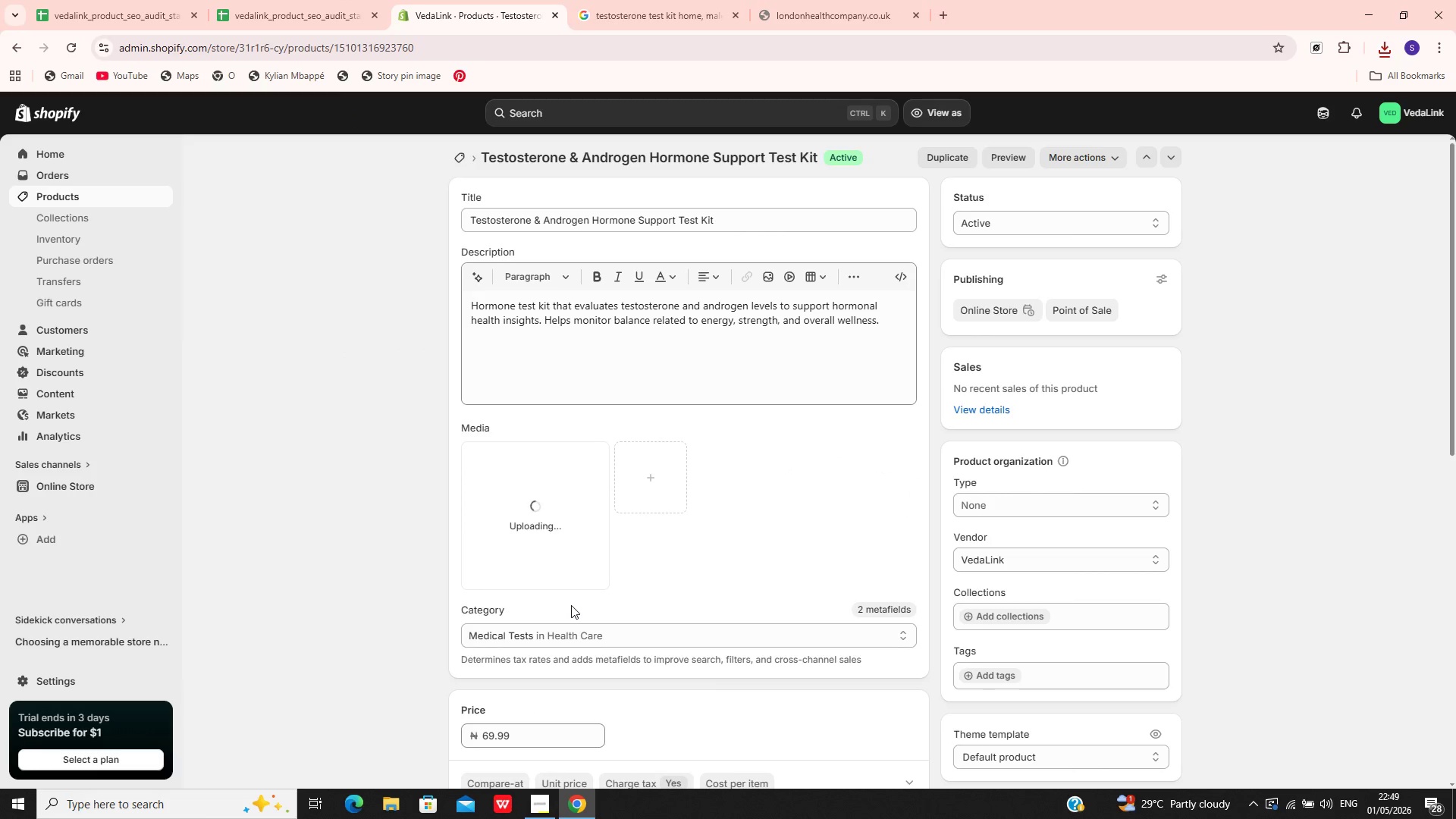 
left_click([546, 516])
 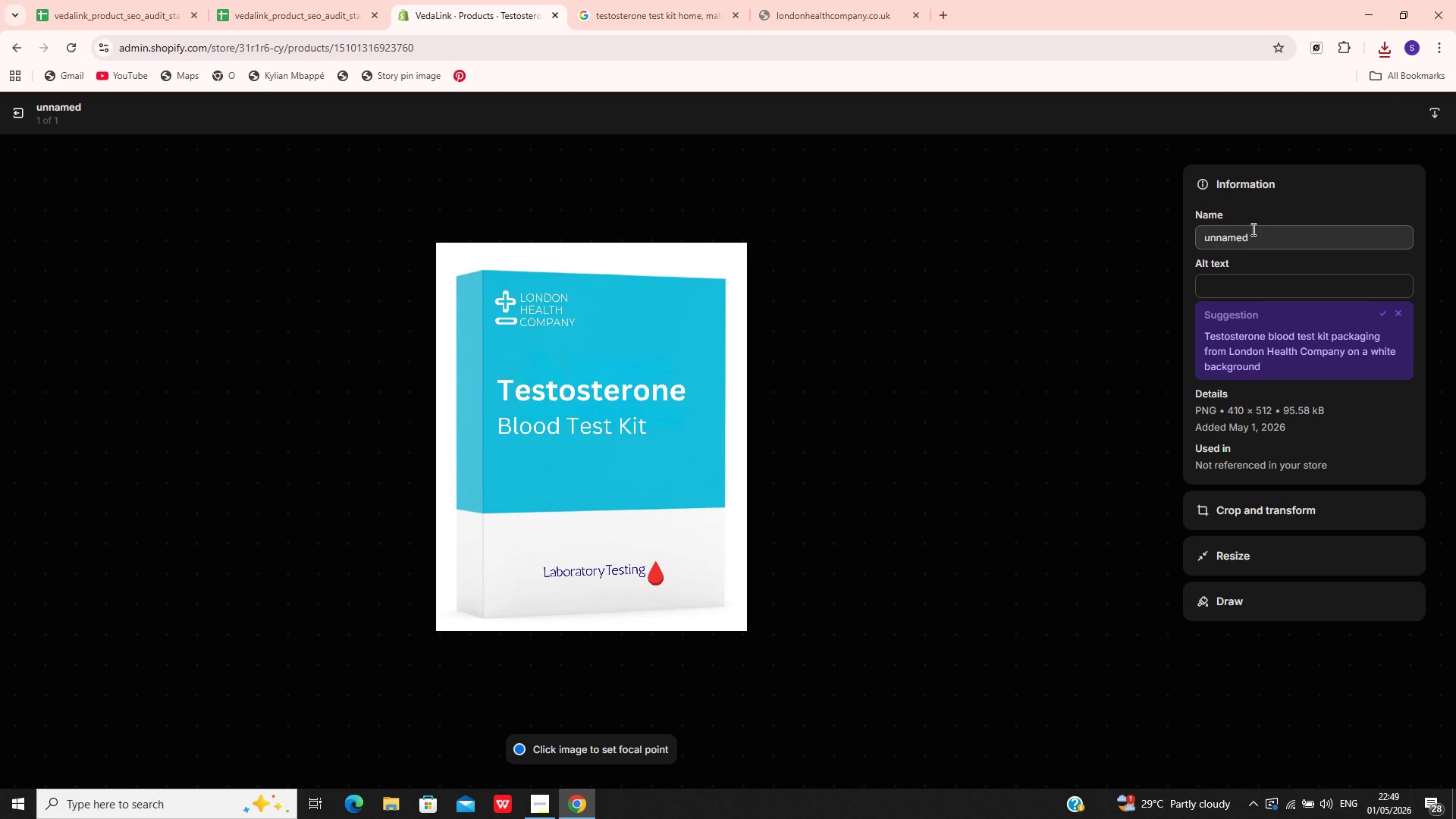 
left_click([1262, 245])
 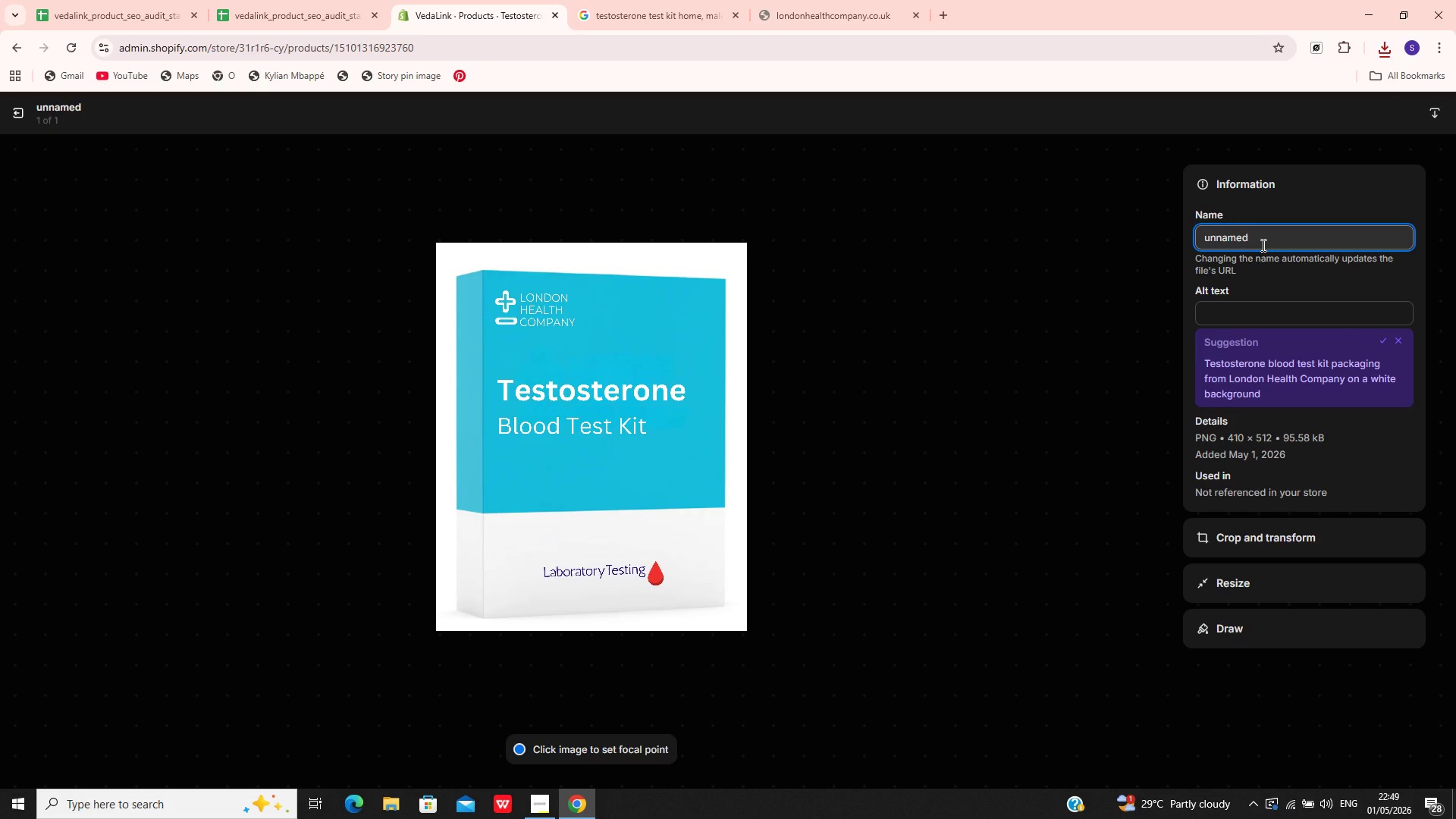 
key(Control+A)
 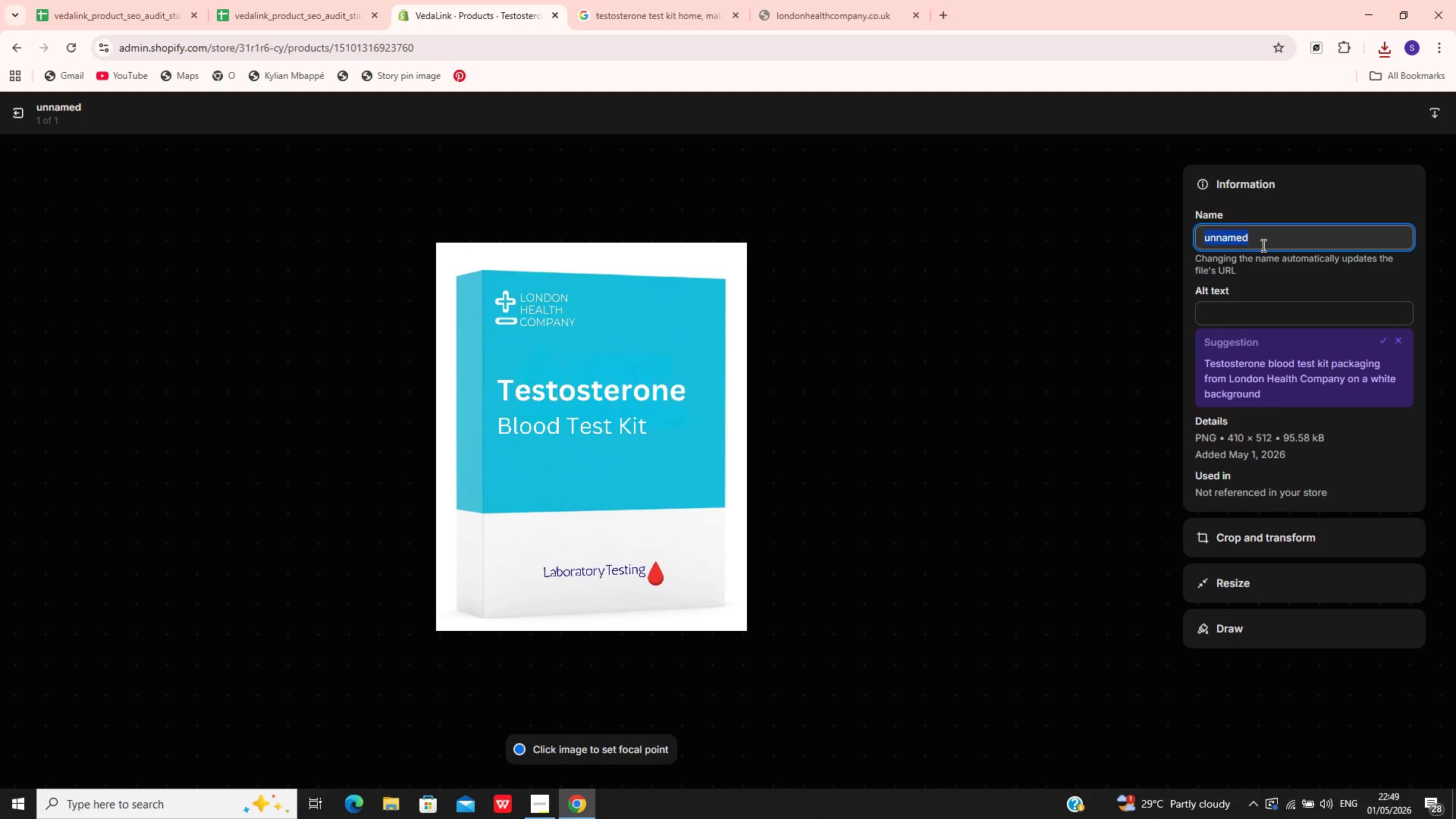 
key(Control+V)
 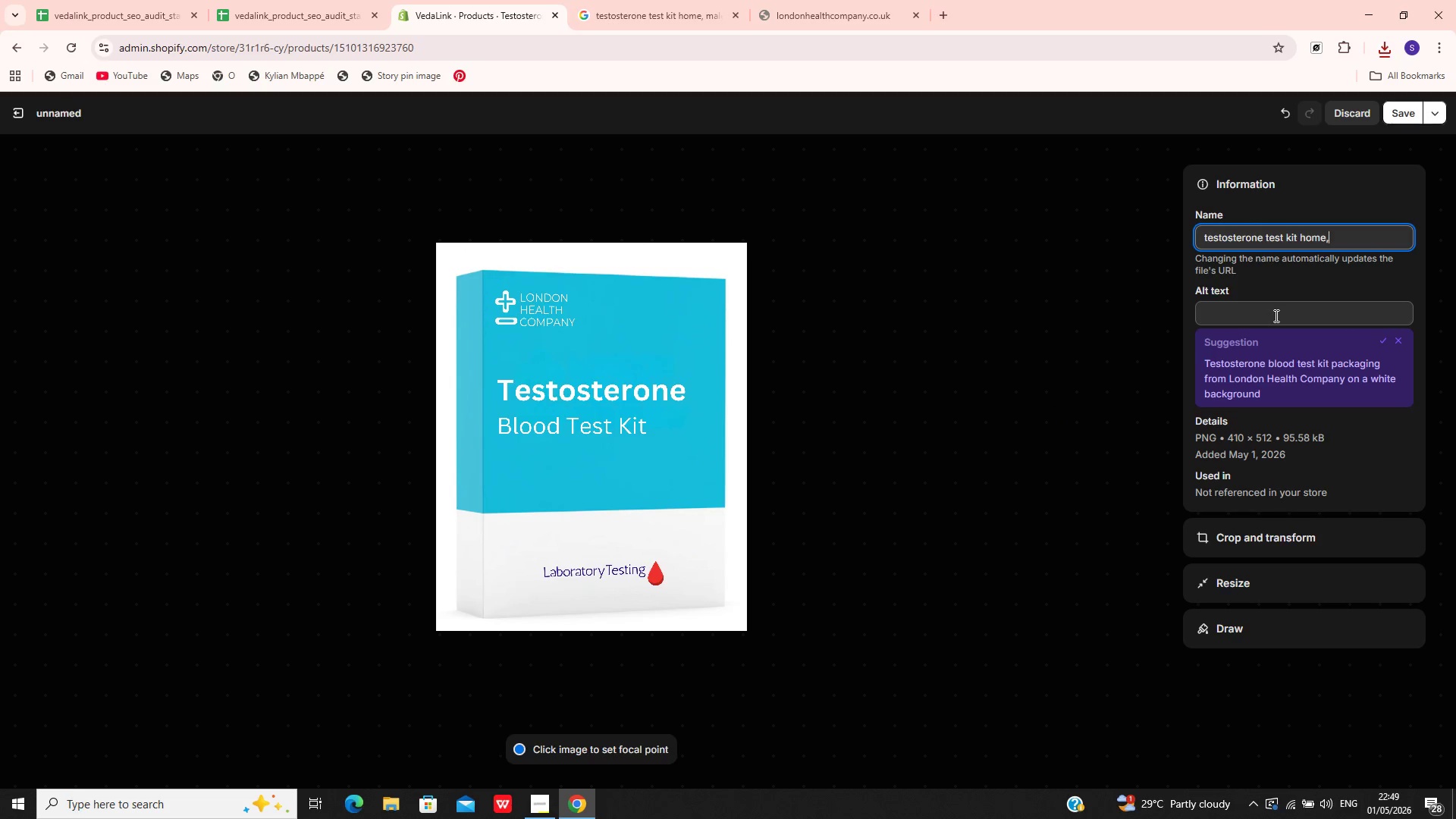 
left_click([1275, 315])
 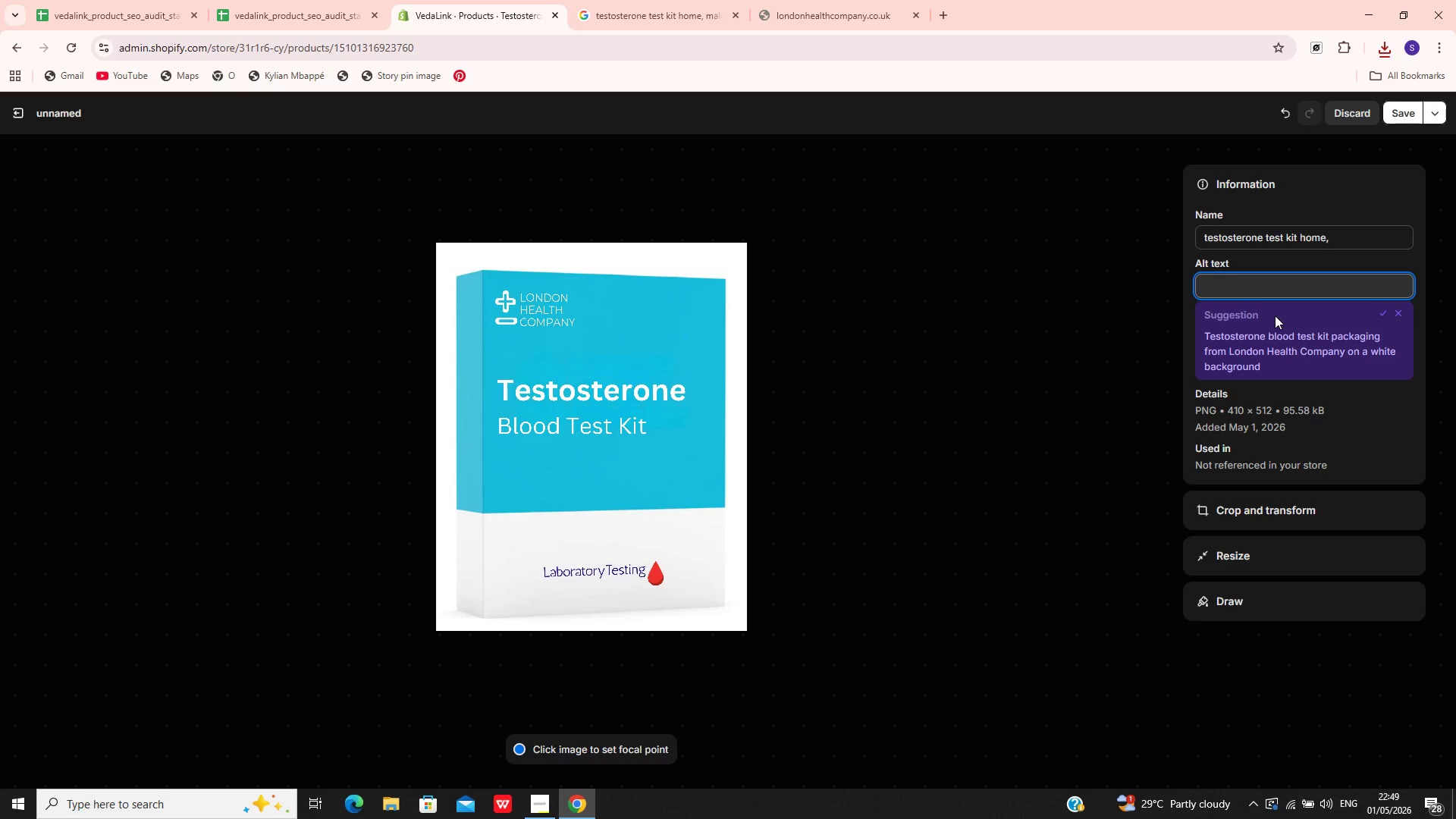 
type(PCOS wellness)
 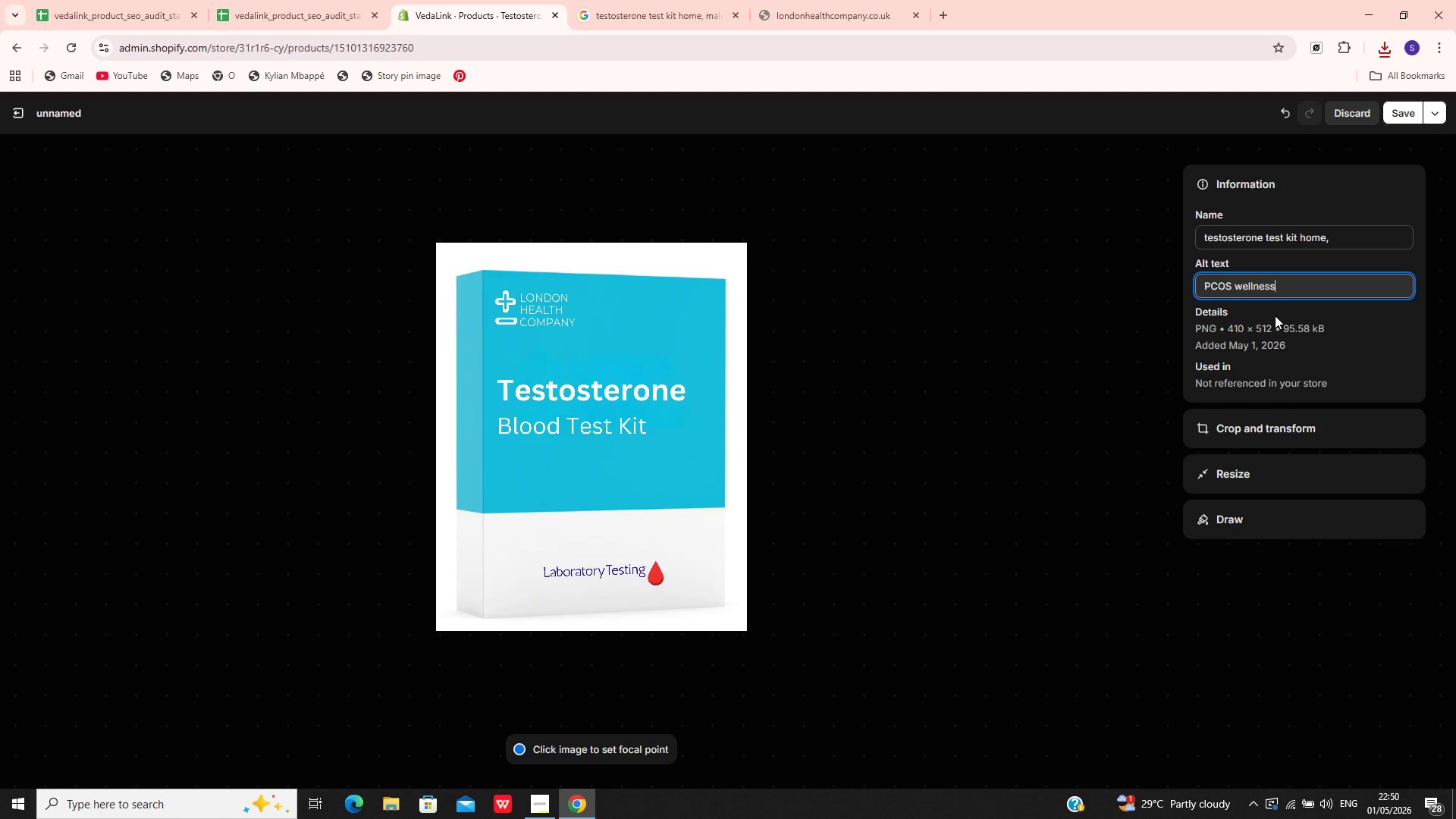 
key(Control+A)
 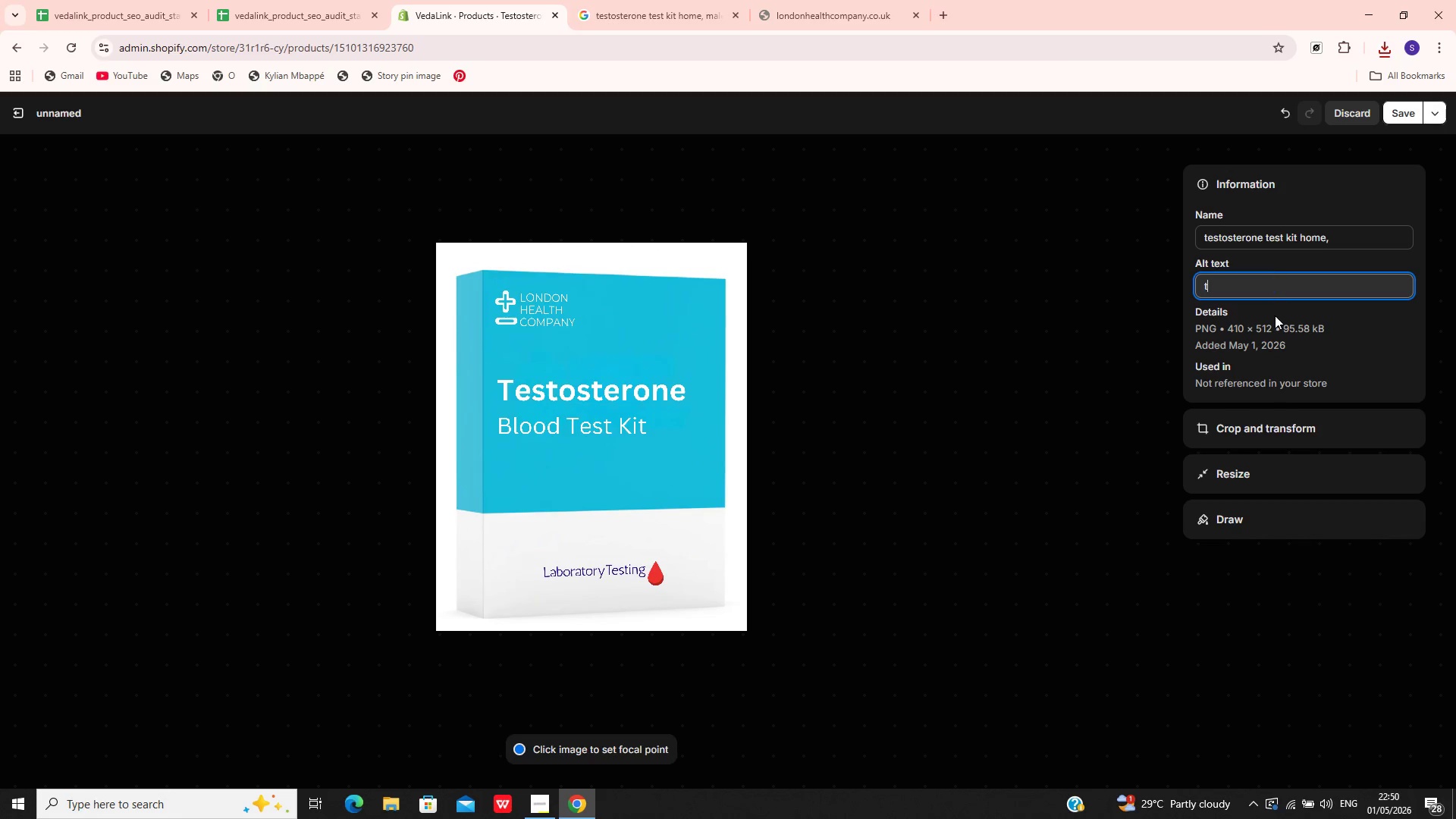 
key(Control+T)
 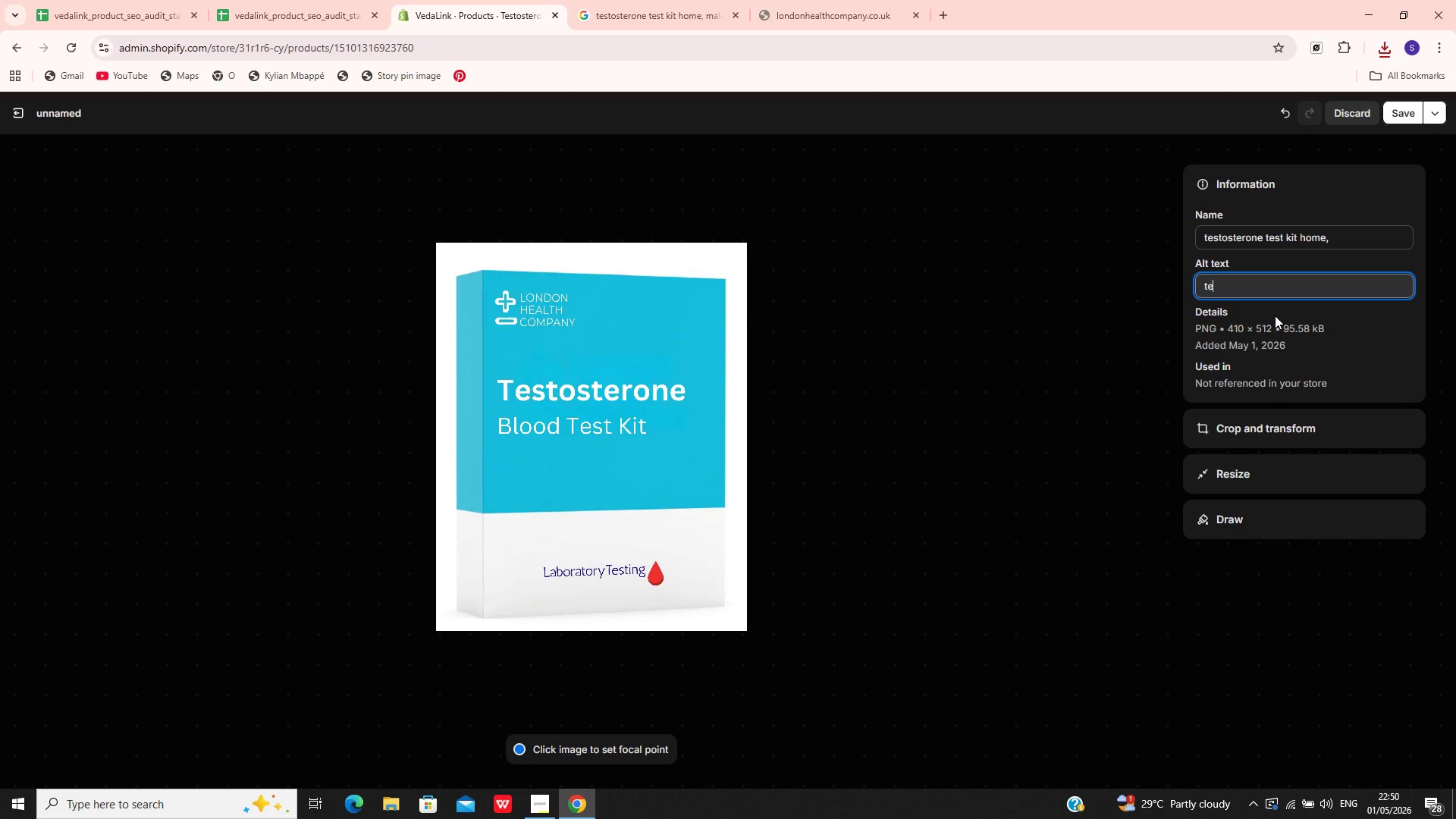 
key(Control+E)
 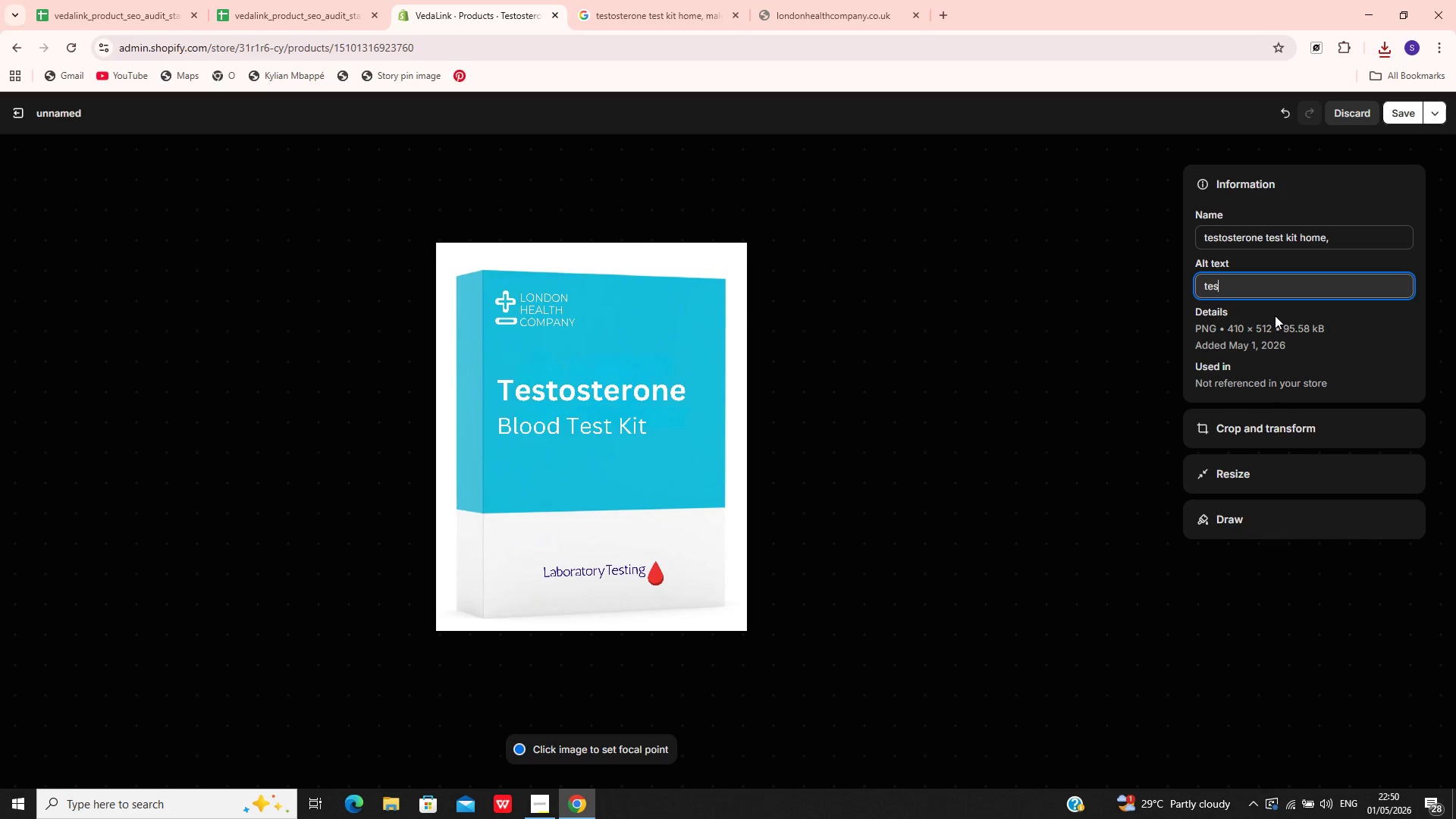 
key(Control+S)
 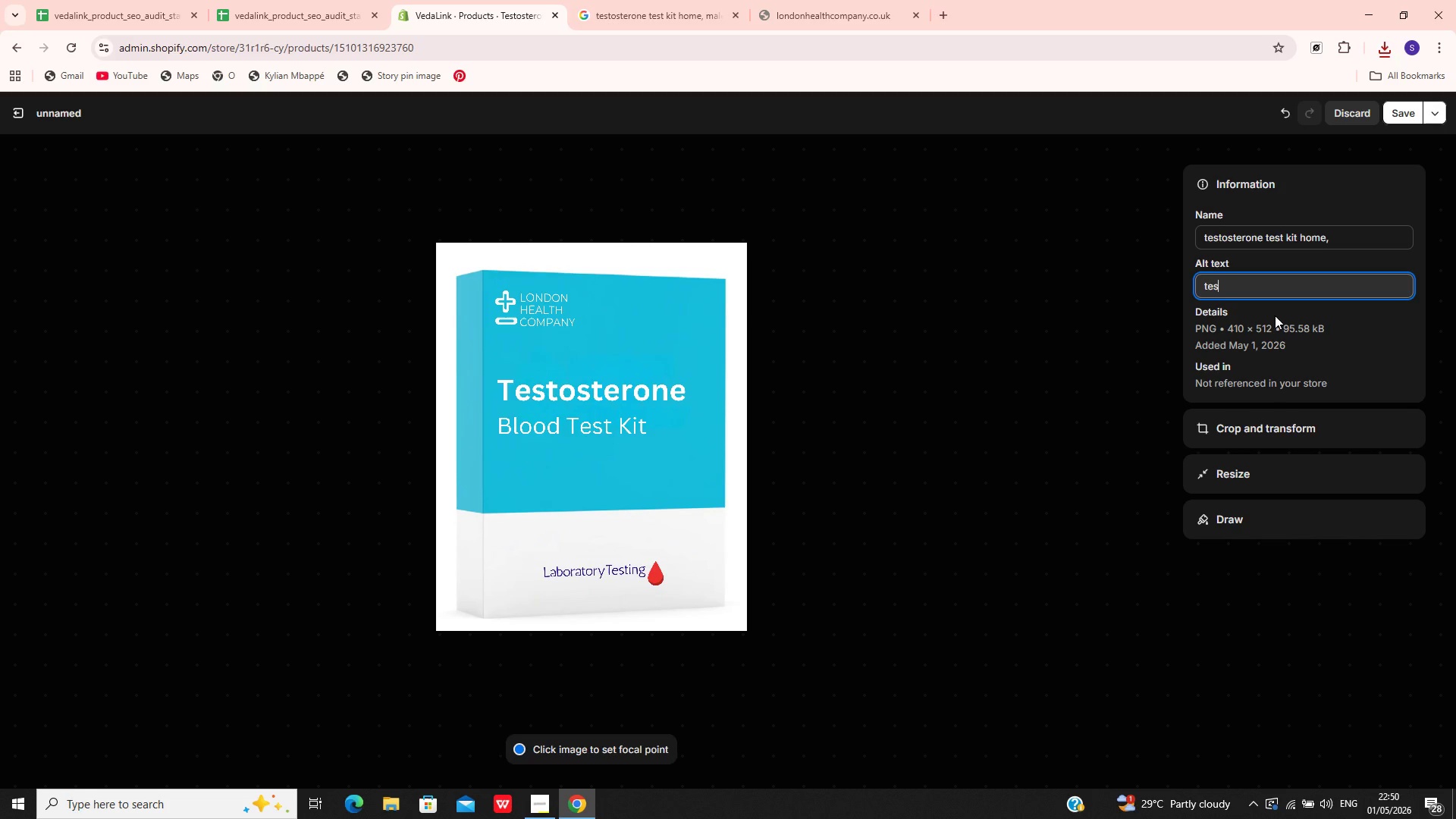 
key(Control+T)
 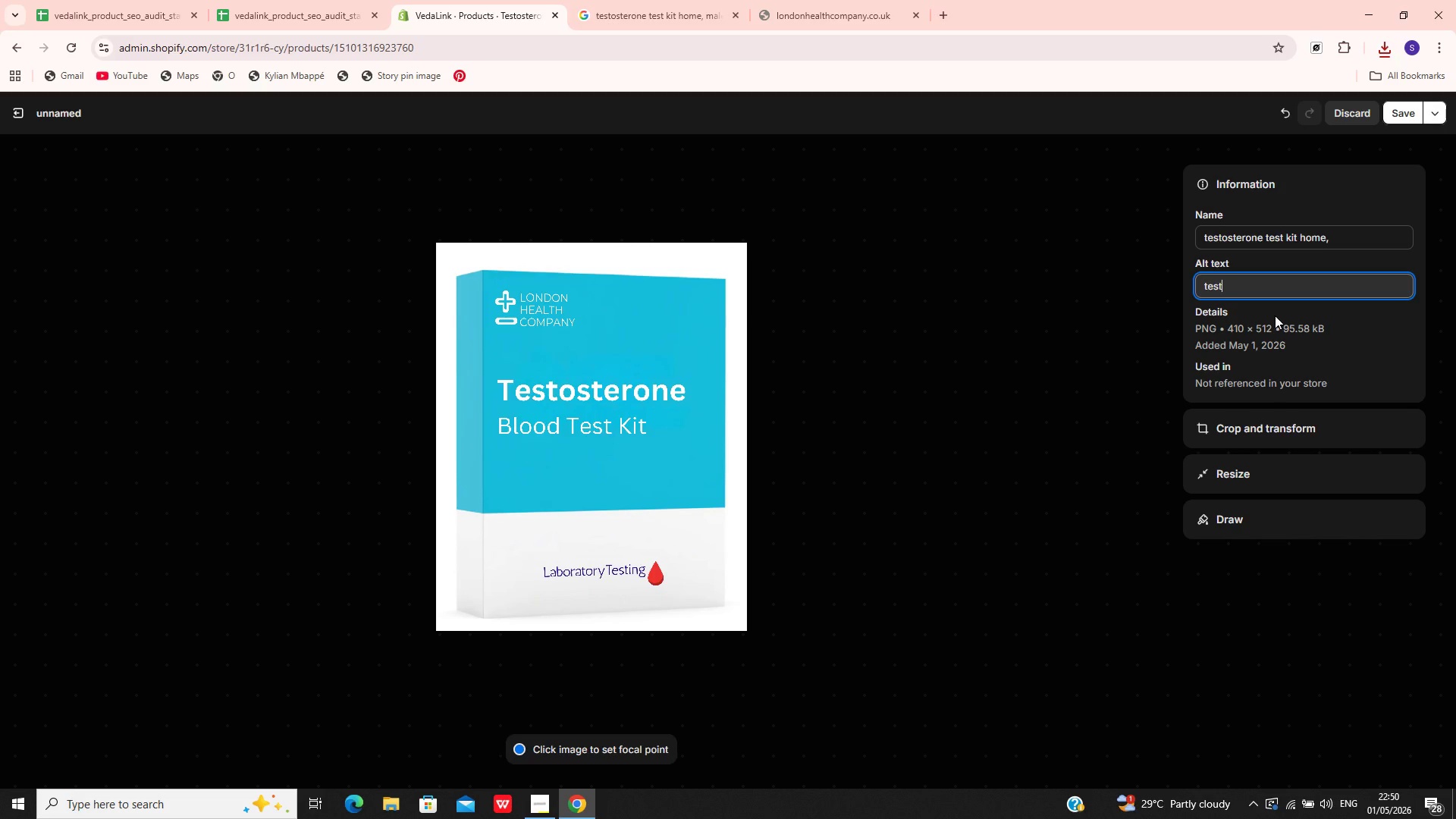 
key(Control+O)
 